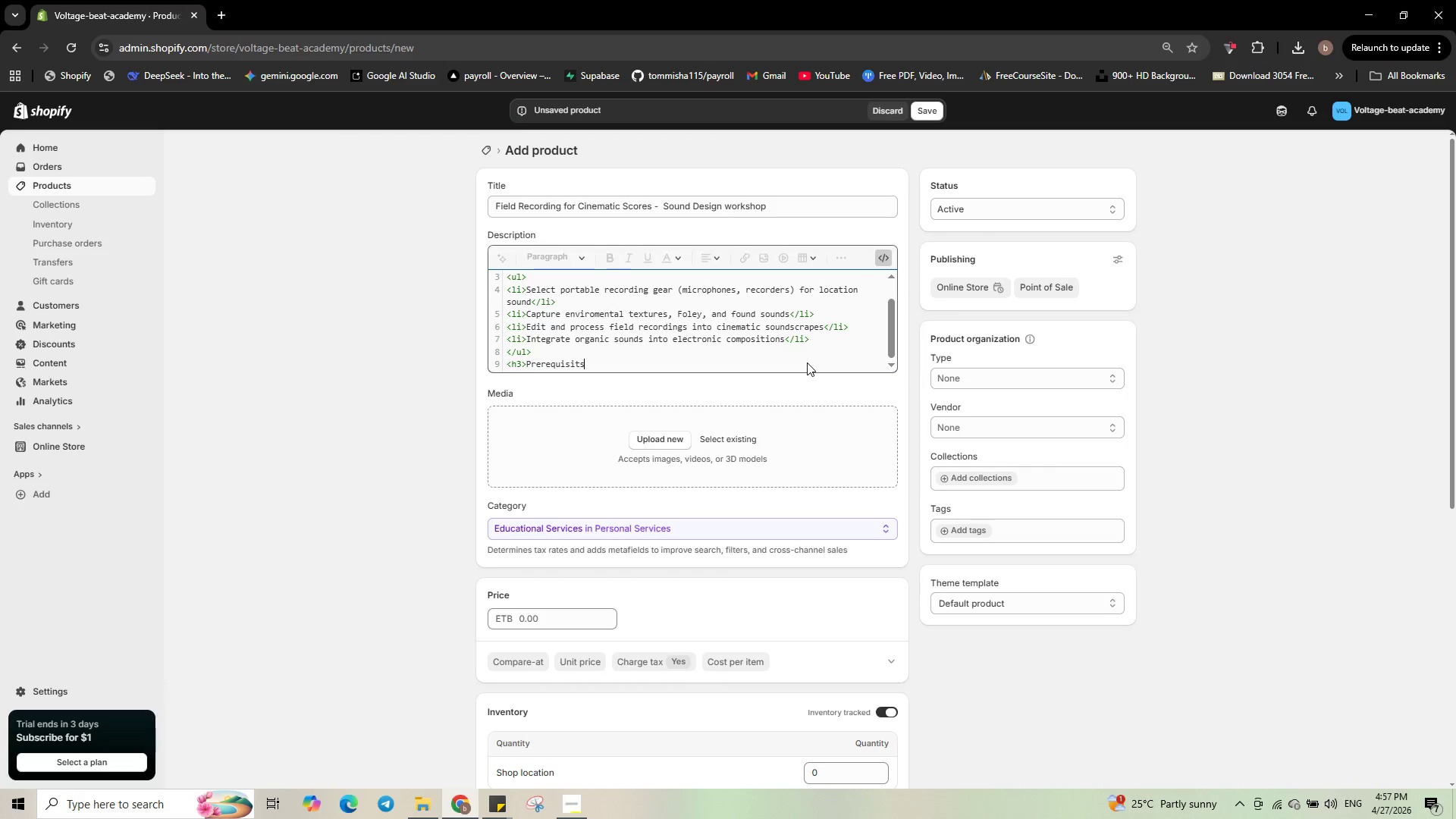 
type(</h3>)
 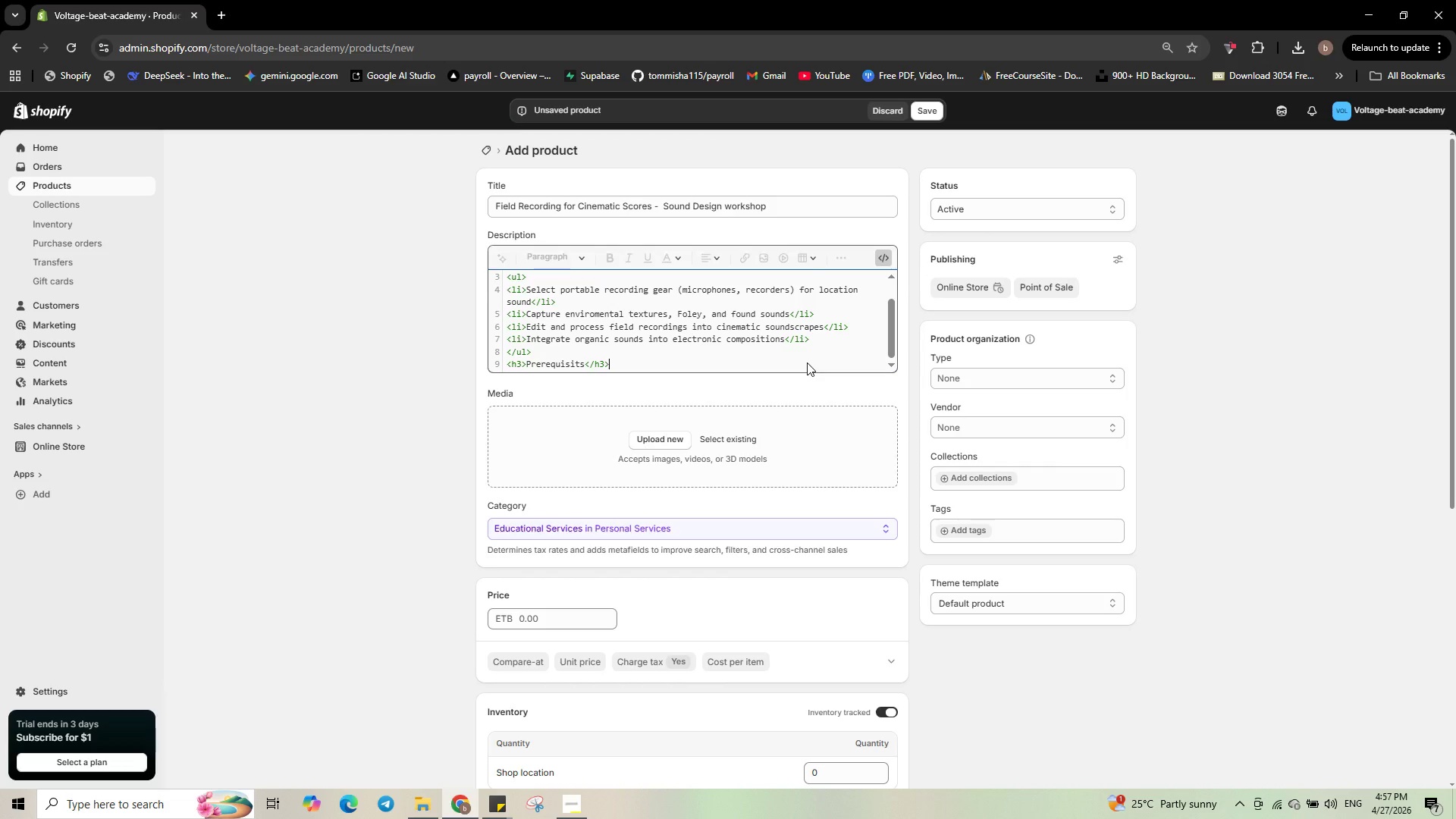 
key(Enter)
 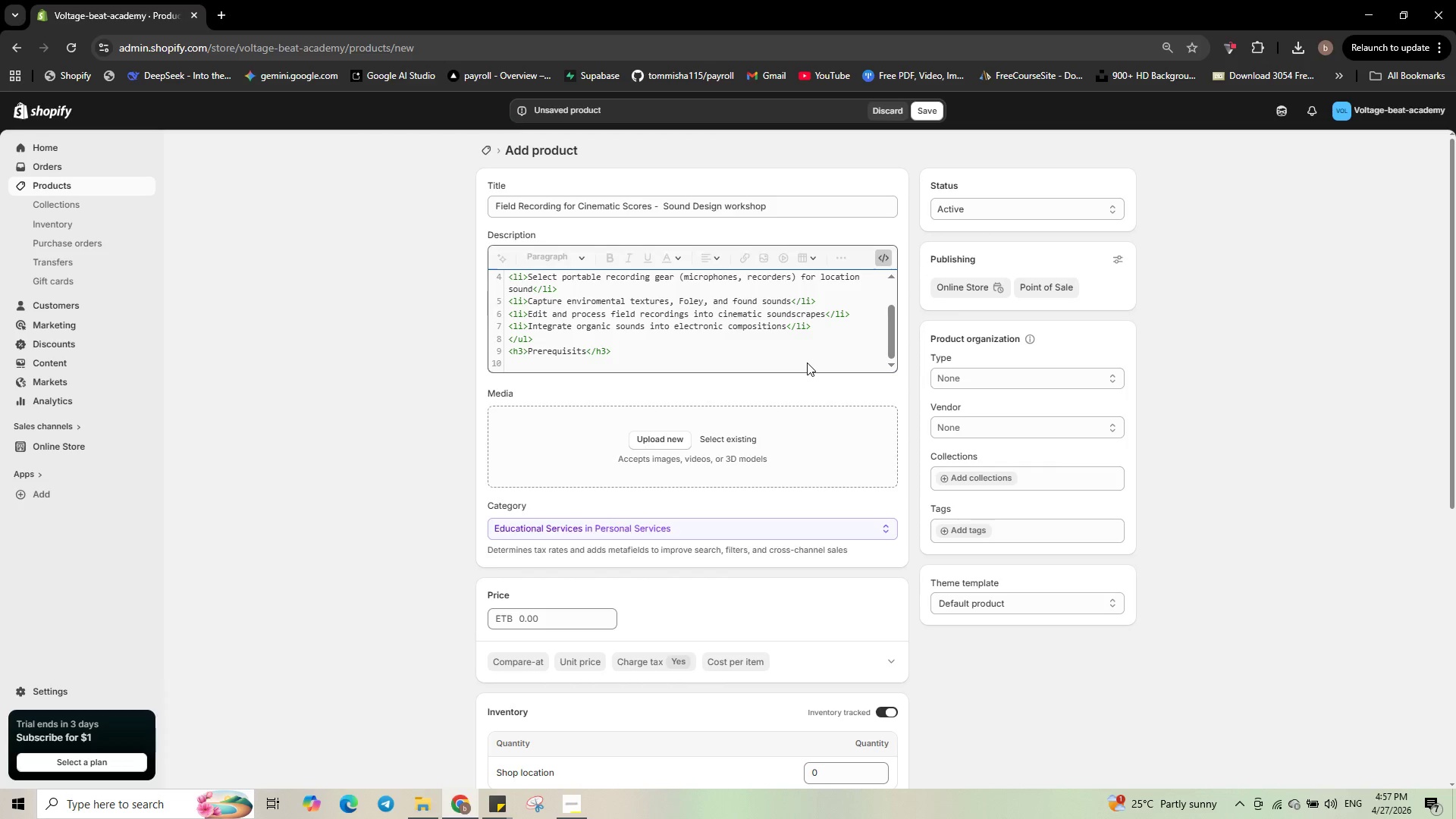 
type(<p>Basic understanding of audio d)
key(Backspace)
type(editing. No special gear required - smartphone recording welcome.<p)
 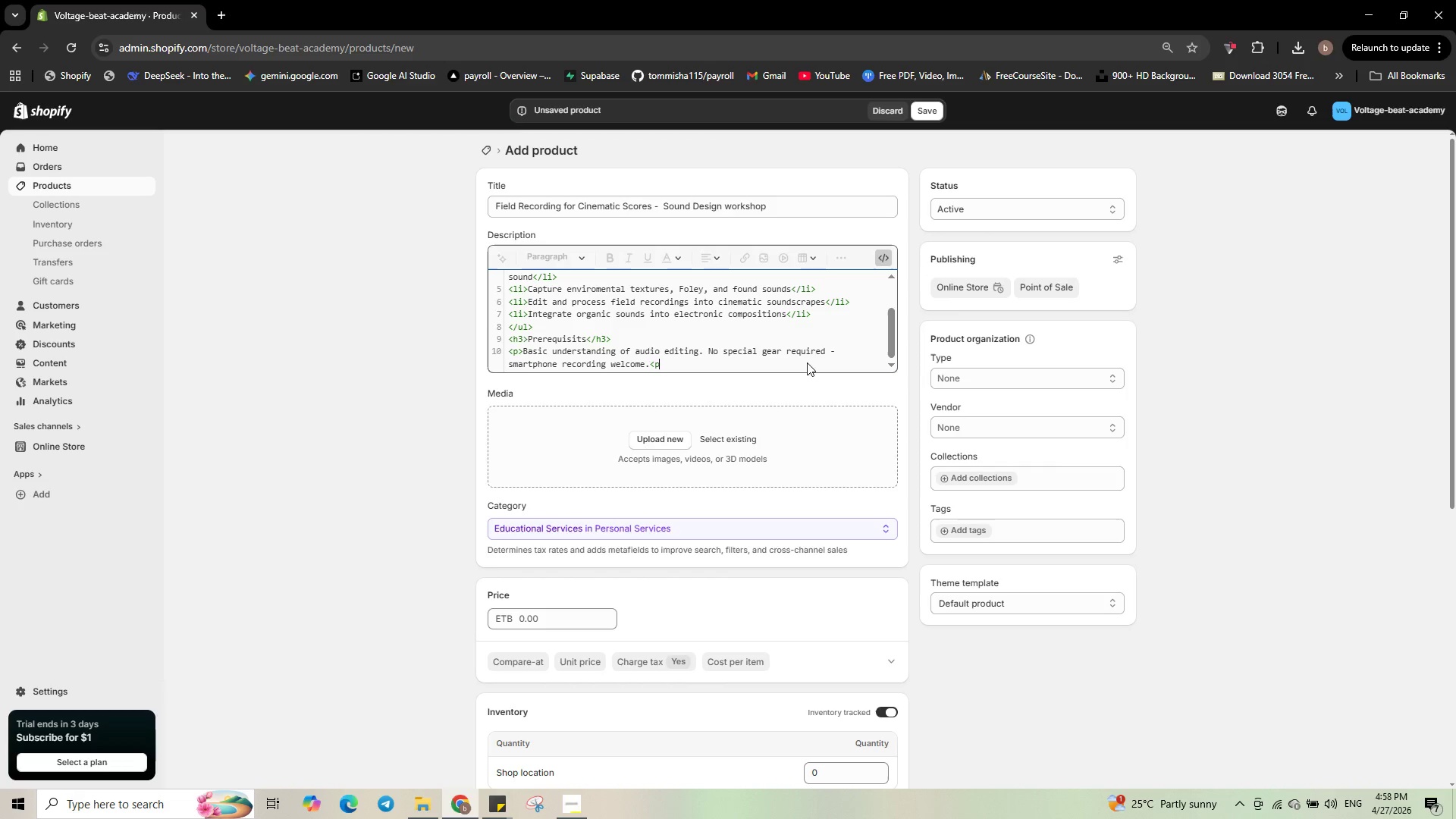 
key(ArrowLeft)
 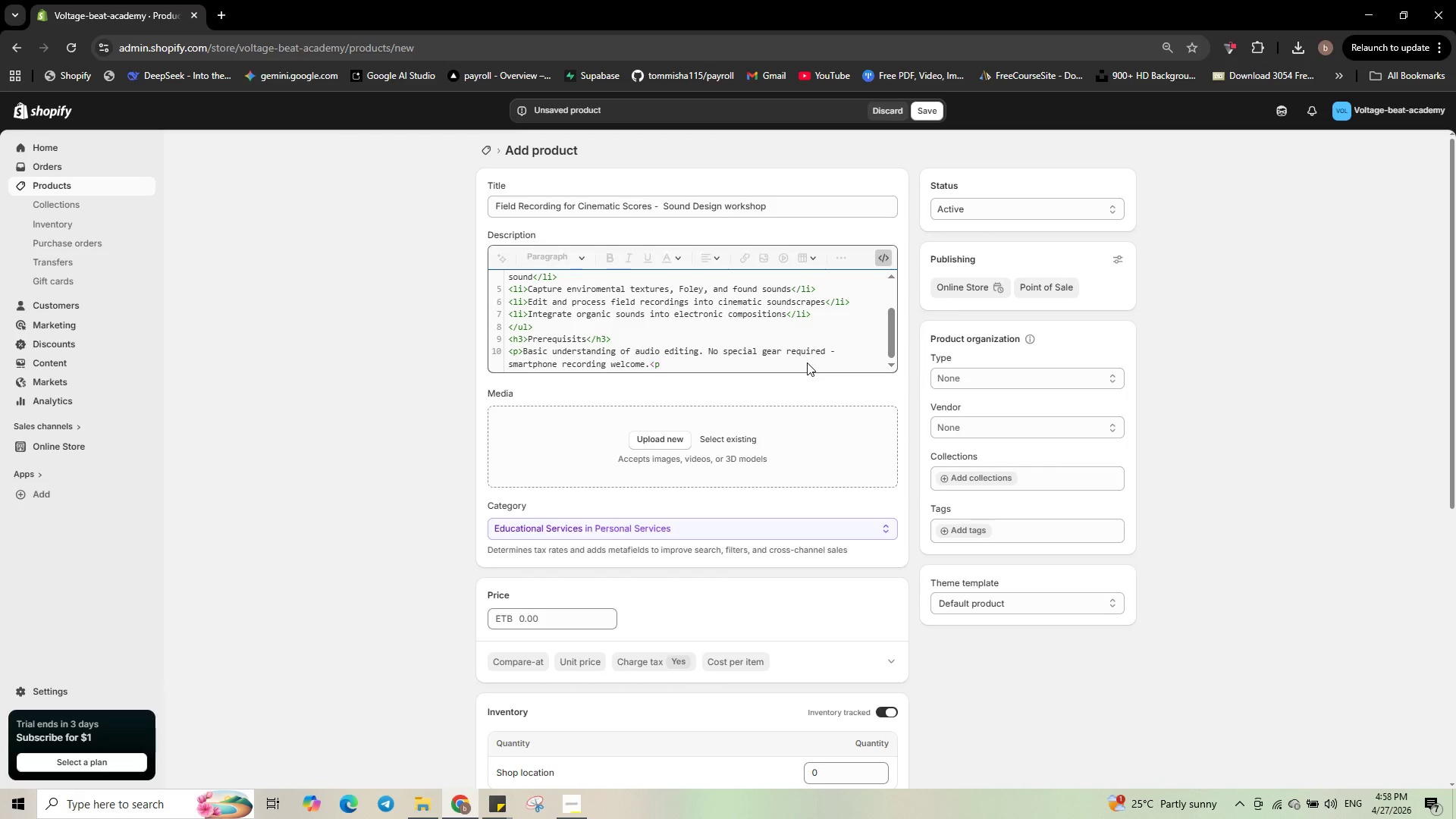 
key(Slash)
 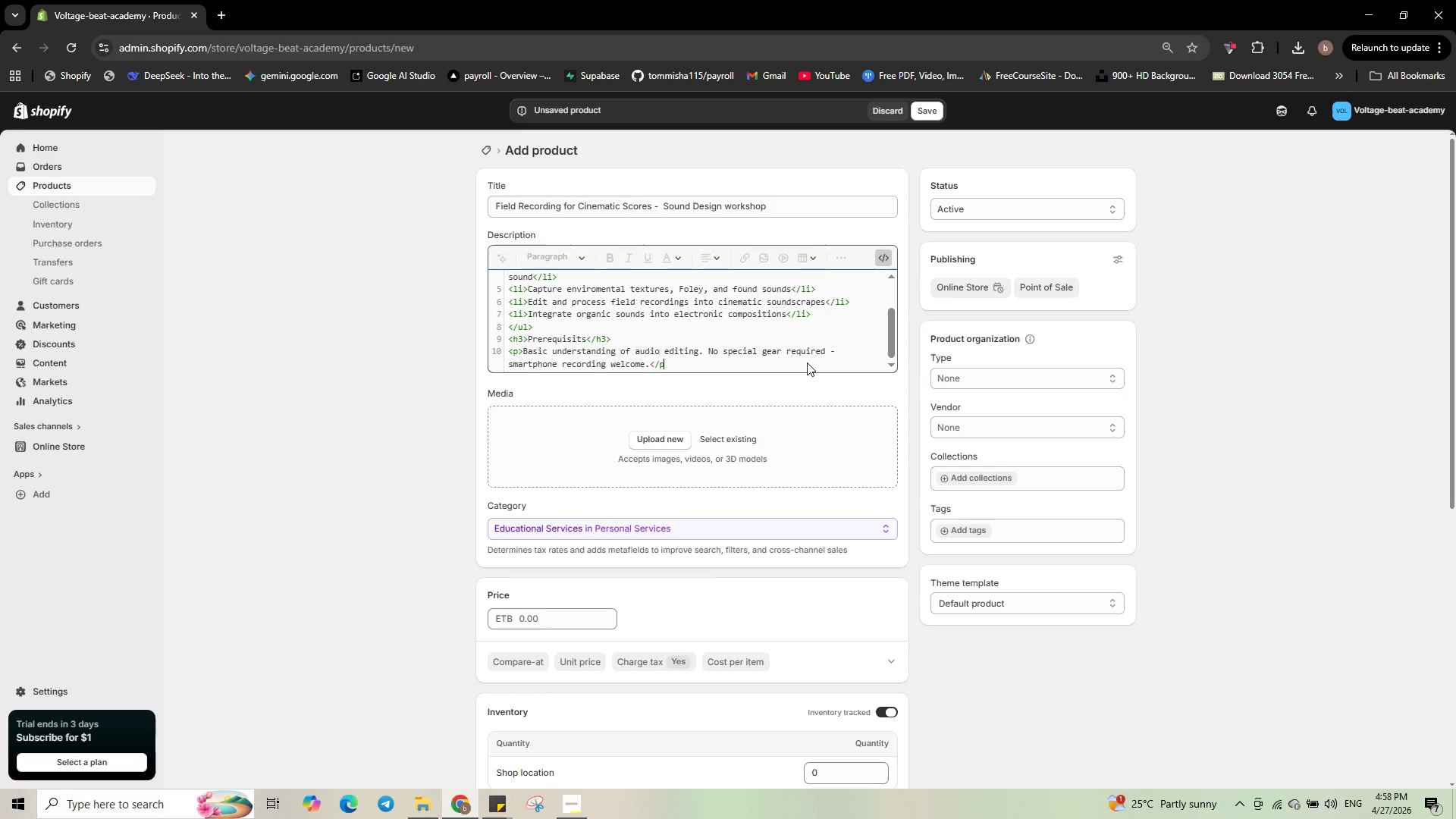 
key(ArrowRight)
 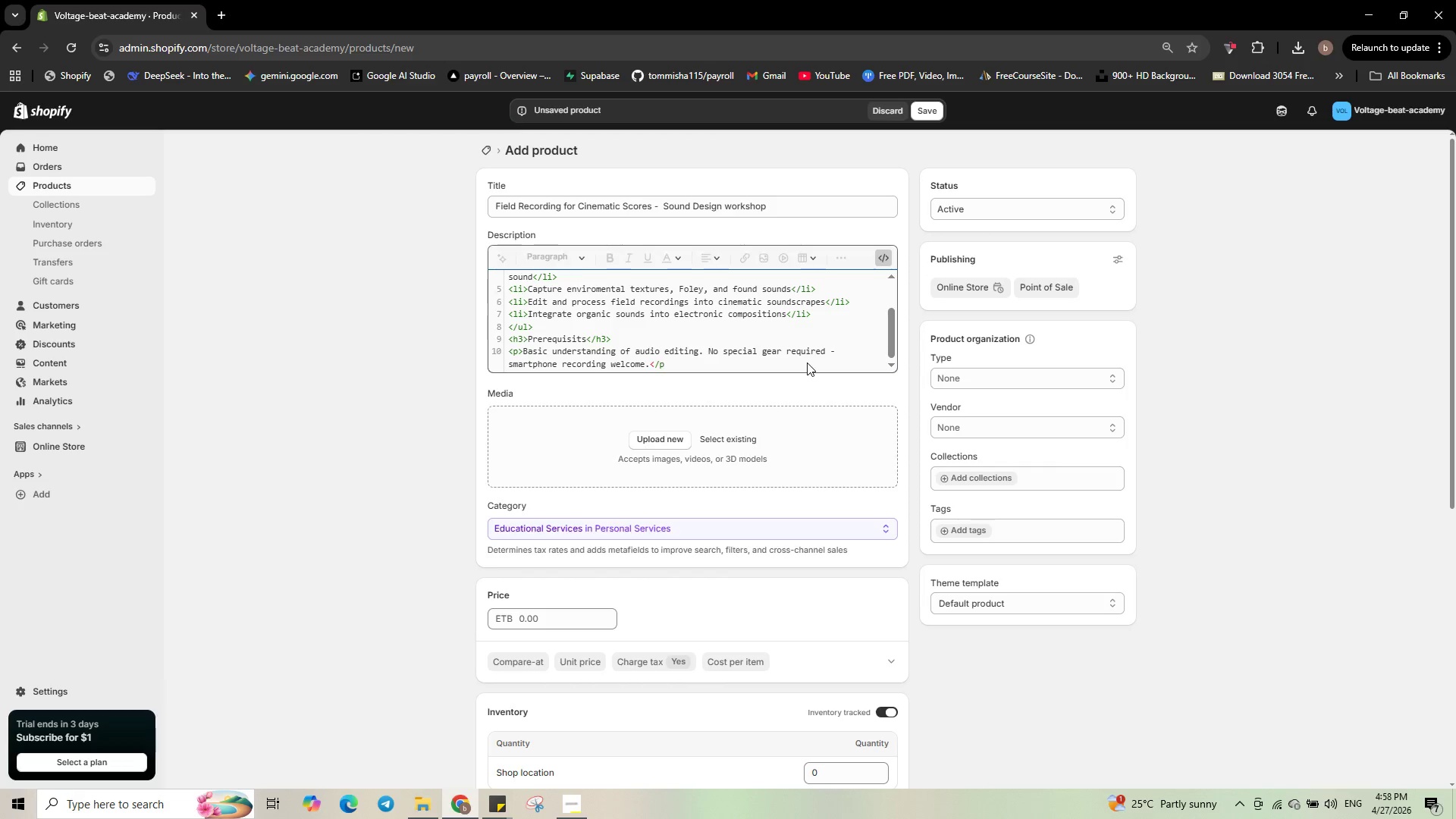 
key(Shift+ShiftRight)
 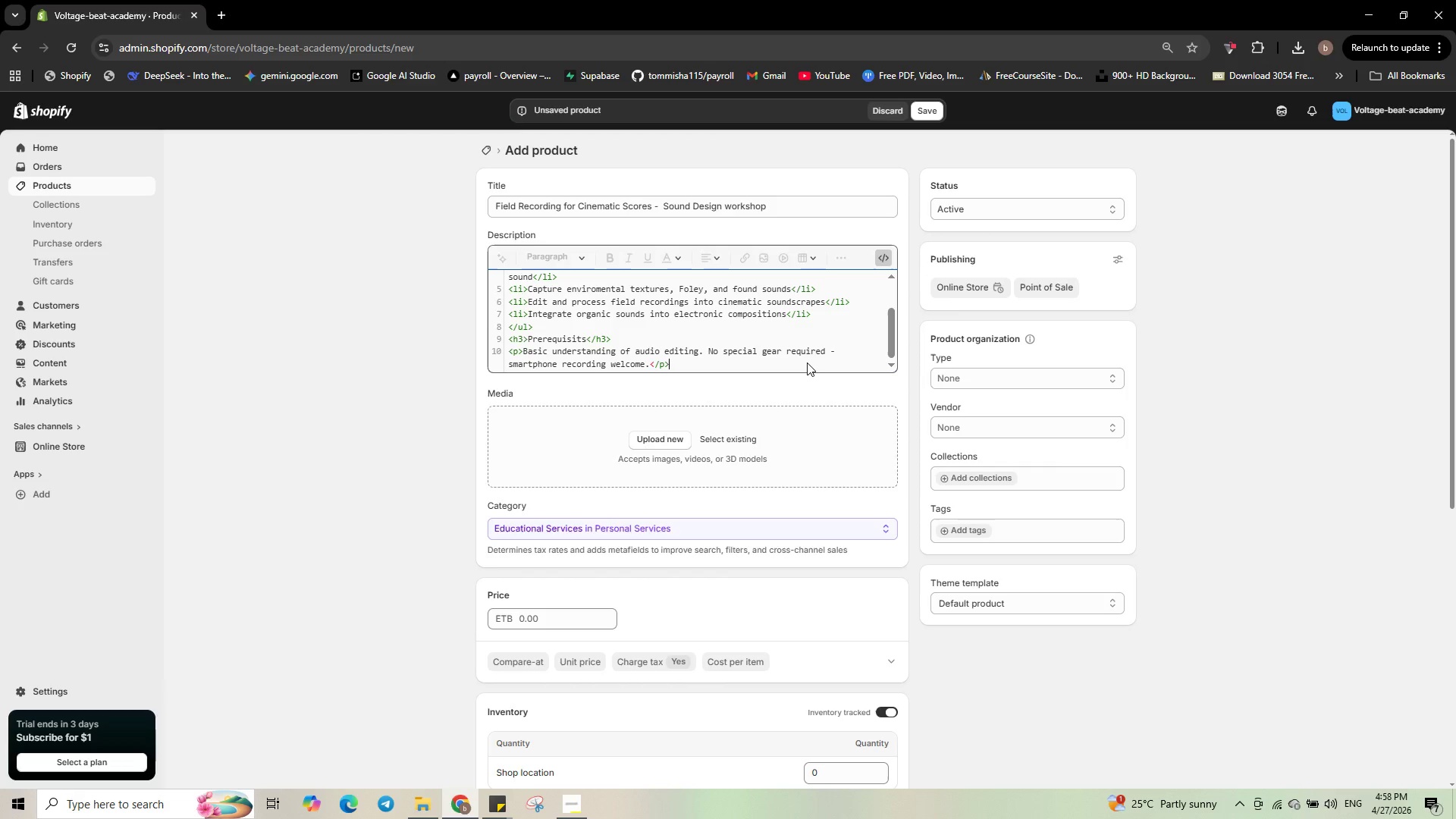 
key(Shift+Period)
 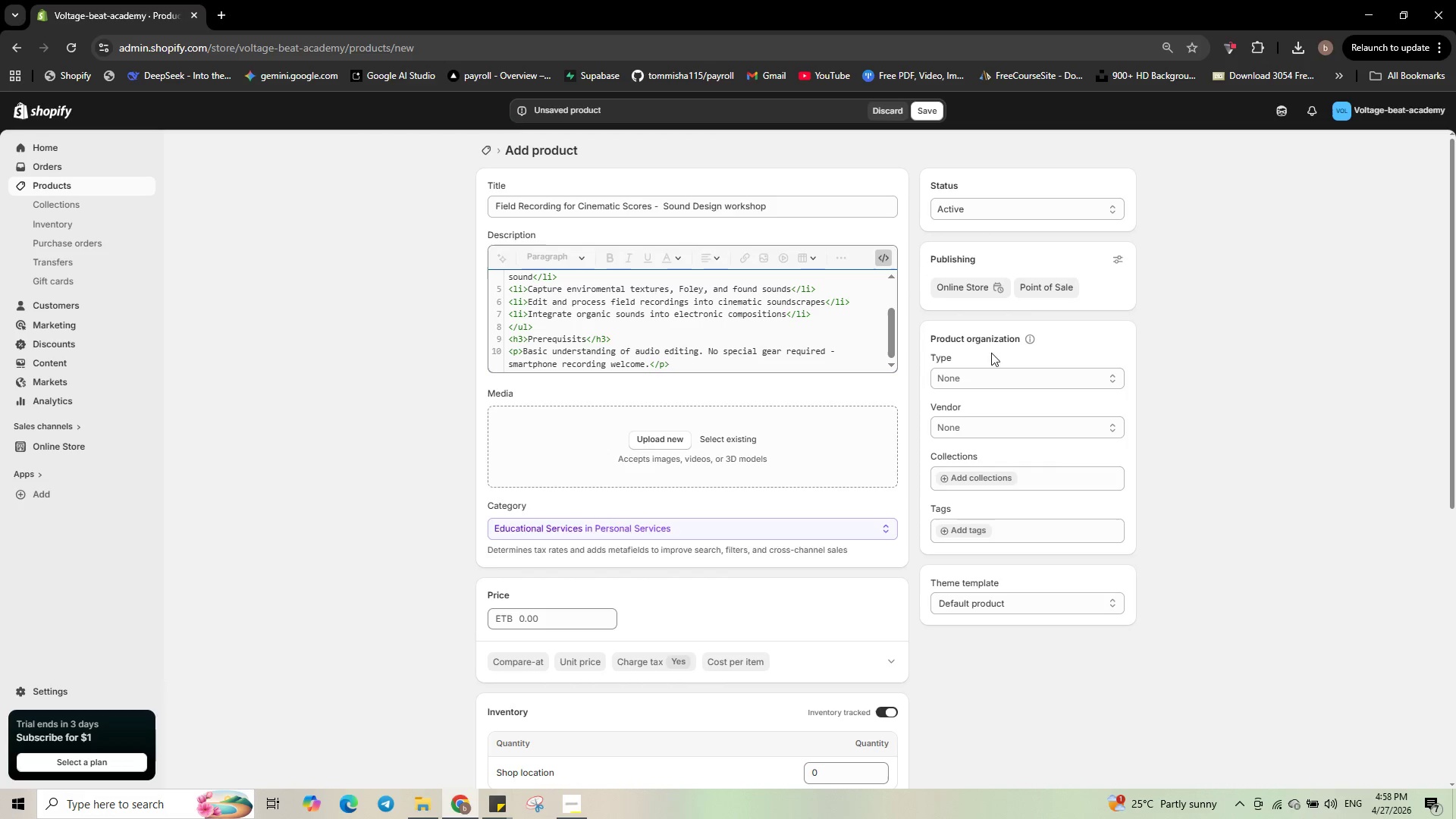 
wait(7.36)
 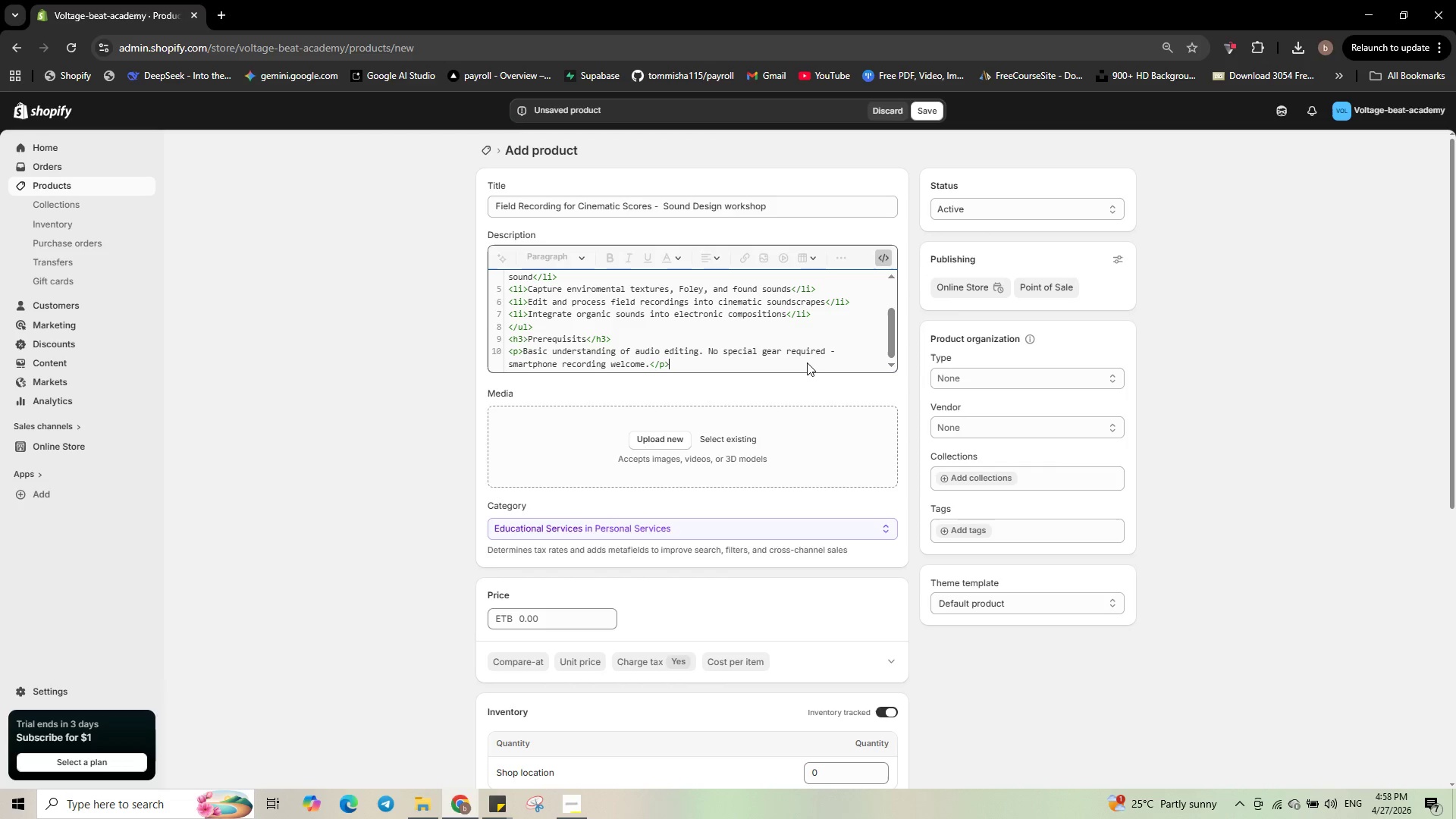 
left_click([1012, 384])
 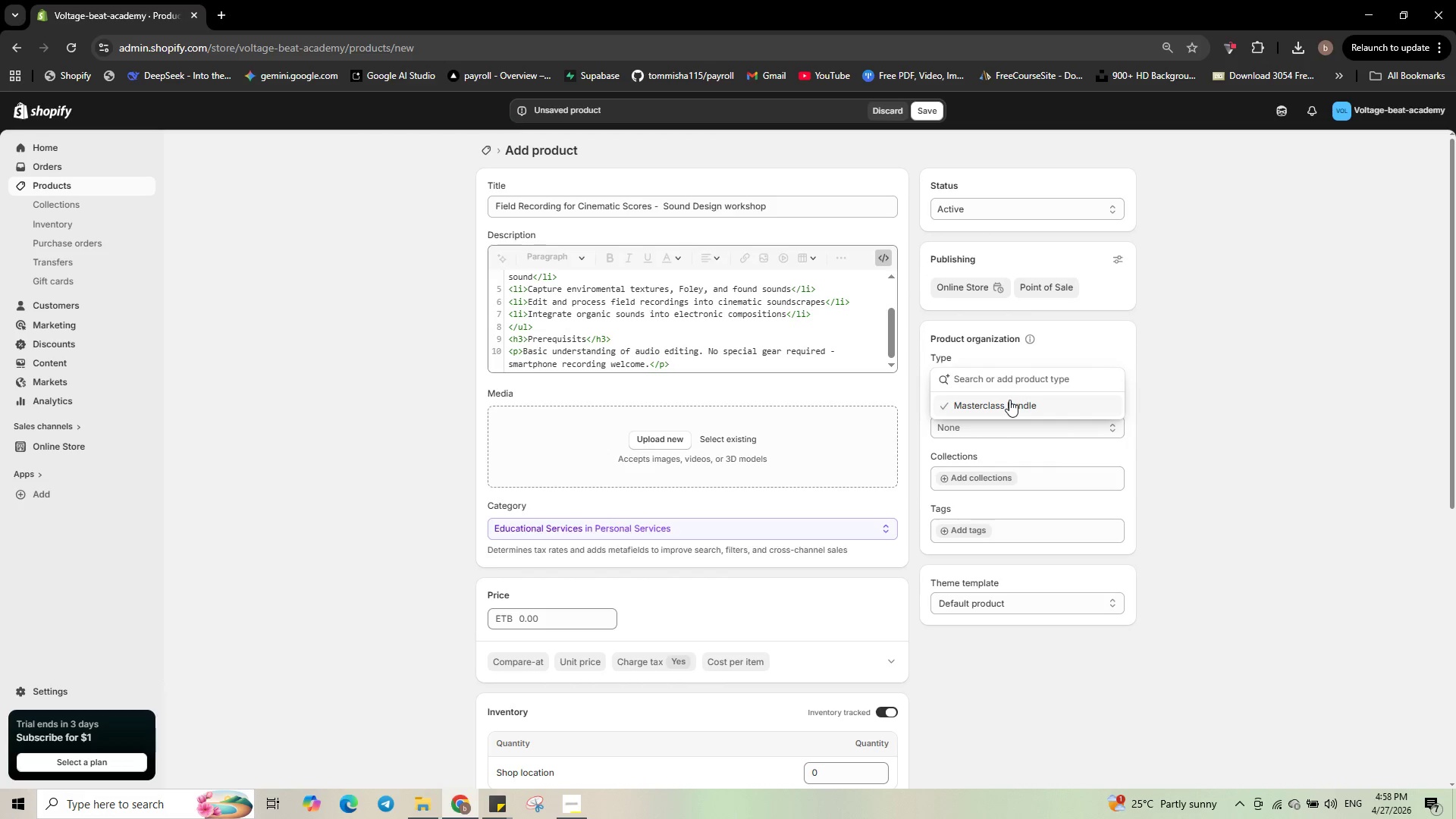 
left_click([1009, 400])
 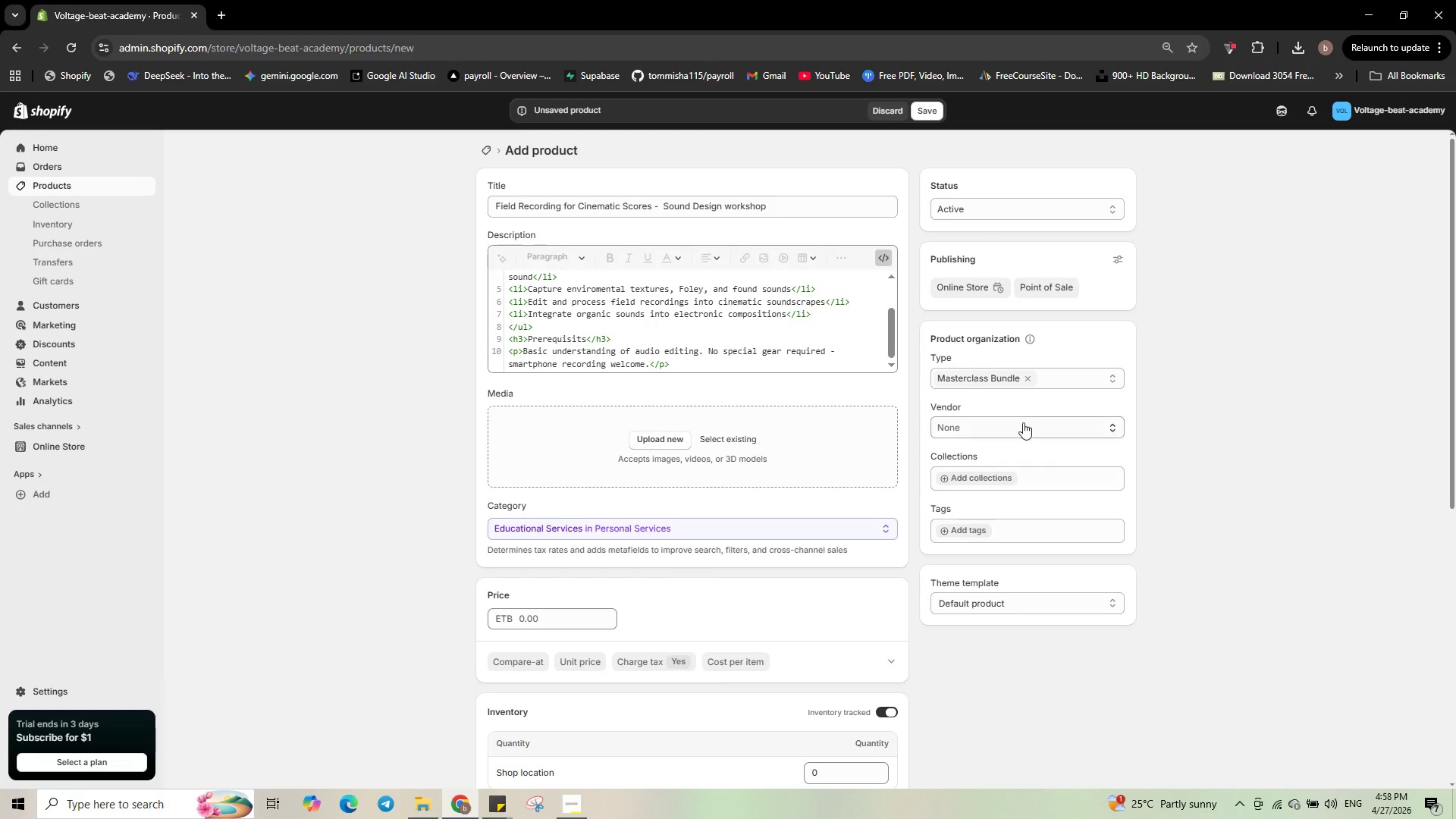 
left_click([1024, 424])
 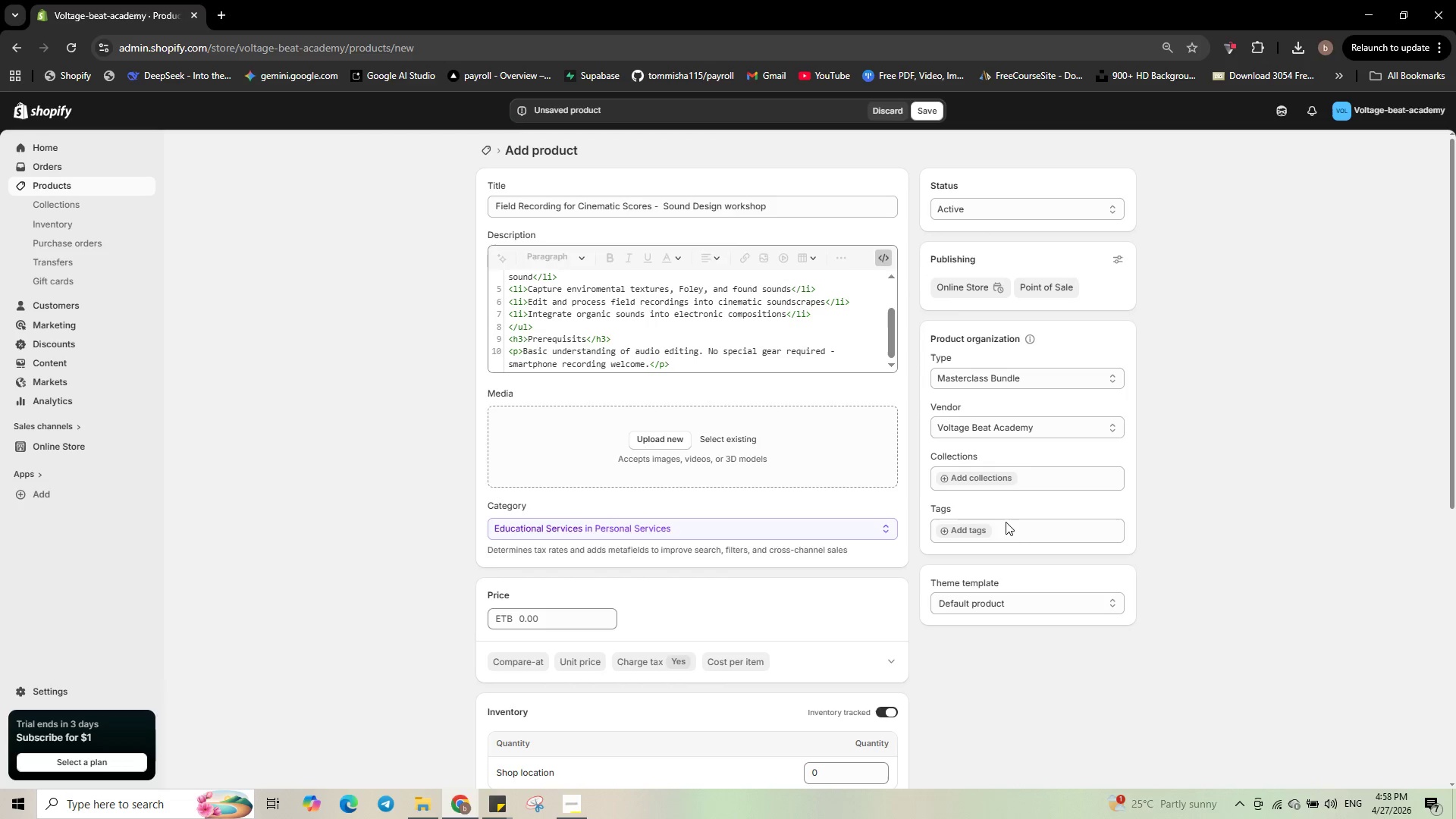 
left_click([975, 526])
 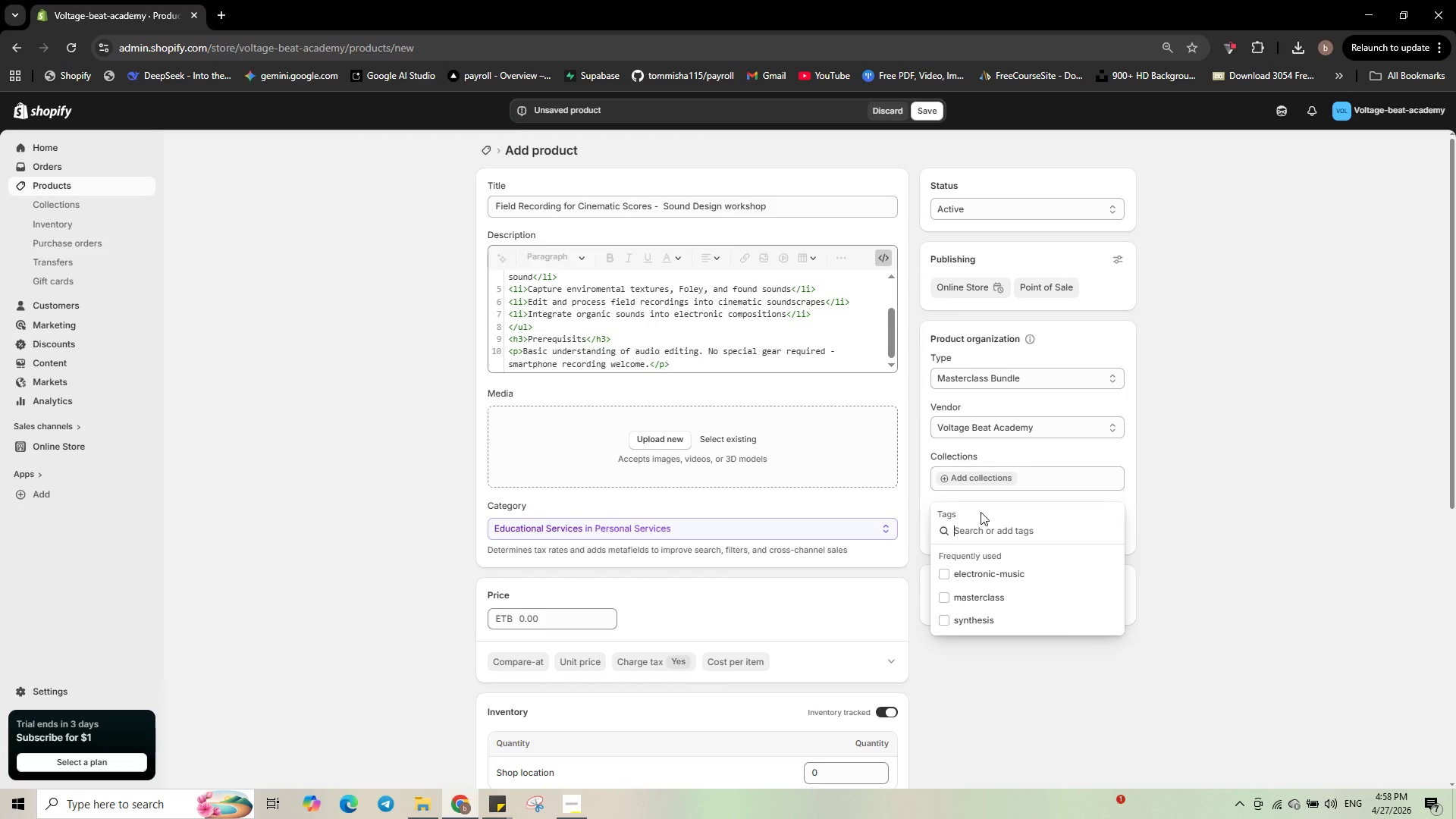 
type(sound-design)
 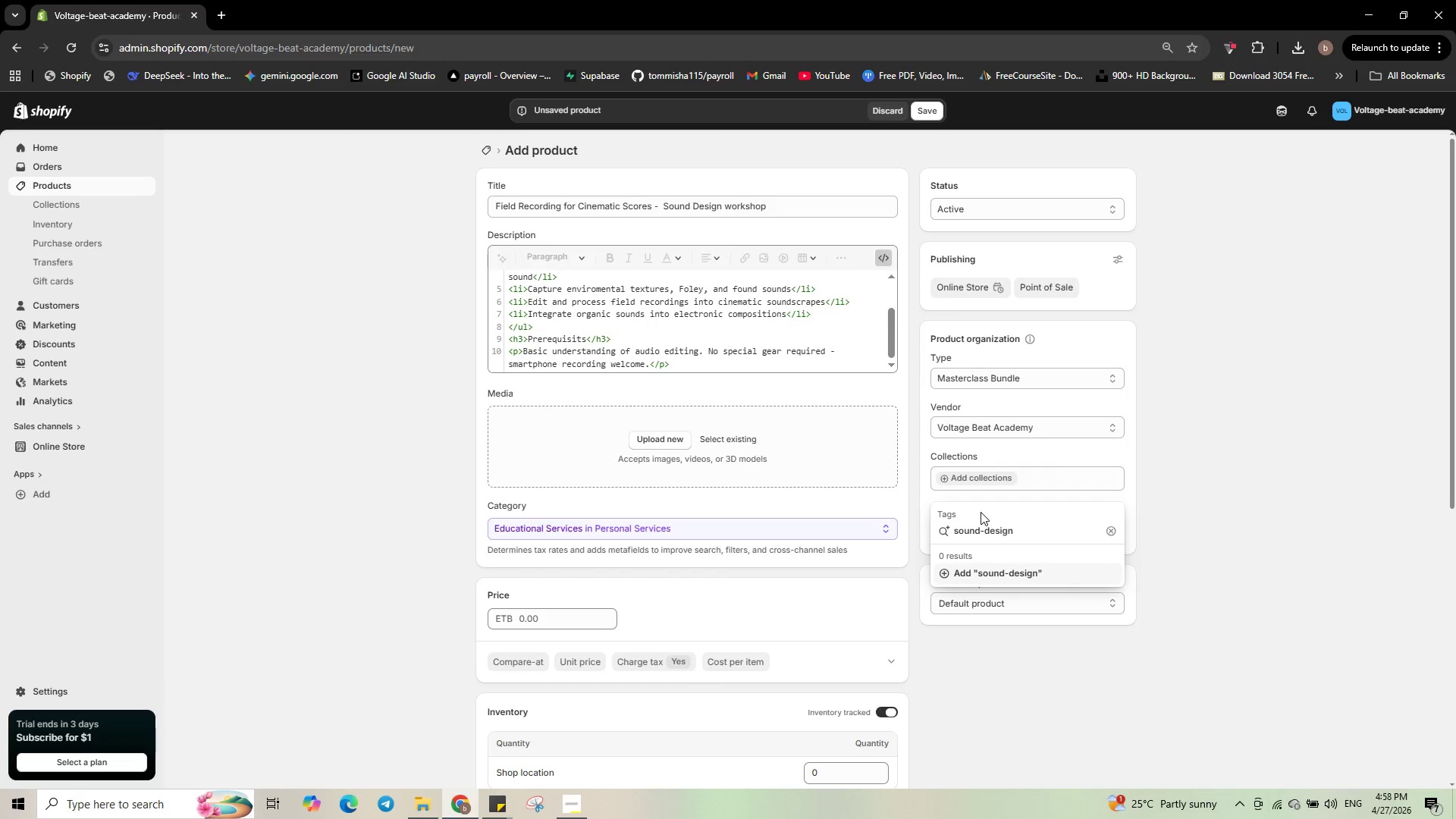 
key(Enter)
 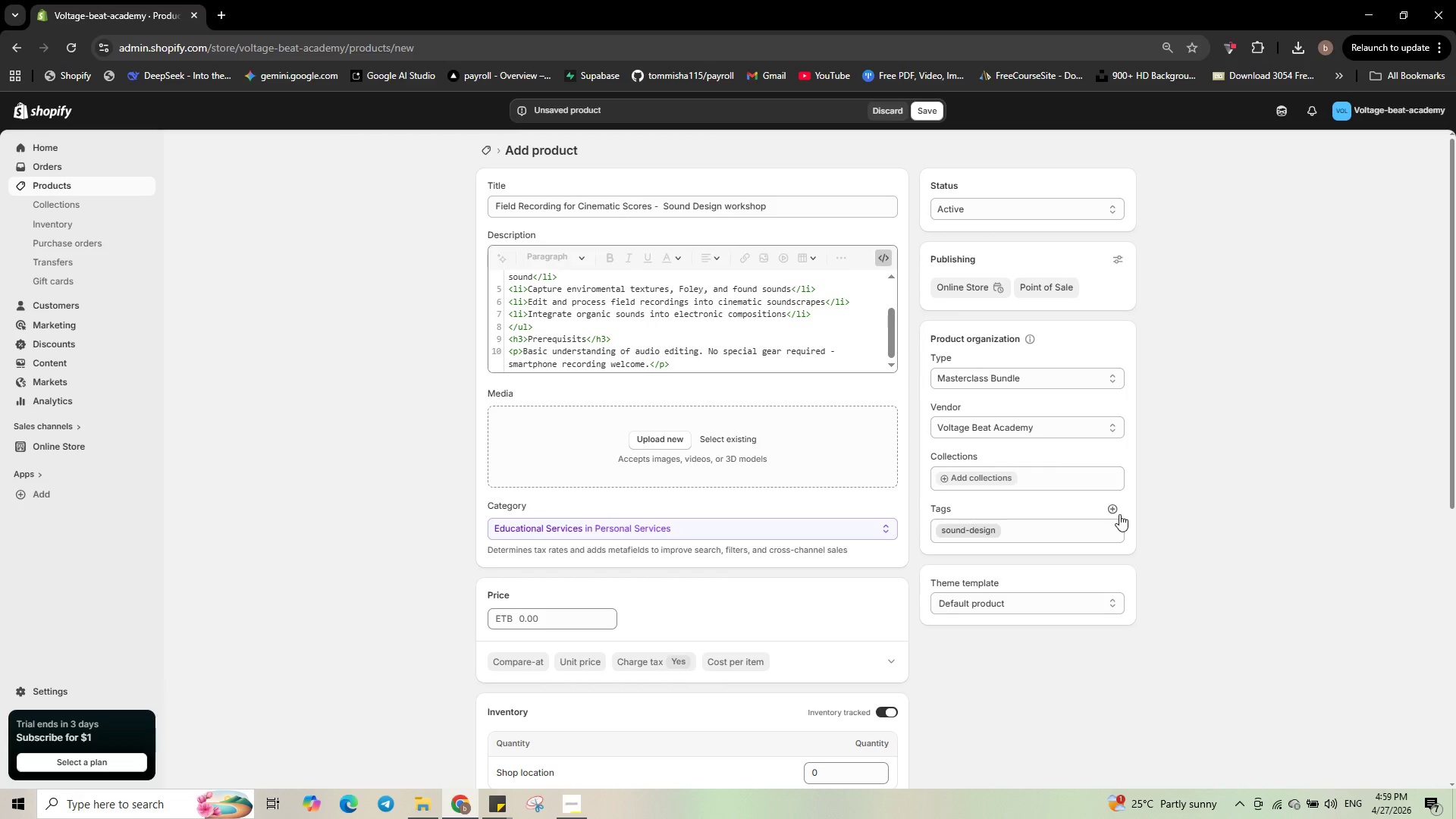 
left_click([1119, 514])
 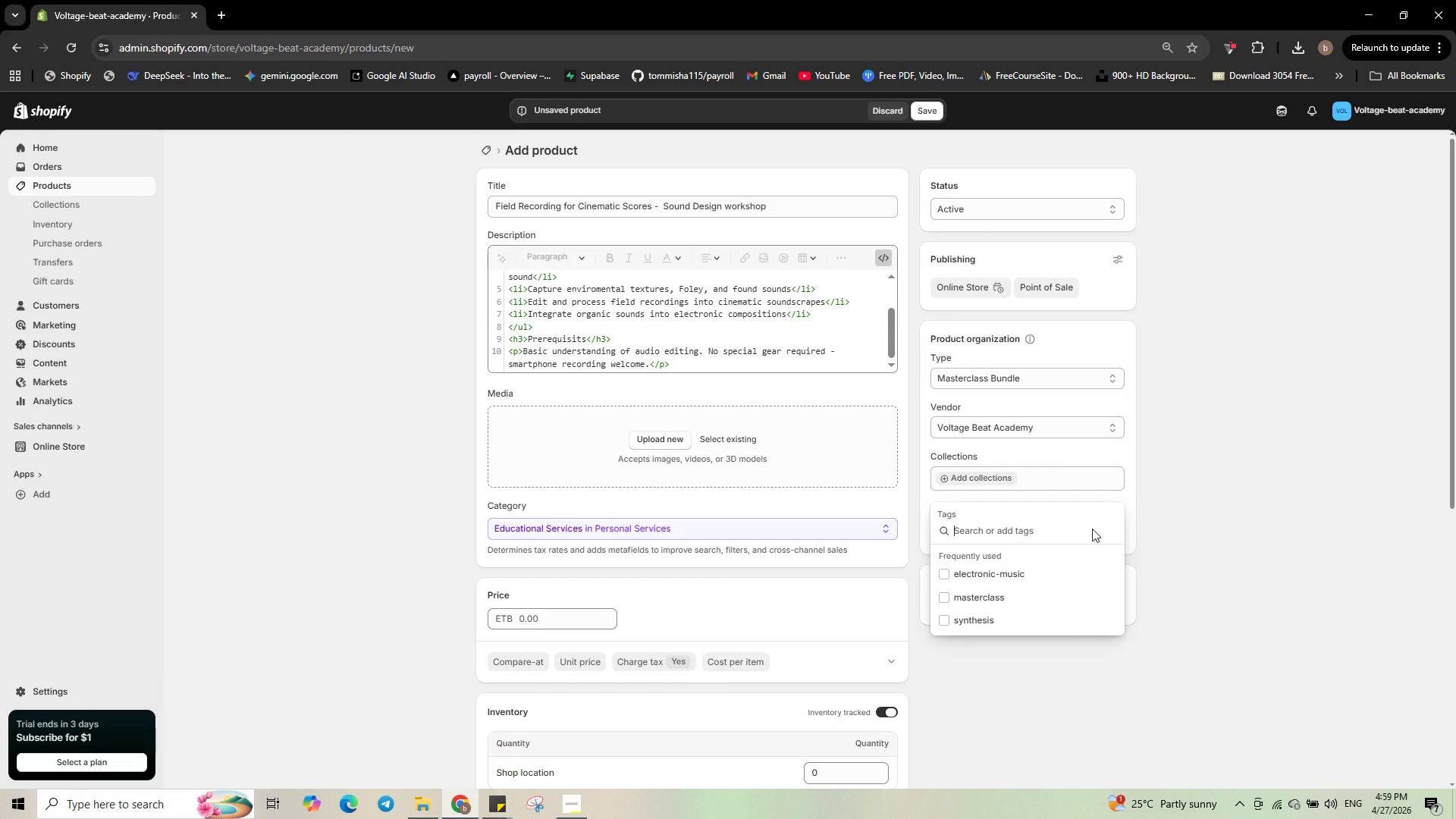 
type(field-recording)
 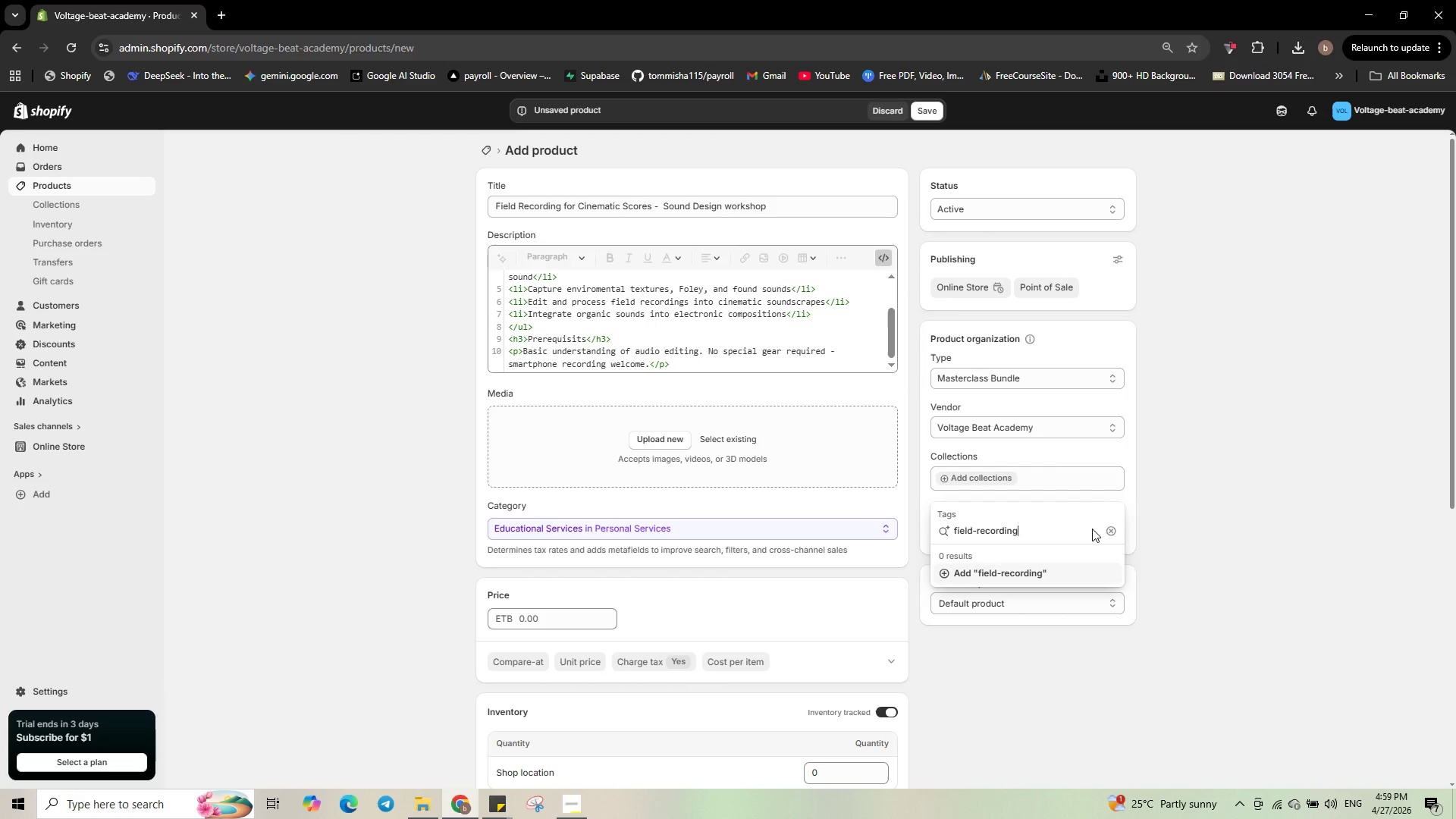 
key(Enter)
 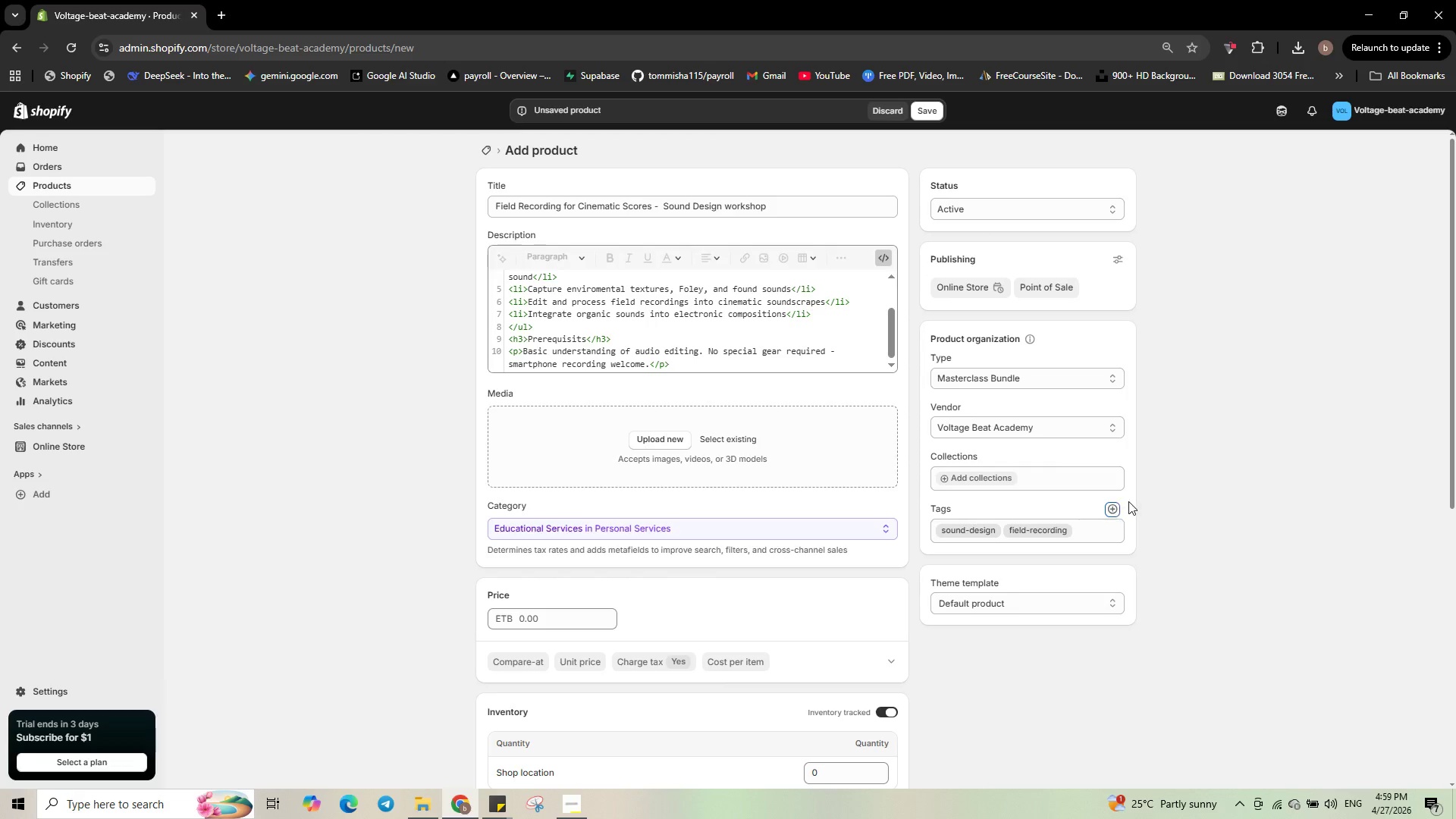 
left_click([1117, 507])
 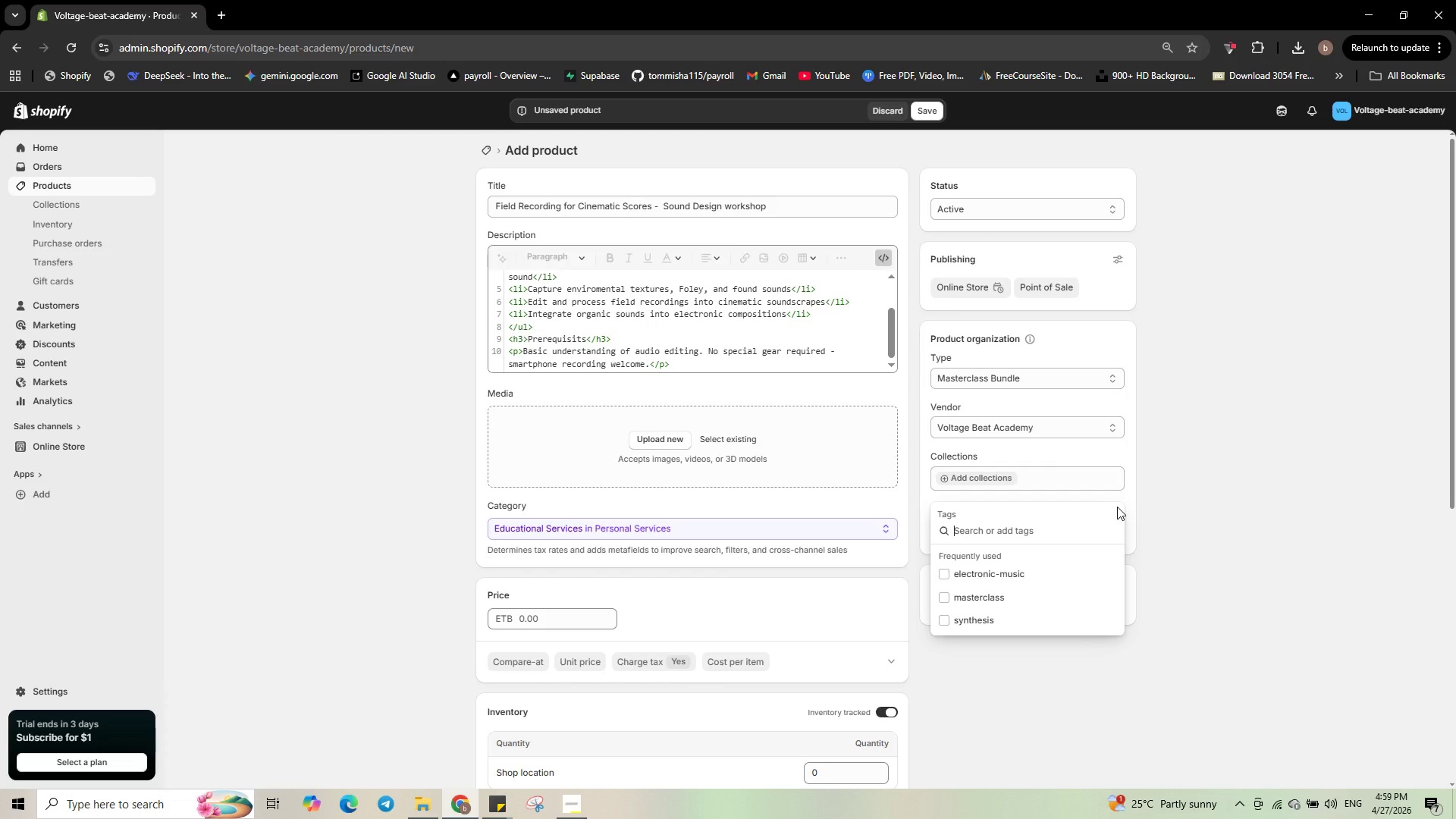 
type(cinematic)
 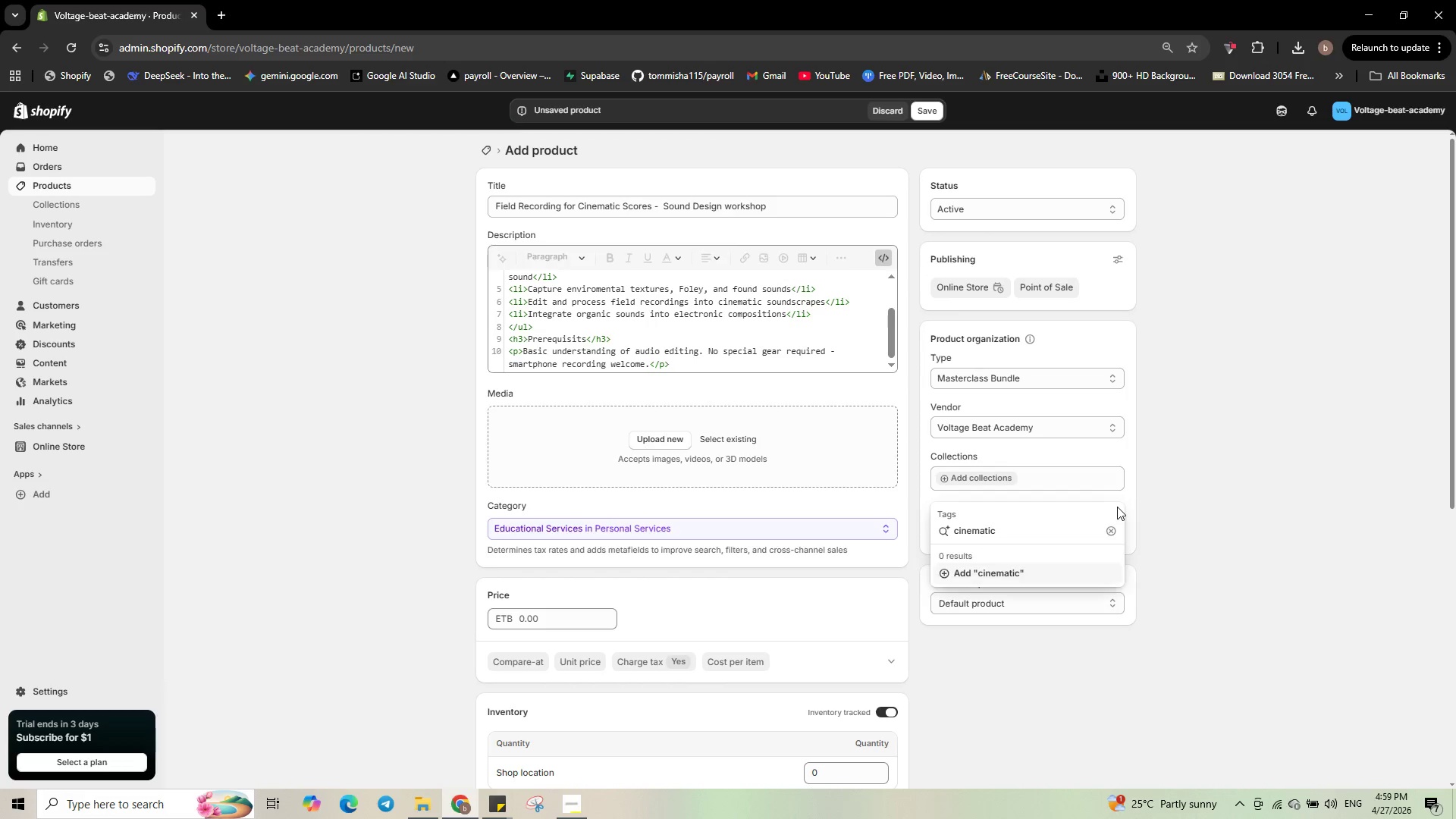 
key(Enter)
 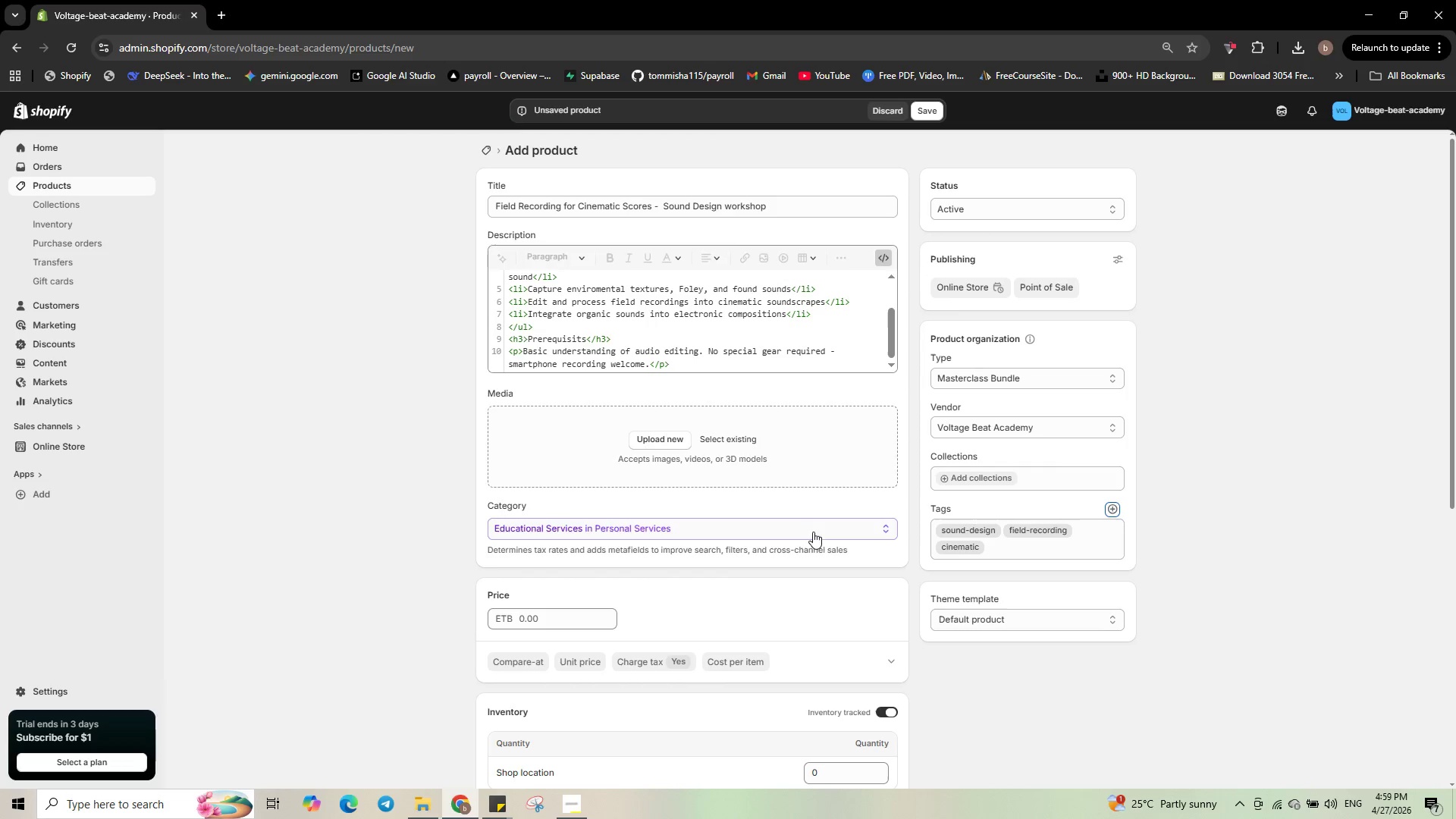 
left_click([679, 437])
 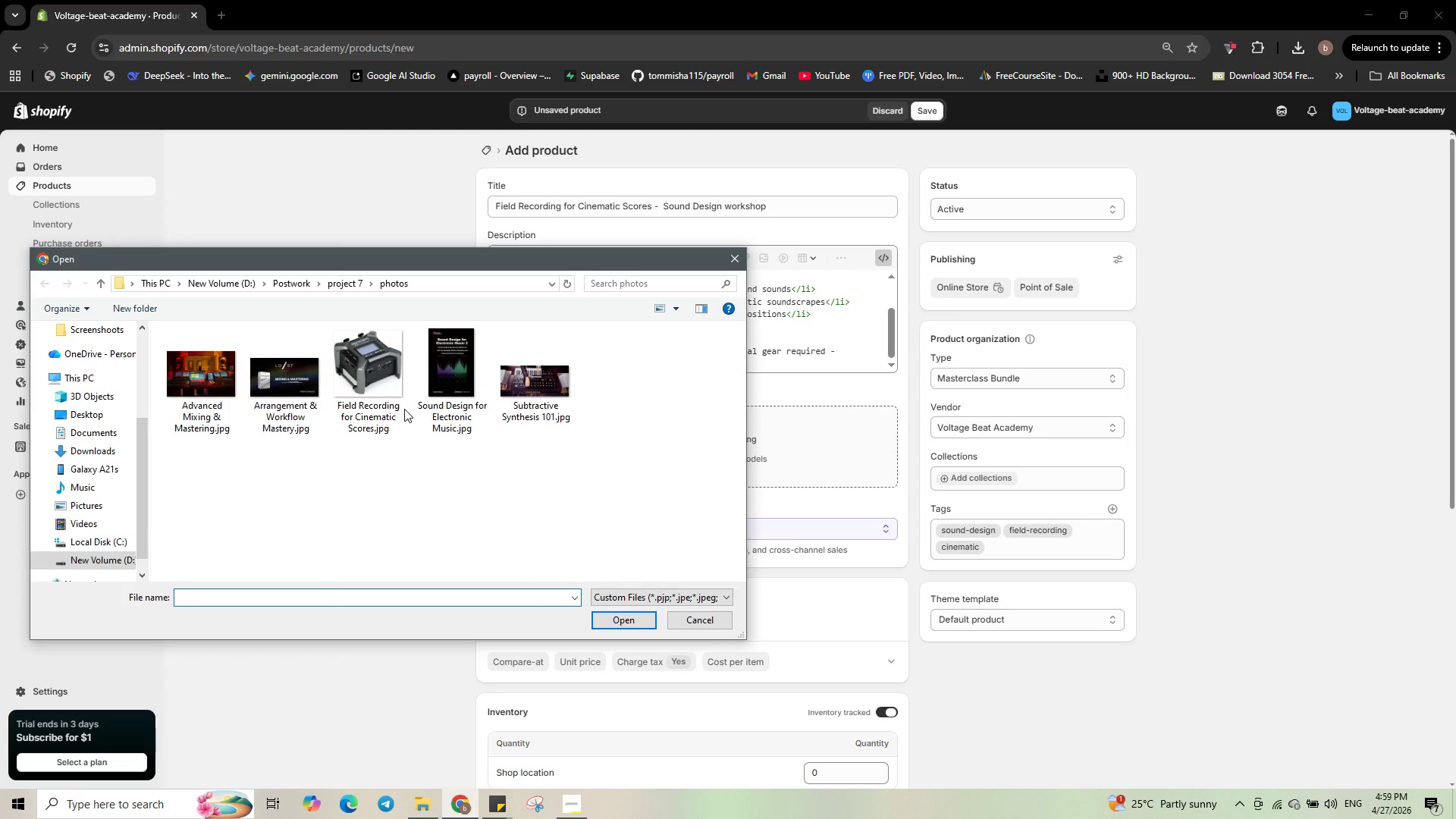 
left_click([390, 400])
 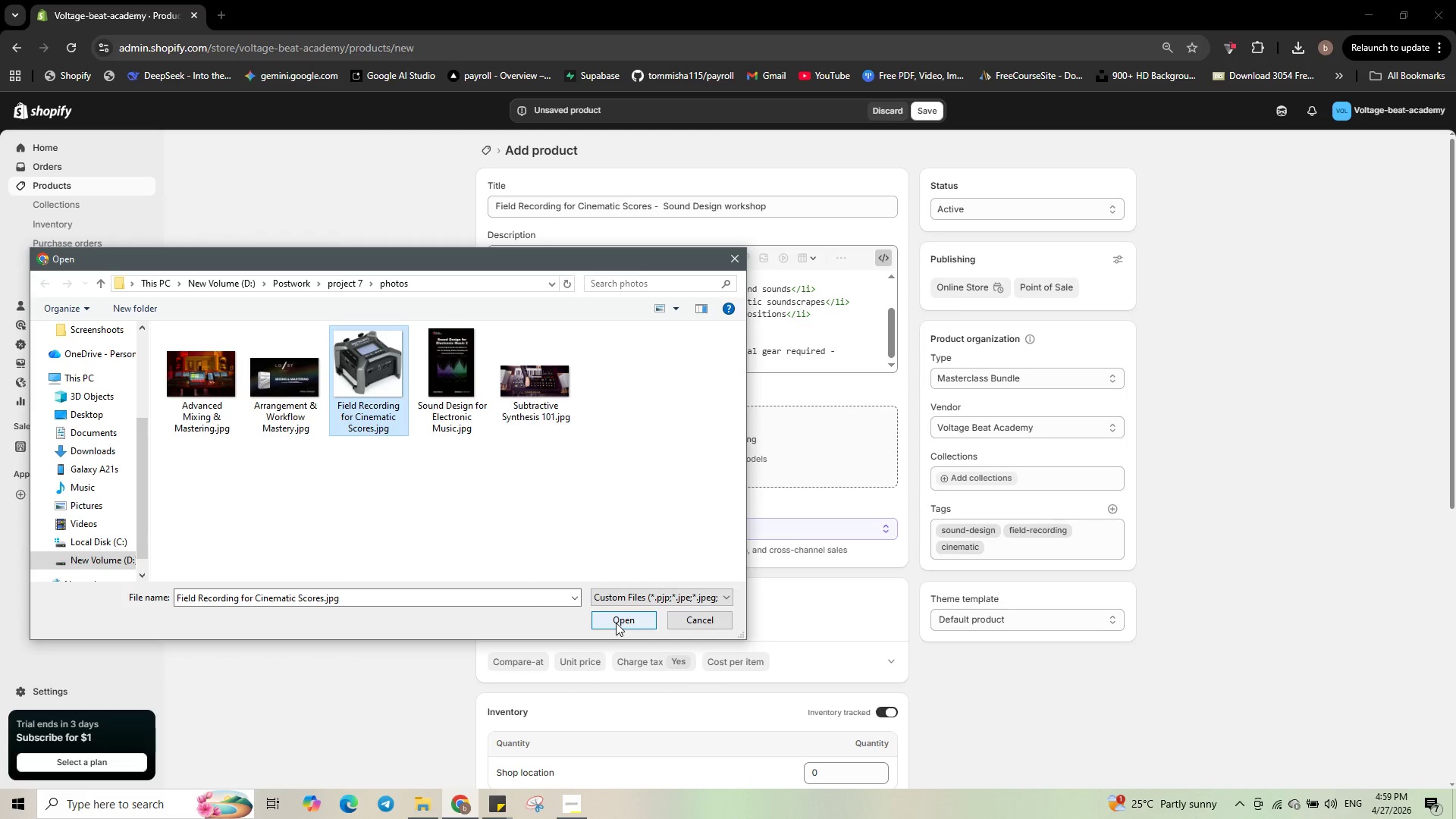 
left_click([616, 623])
 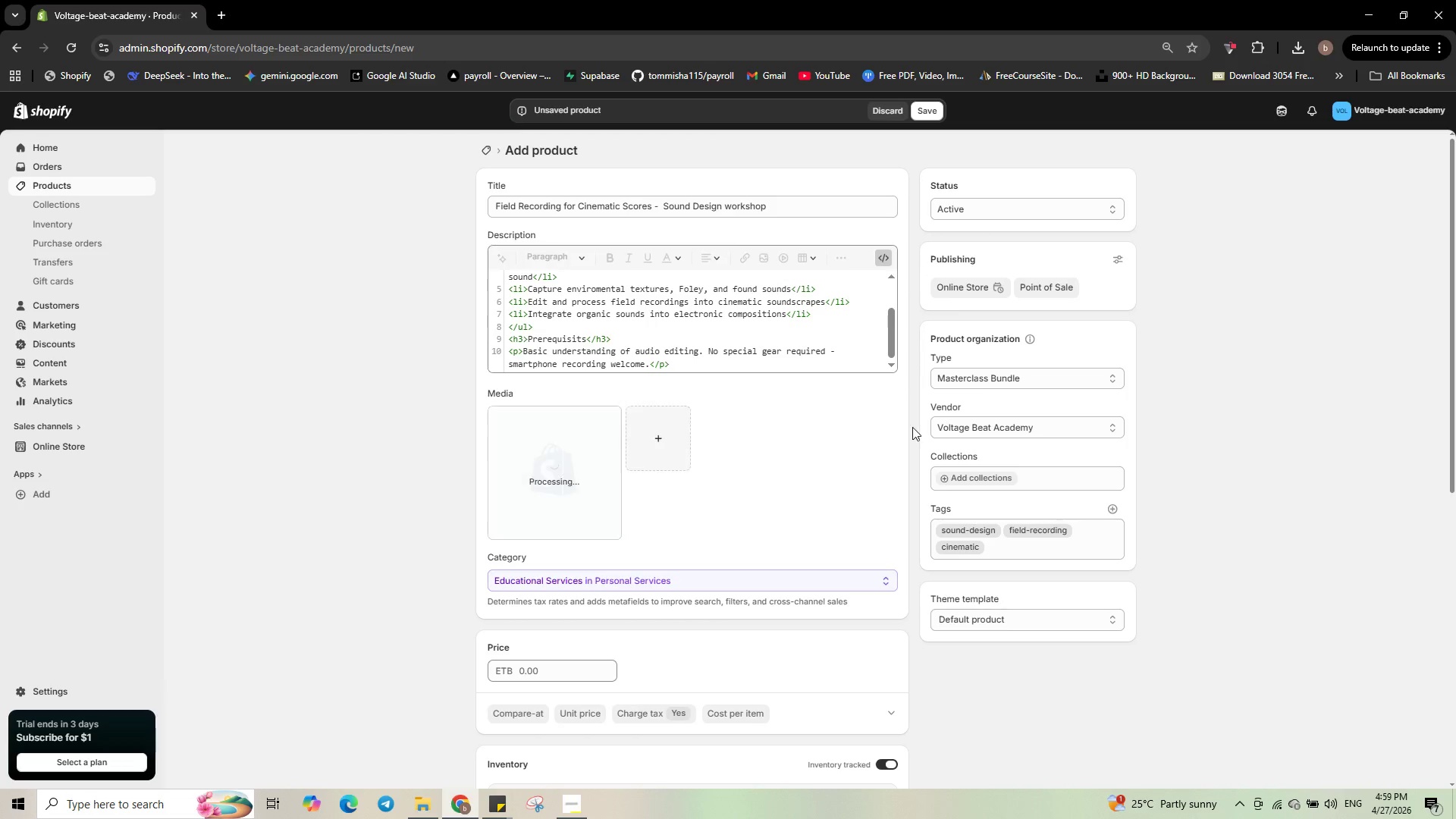 
wait(5.95)
 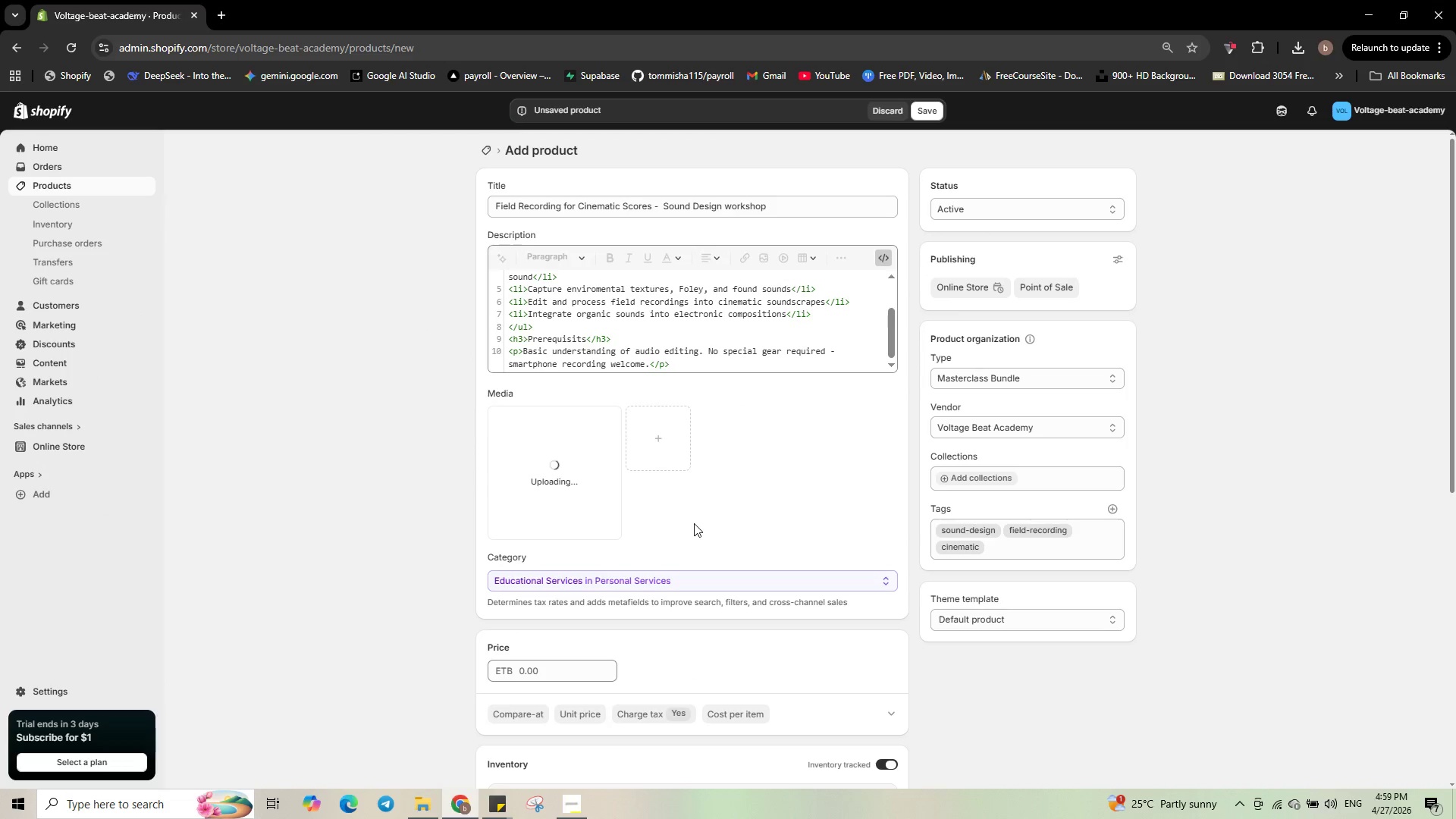 
left_click([1112, 265])
 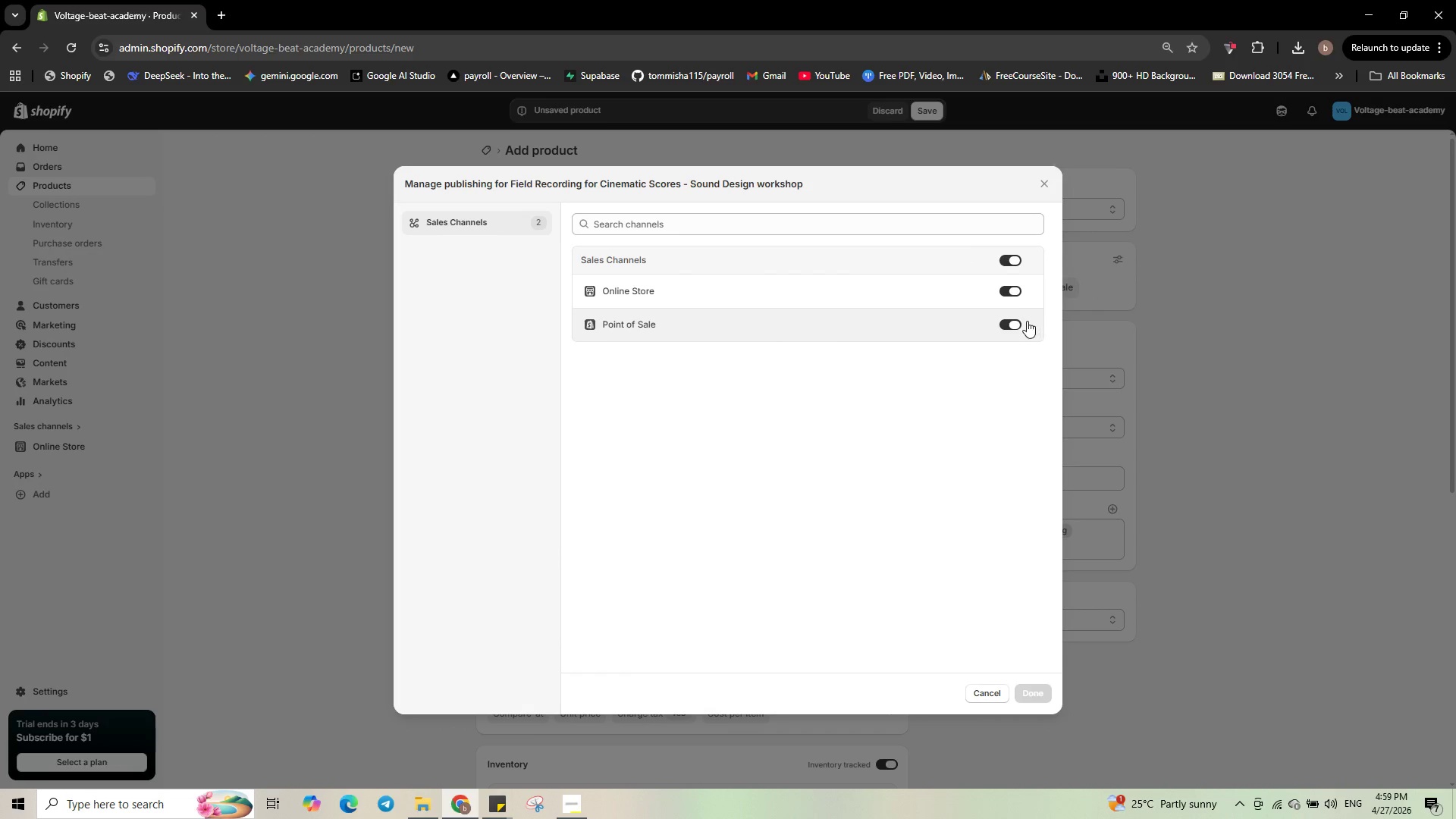 
left_click([1019, 322])
 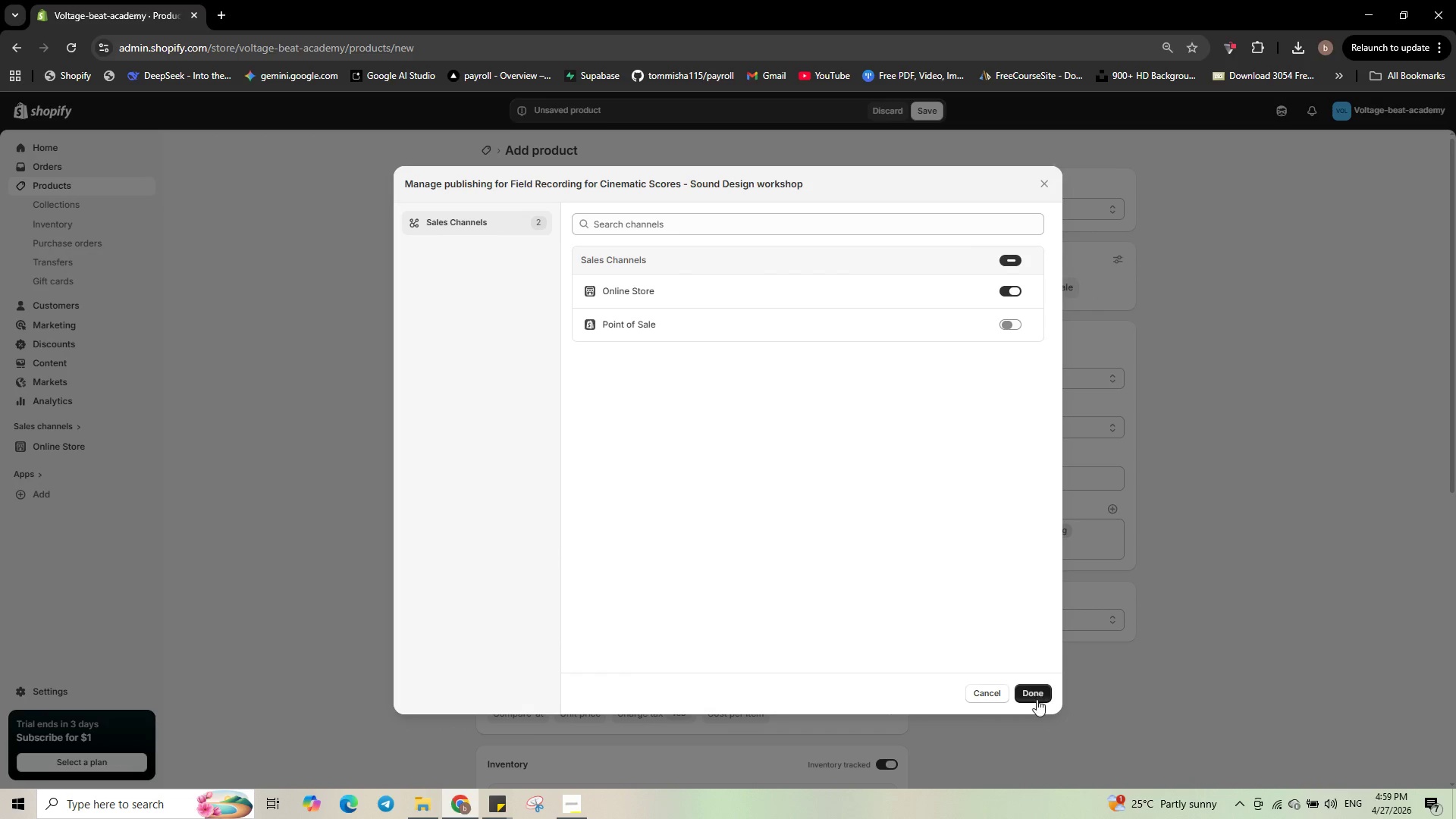 
left_click([1037, 700])
 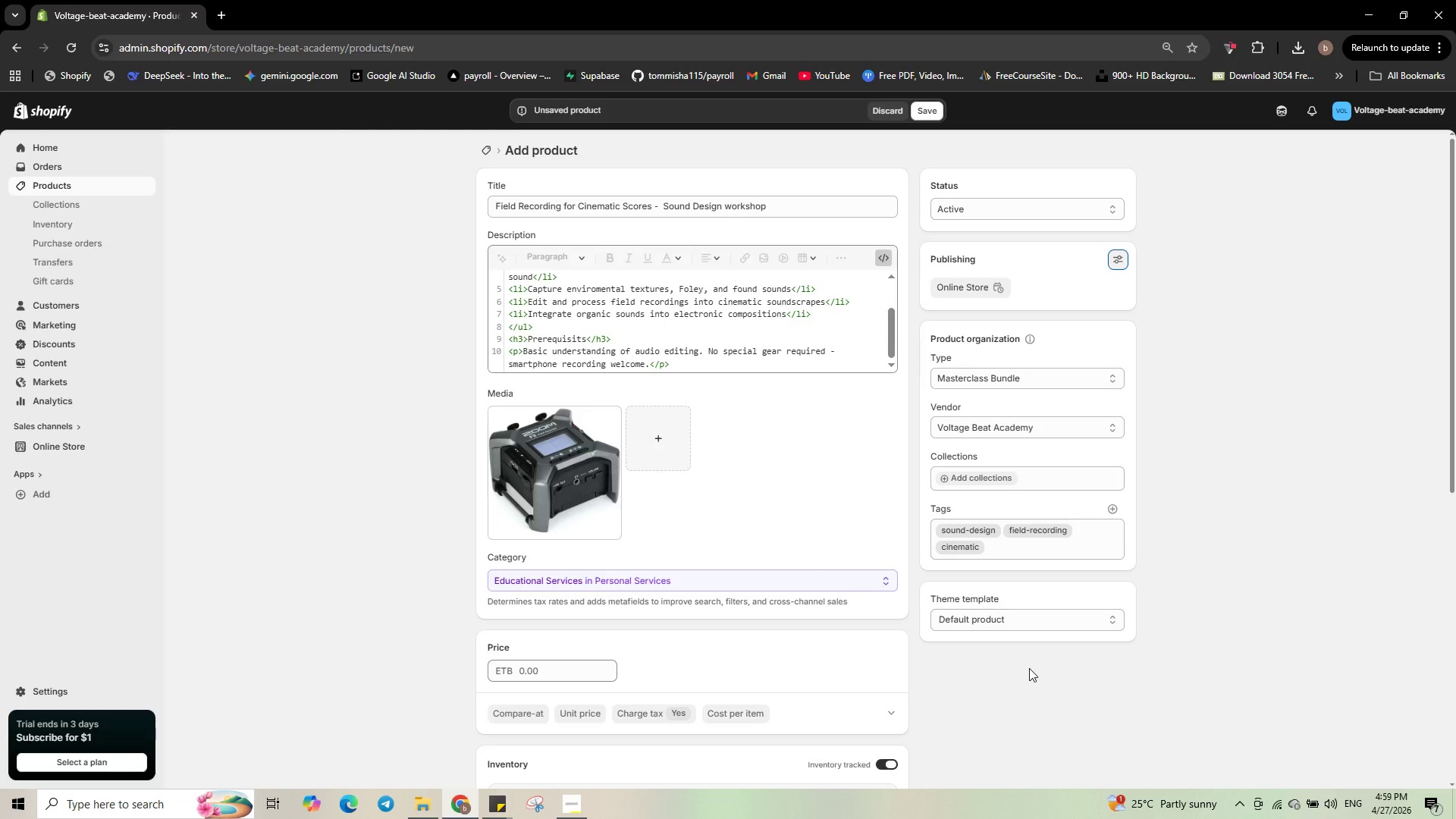 
wait(7.66)
 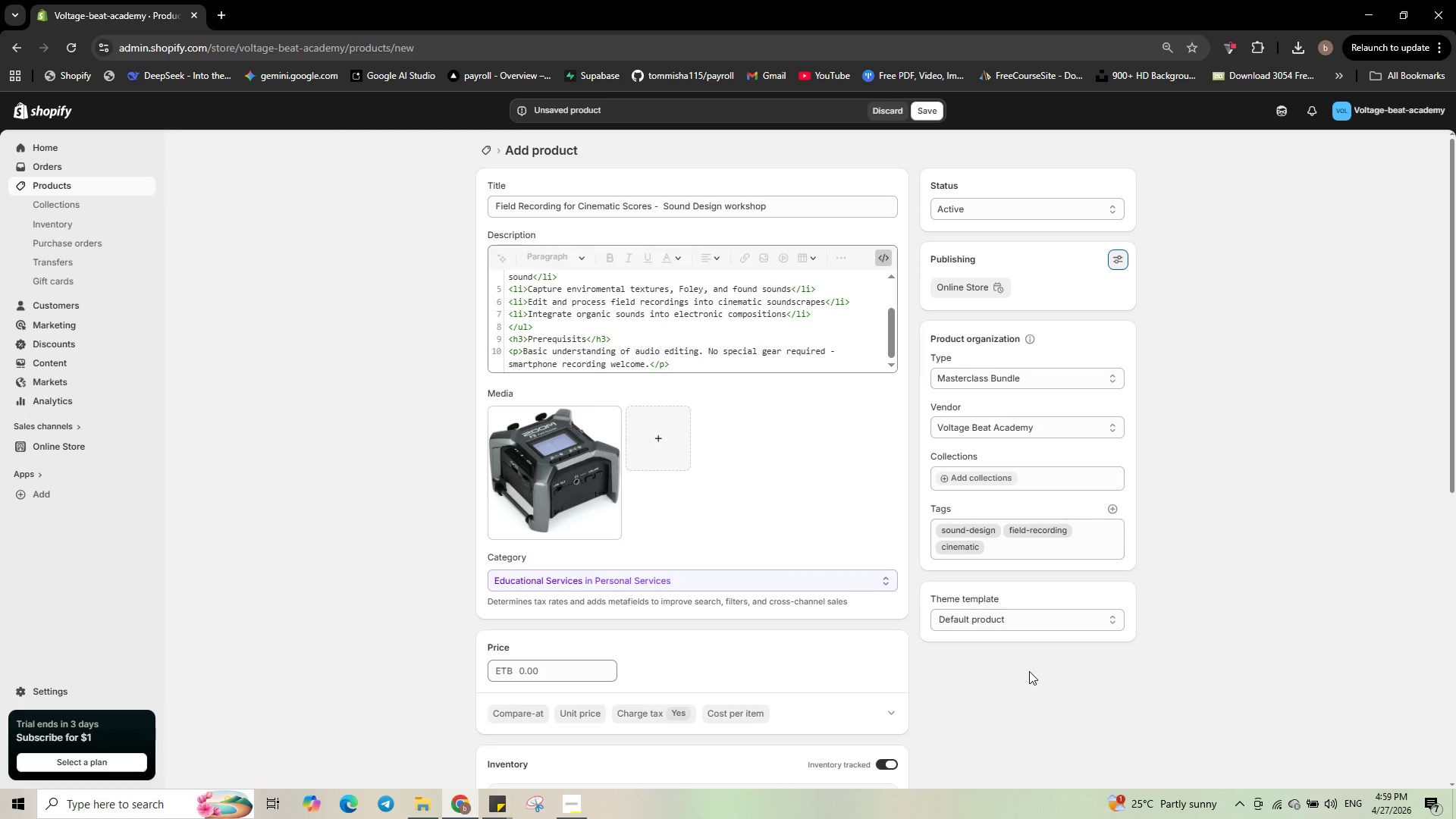 
left_click([597, 429])
 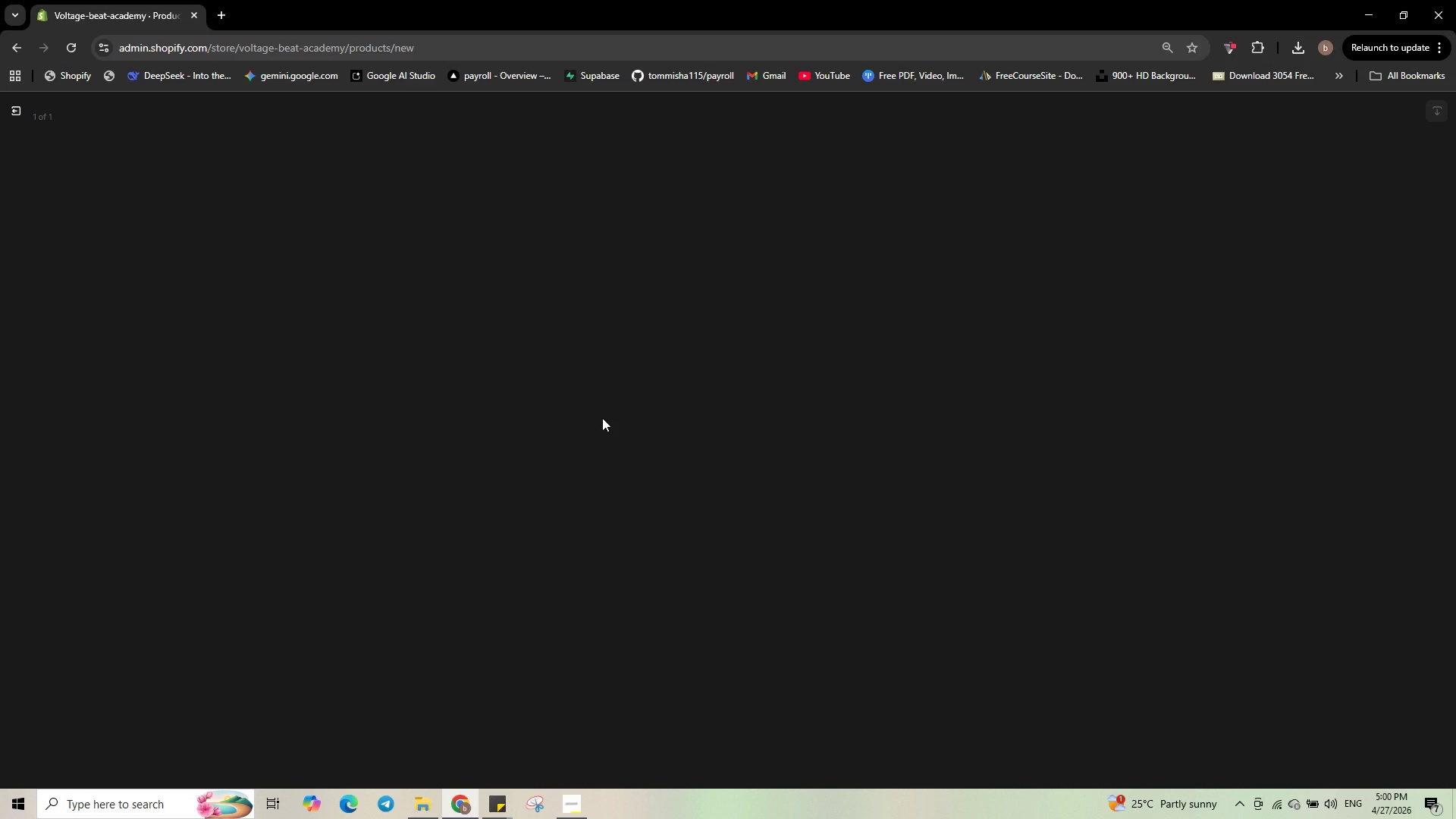 
wait(12.89)
 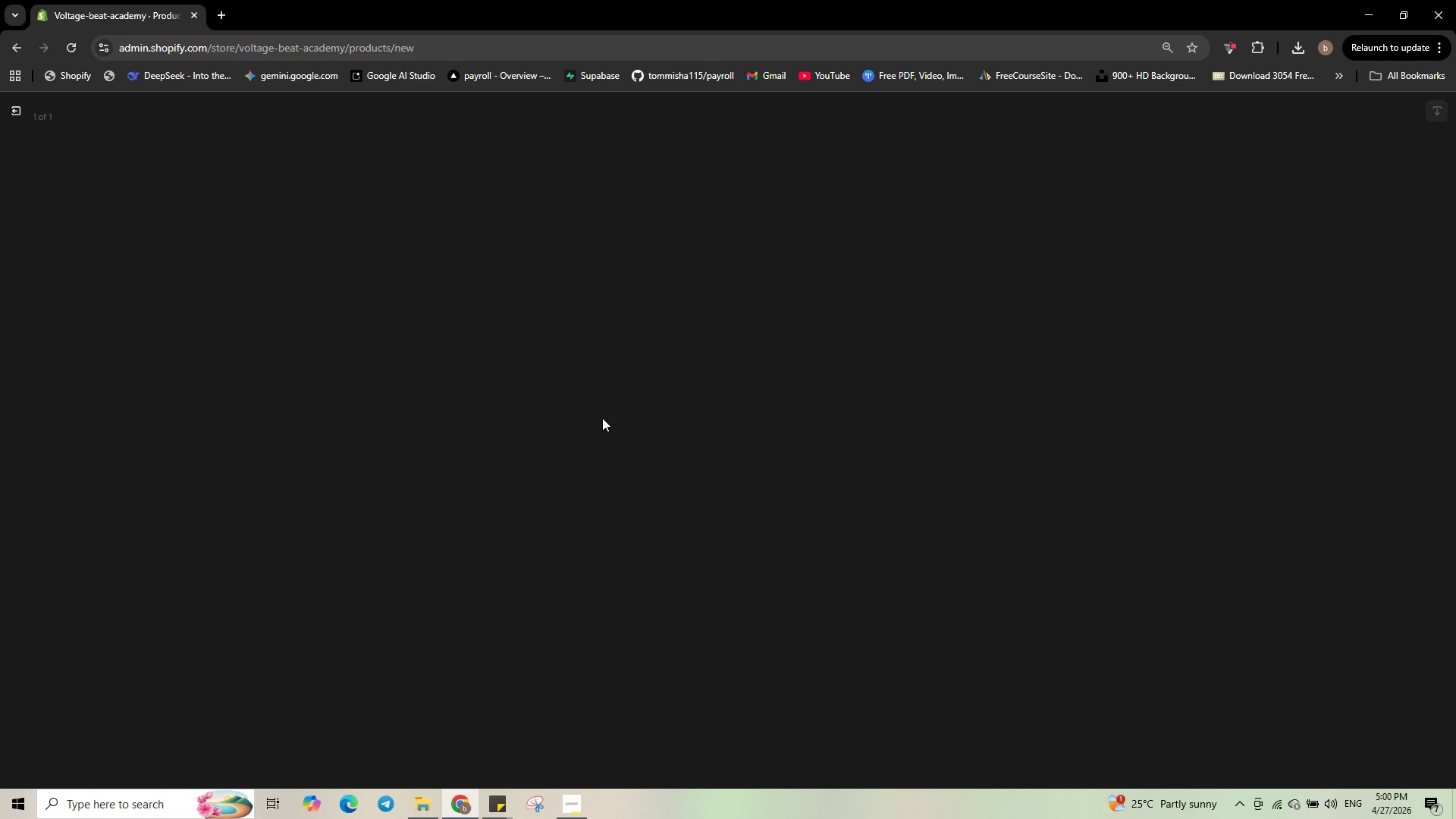 
left_click([1270, 273])
 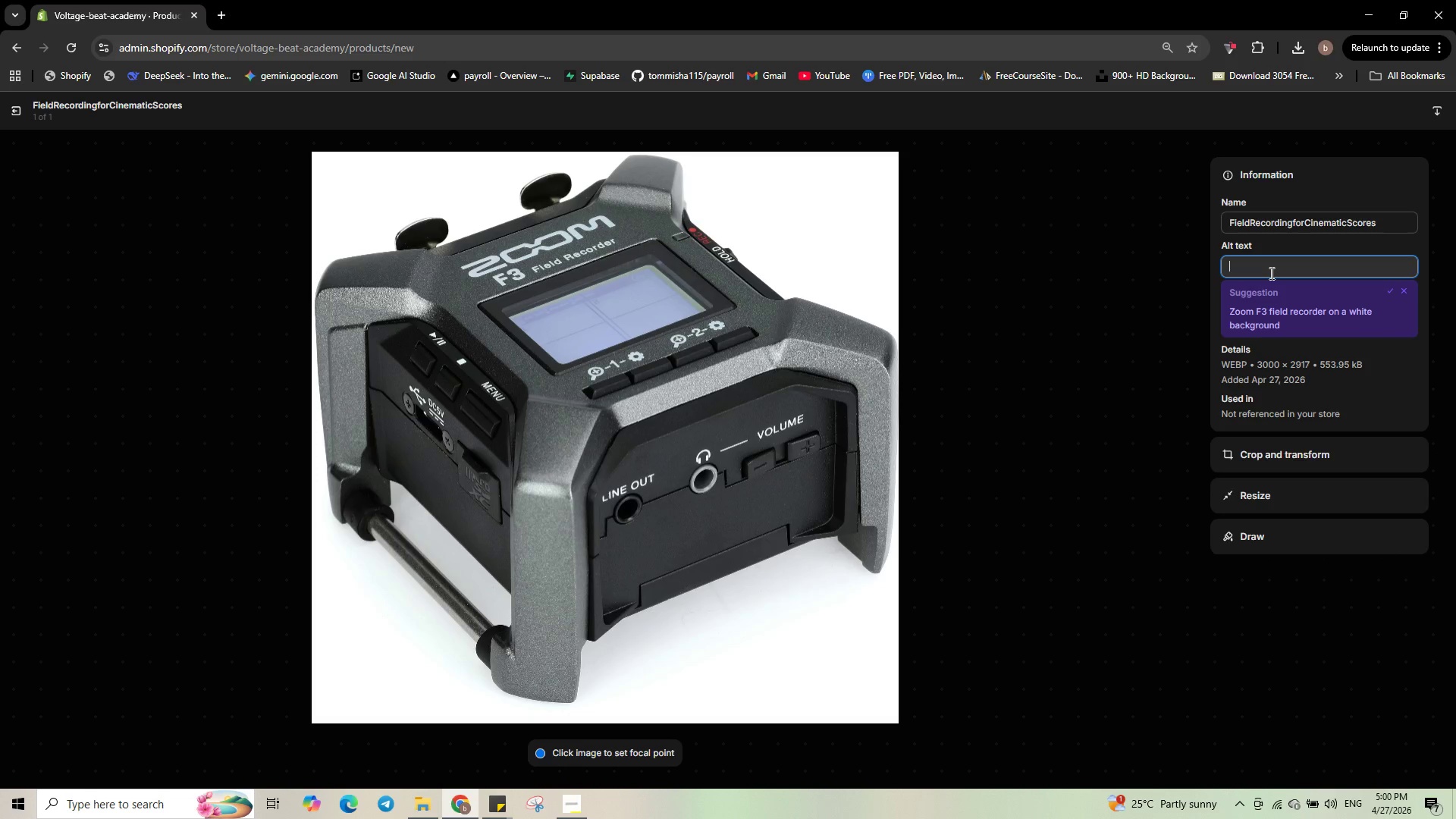 
wait(7.36)
 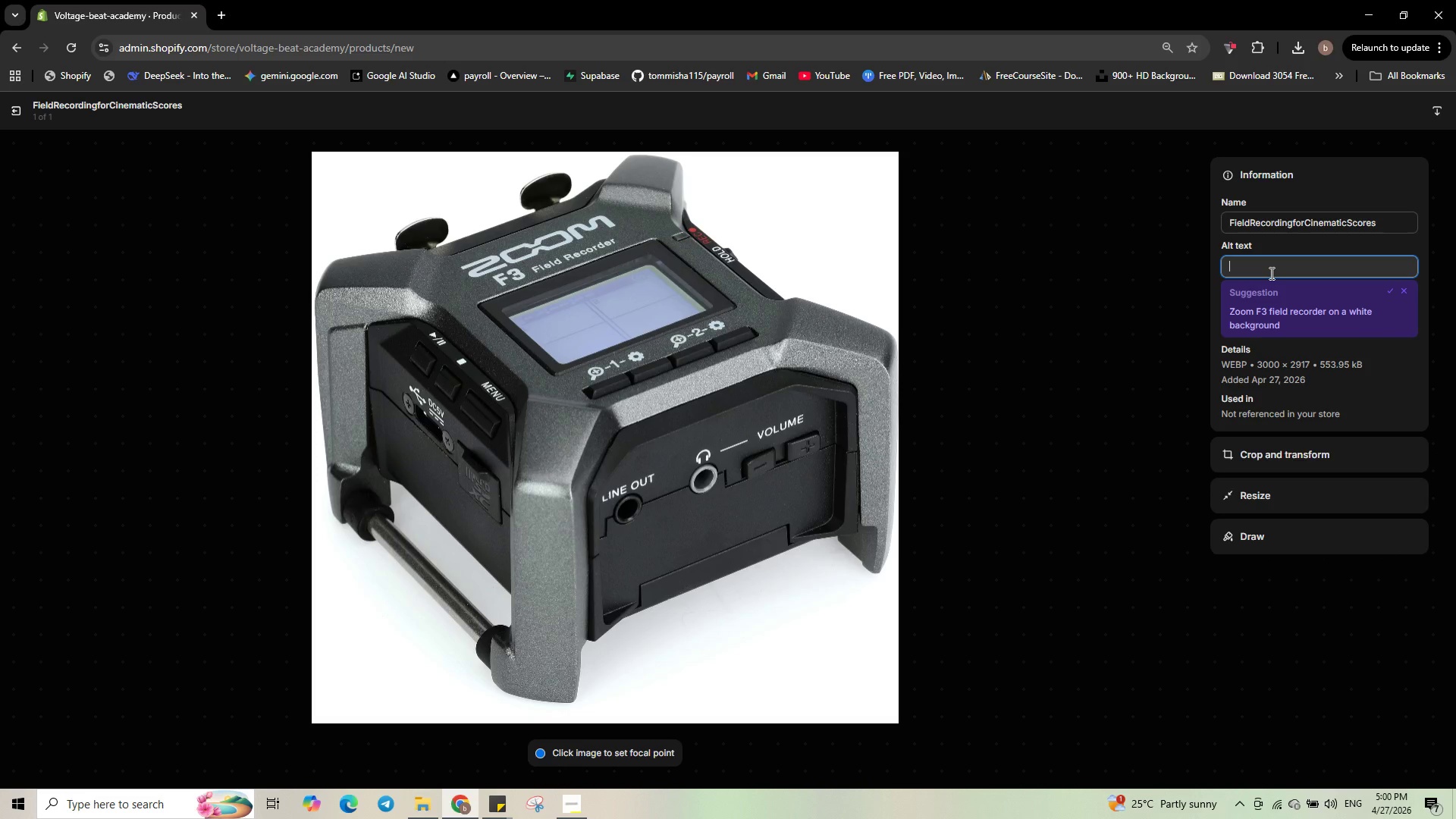 
type(field Recording for Cinematic so)
key(Backspace)
type(cores workshop cover art-)
key(Backspace)
type( - sound design course)
 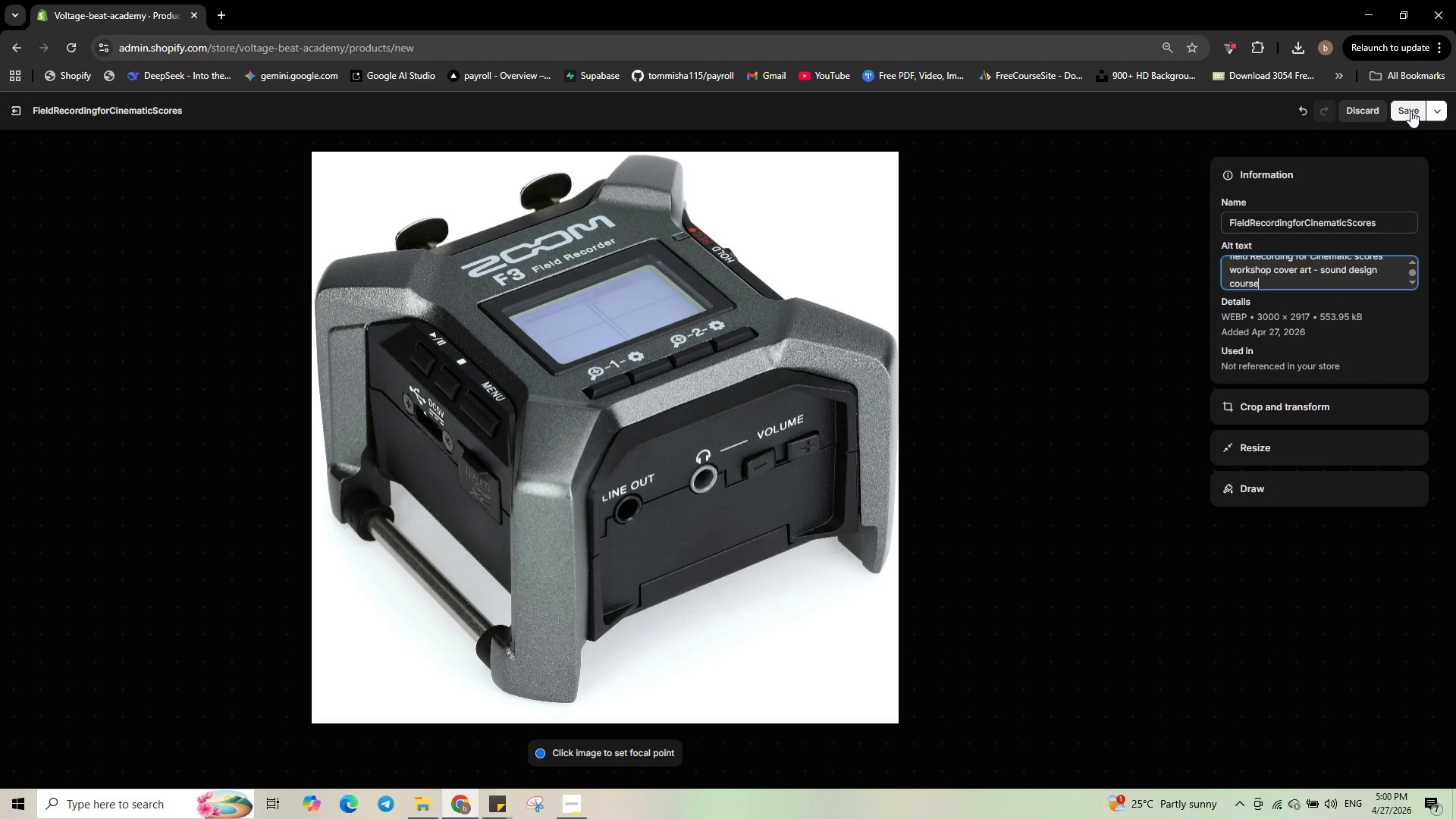 
left_click([1410, 111])
 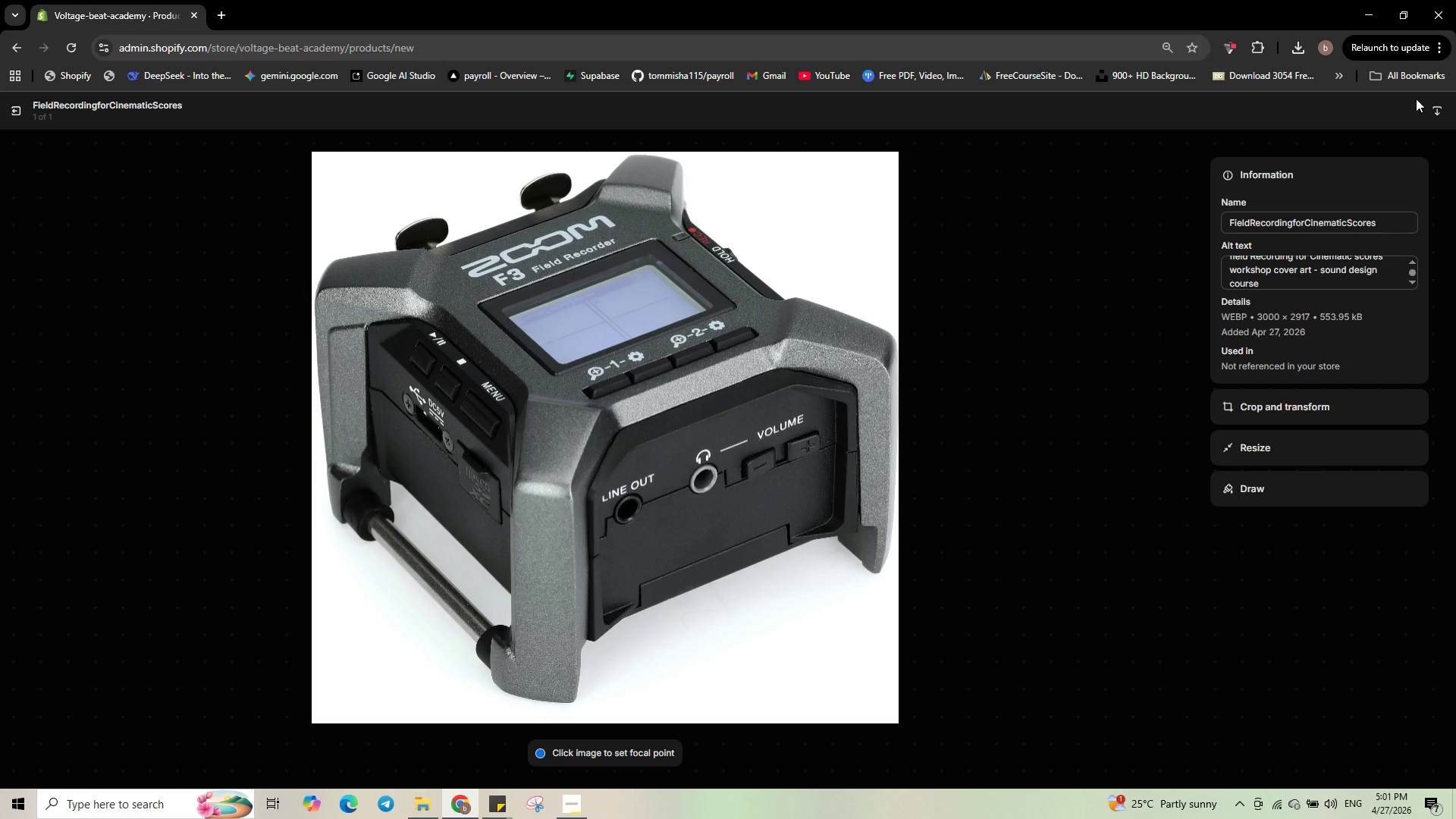 
wait(19.05)
 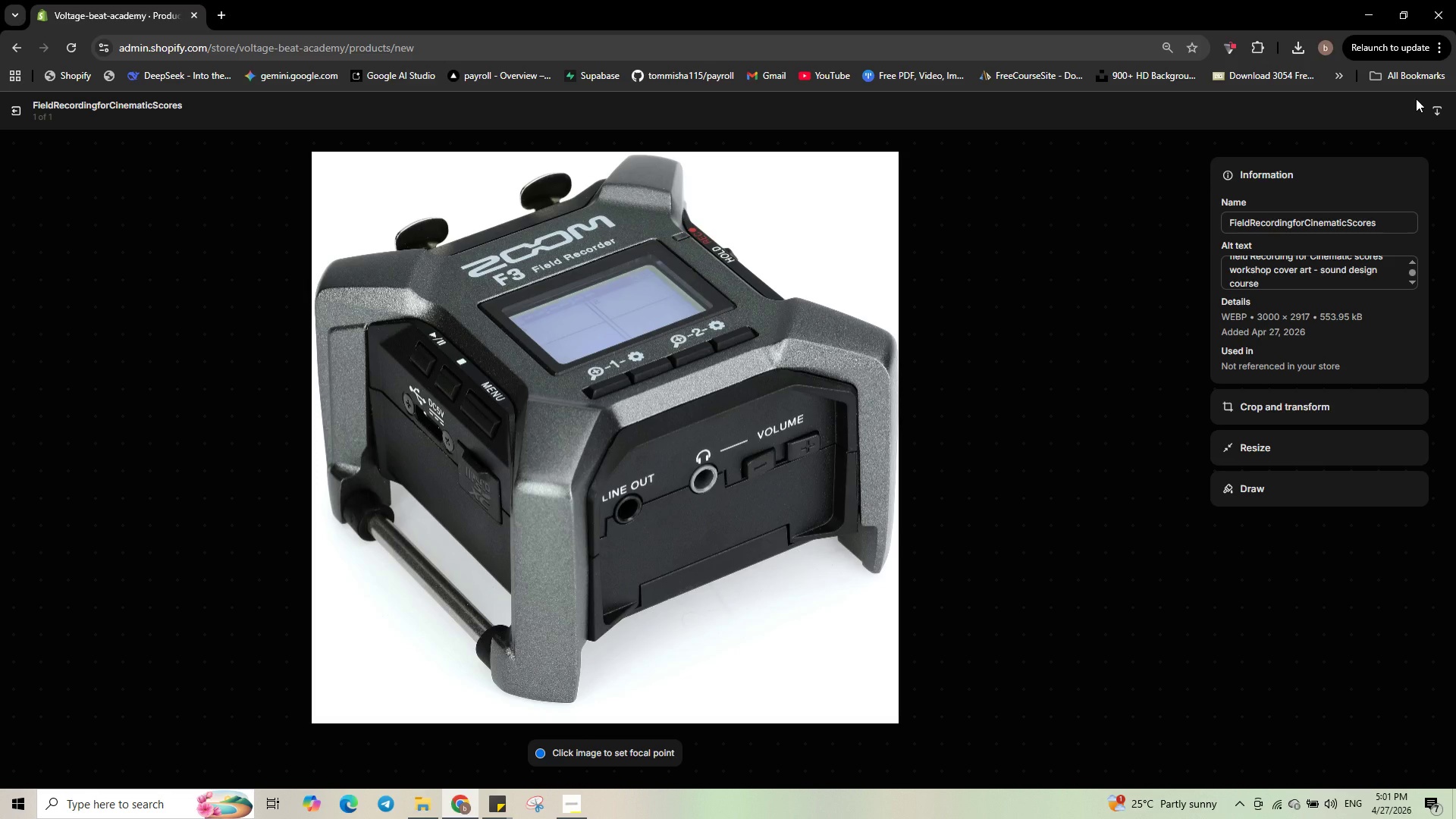 
left_click([20, 112])
 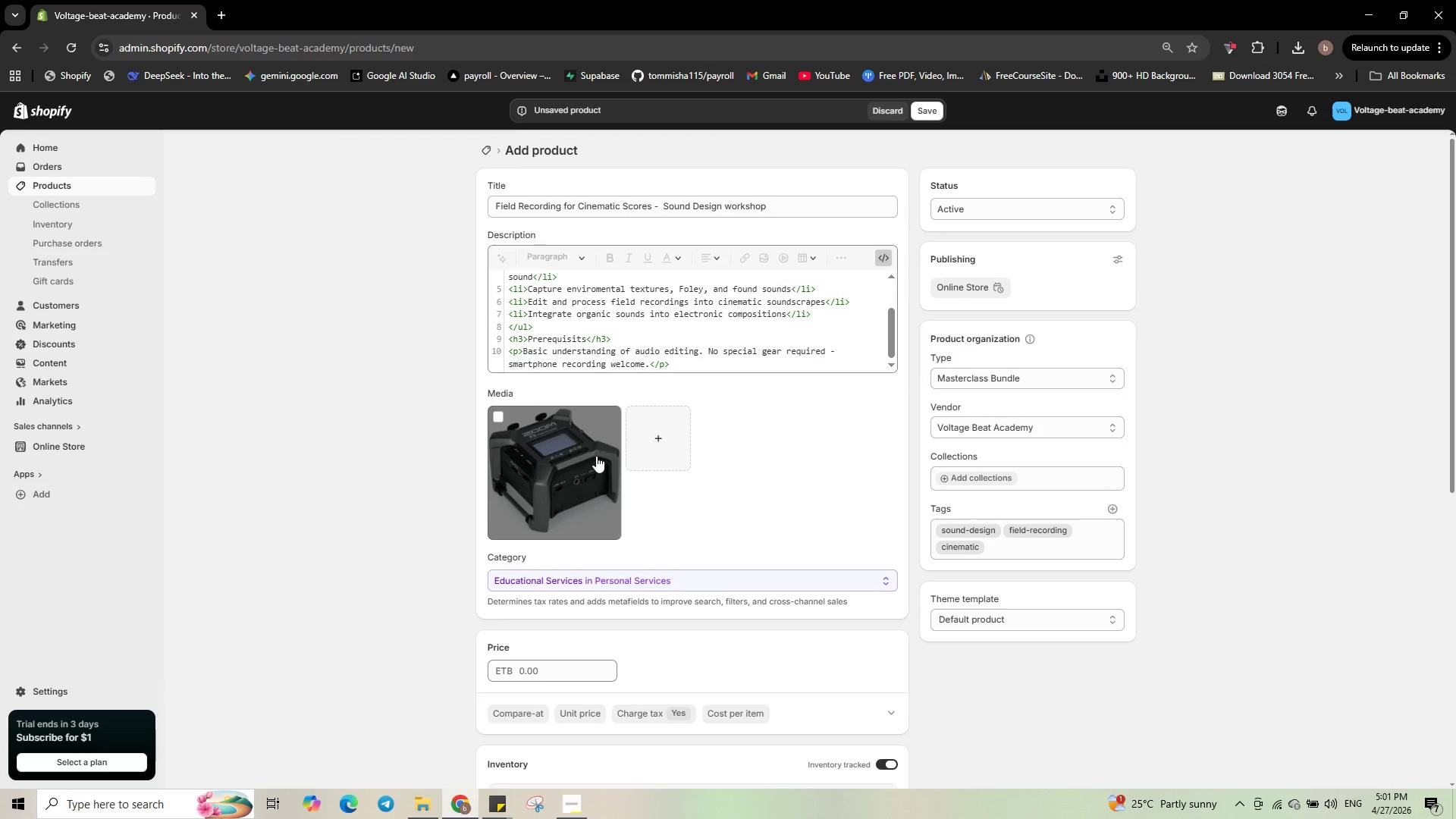 
scroll: coordinate [604, 459], scroll_direction: down, amount: 7.0
 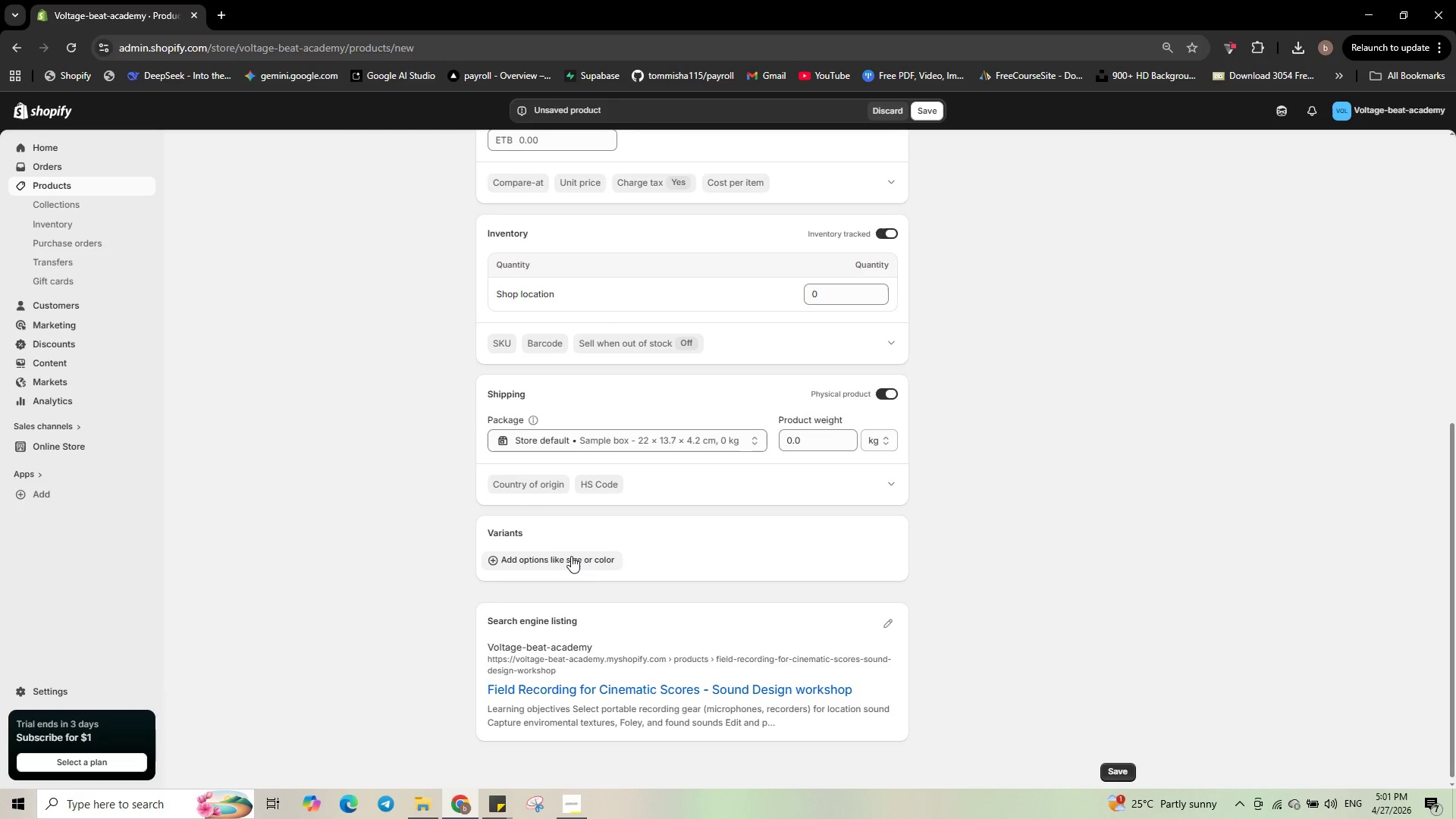 
left_click([570, 557])
 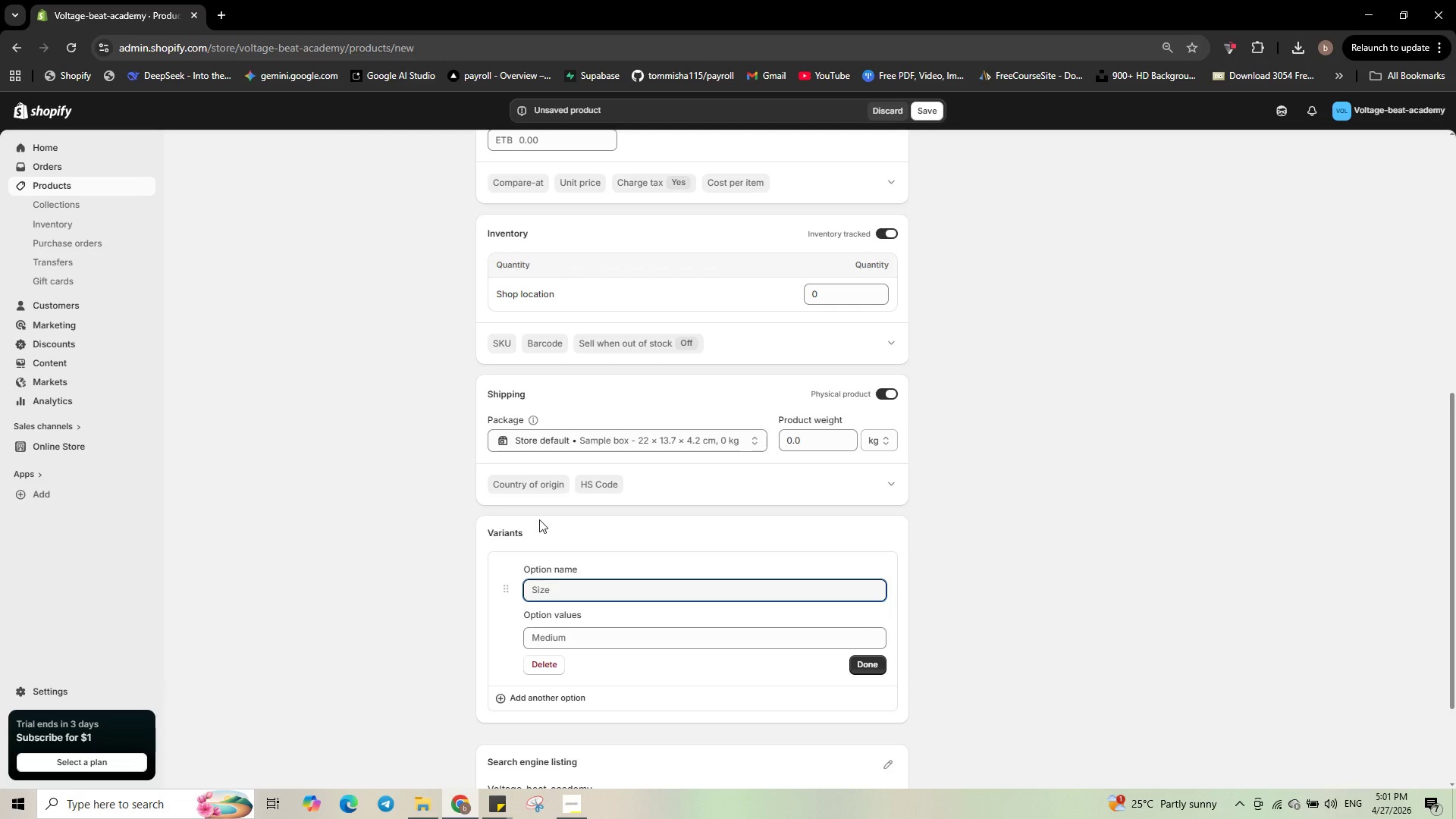 
wait(32.59)
 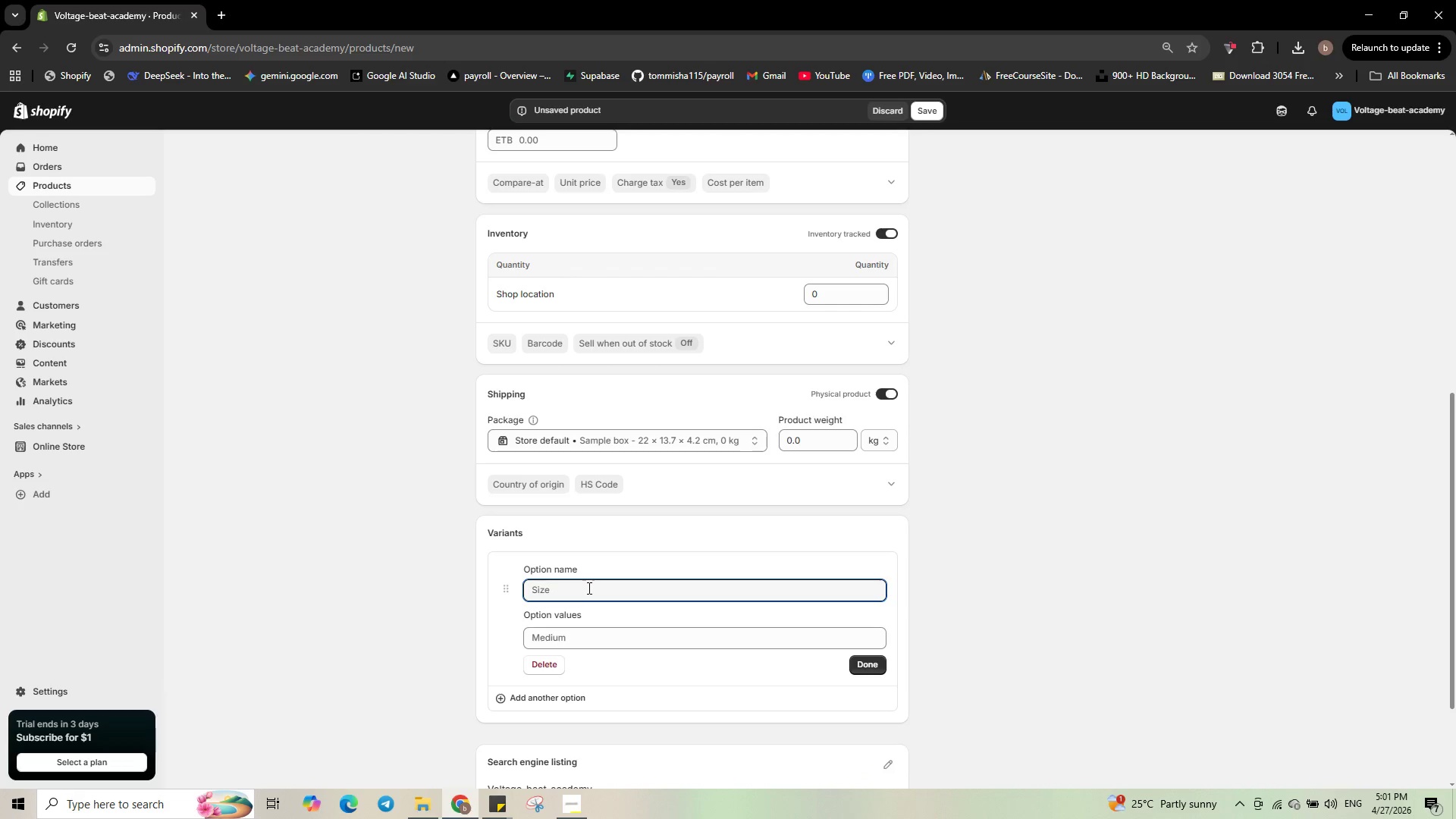 
type(Ticket Type)
 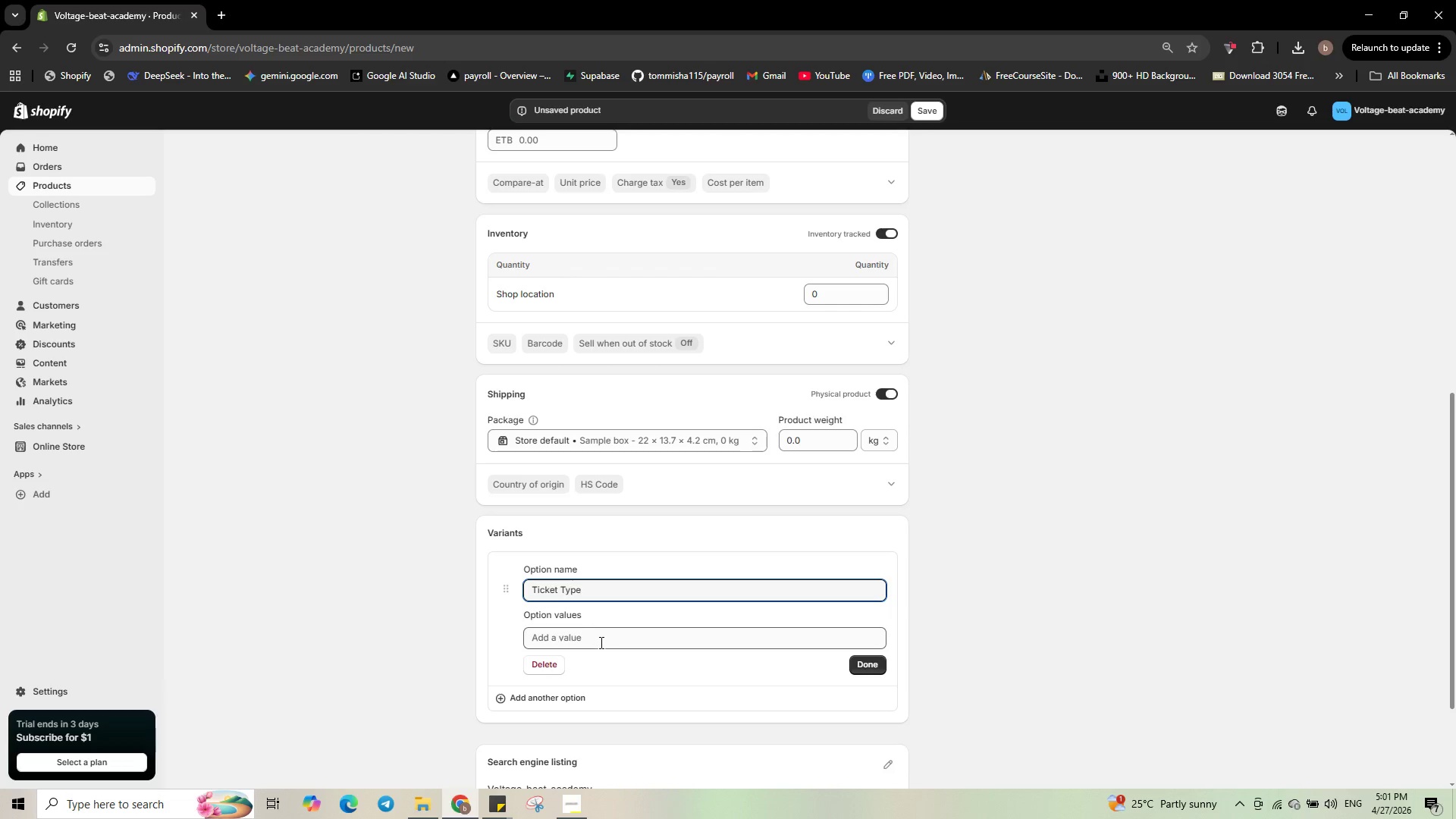 
left_click([600, 642])
 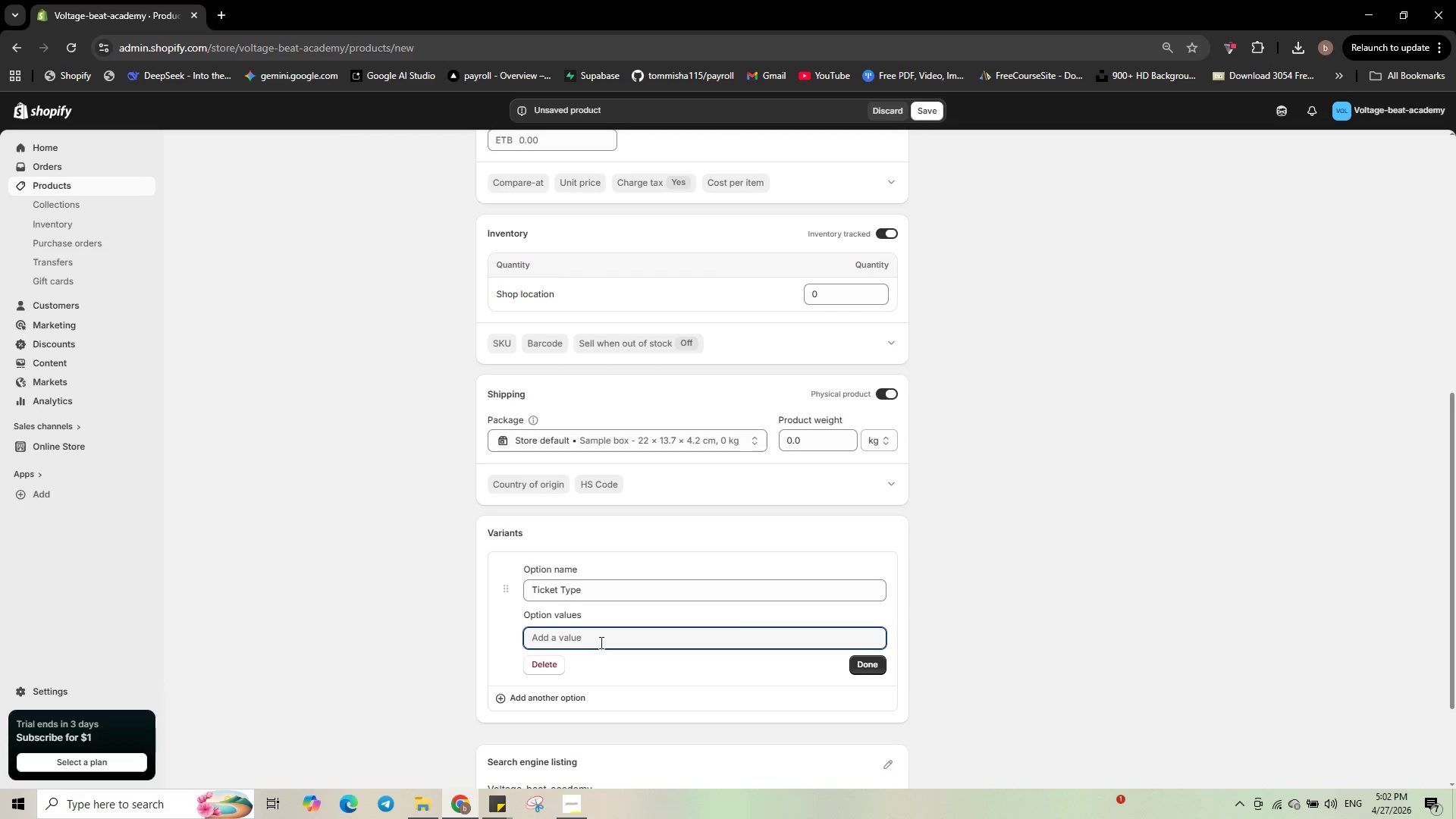 
wait(7.91)
 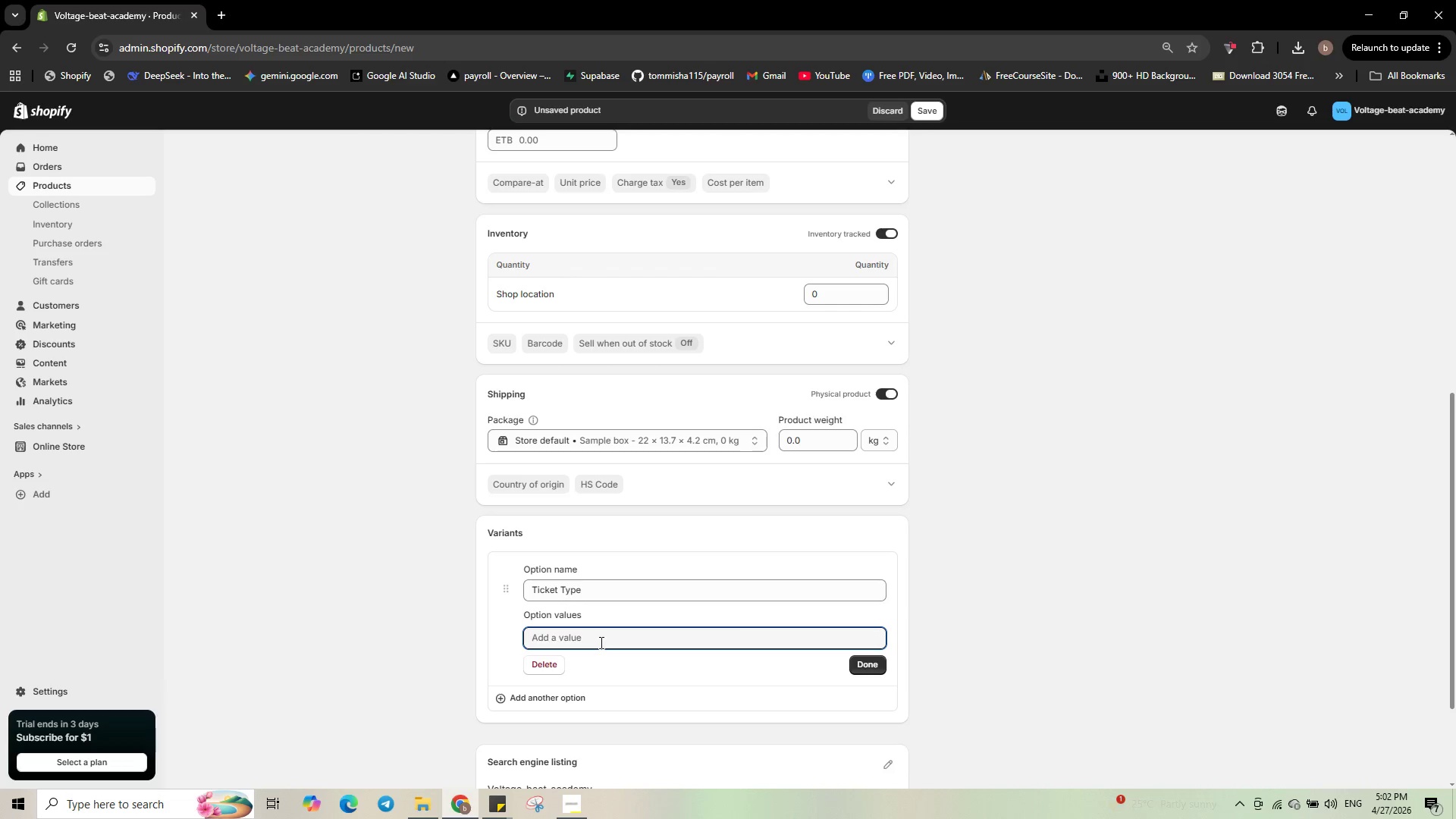 
left_click([600, 642])
 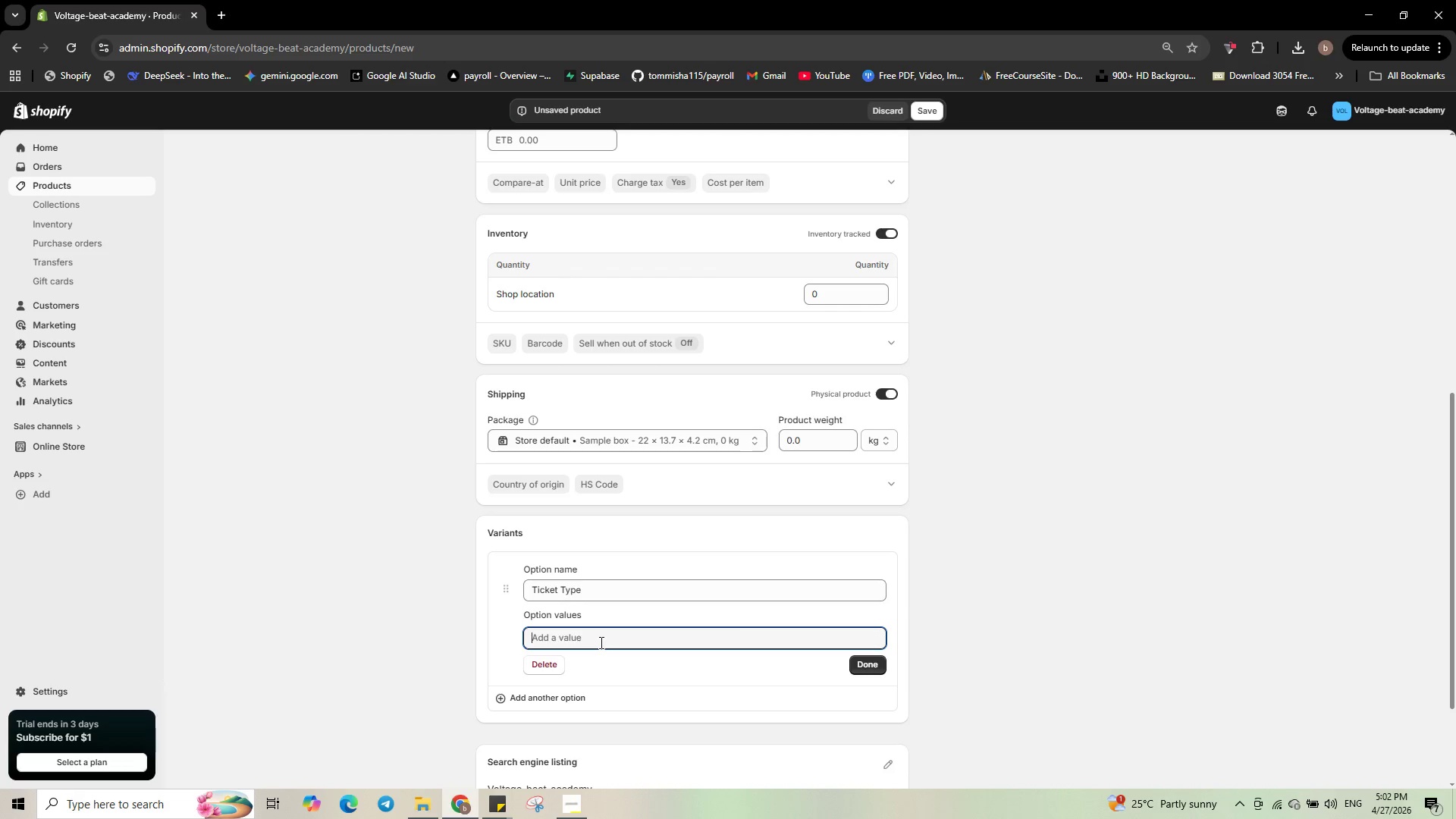 
type(Standard Entry)
 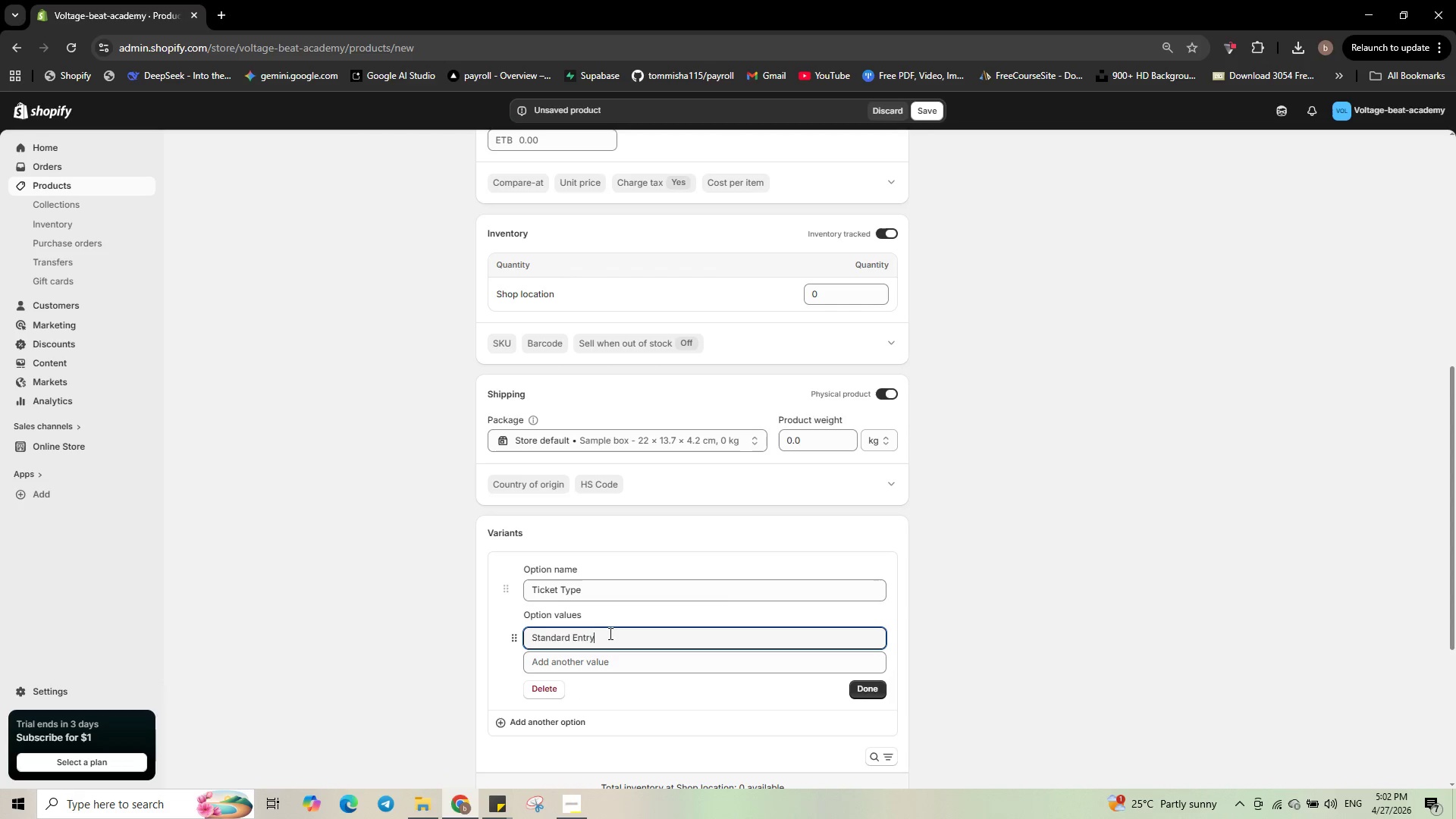 
wait(5.28)
 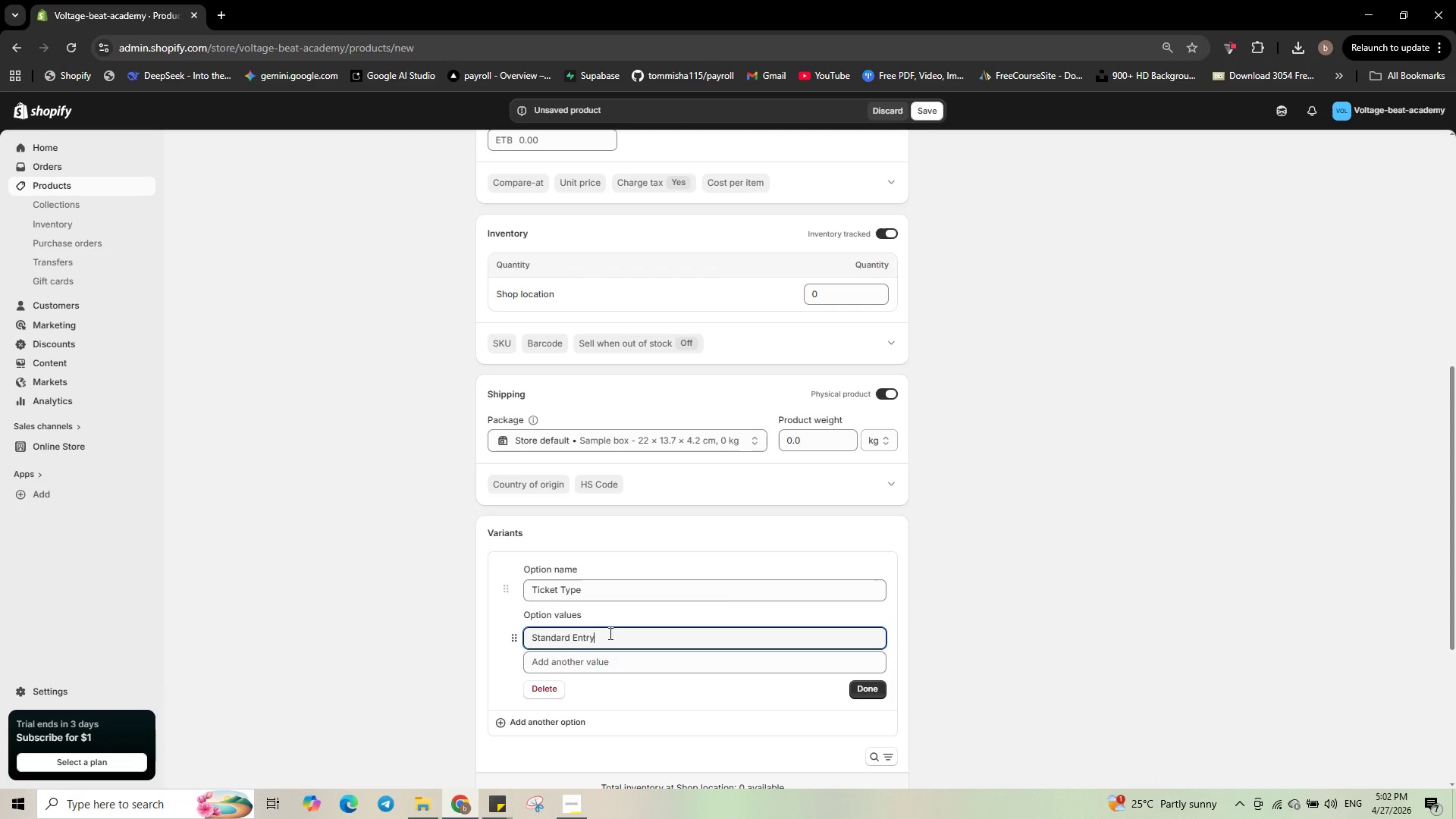 
left_click([818, 668])
 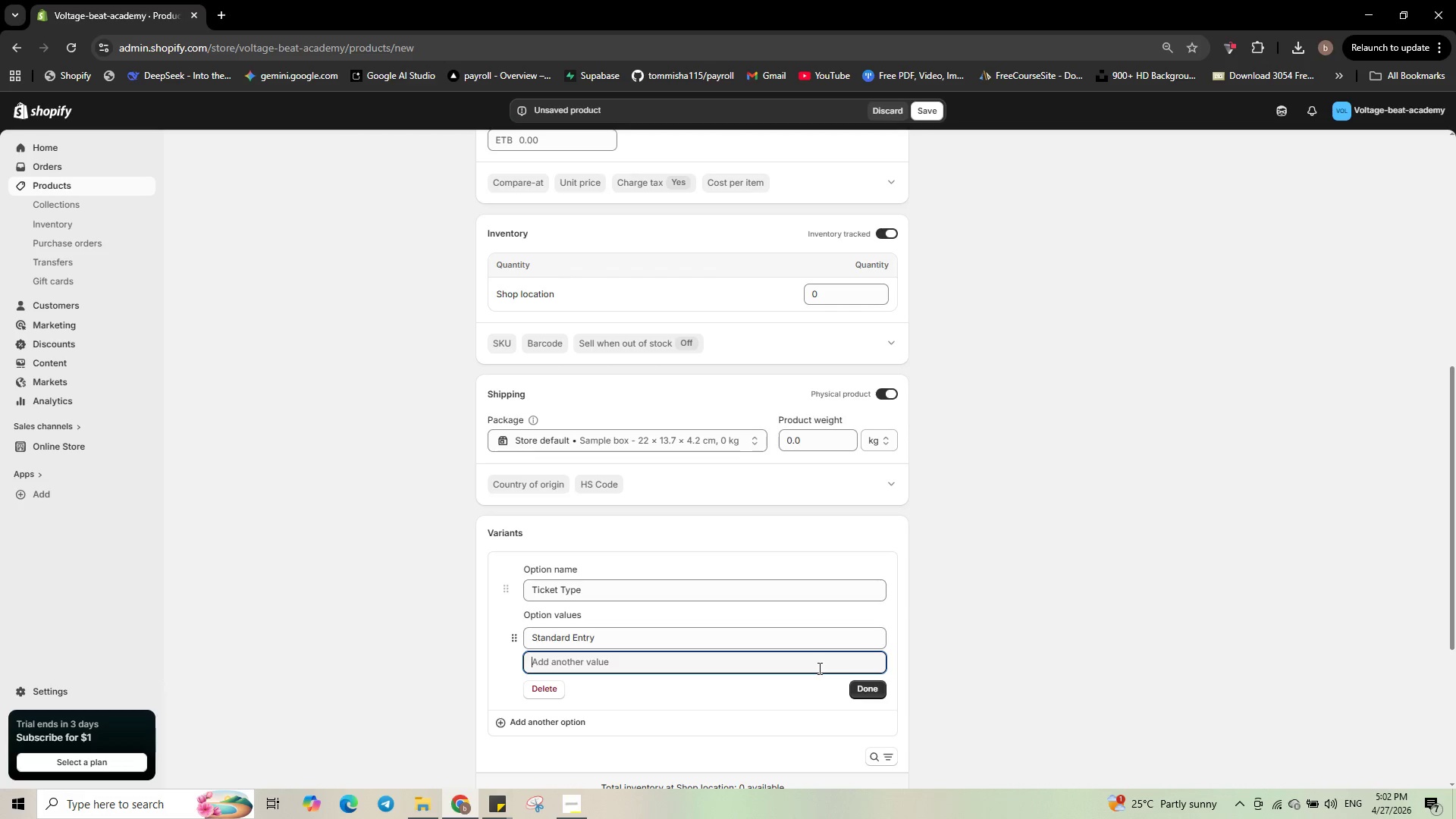 
type(DUO Discount)
 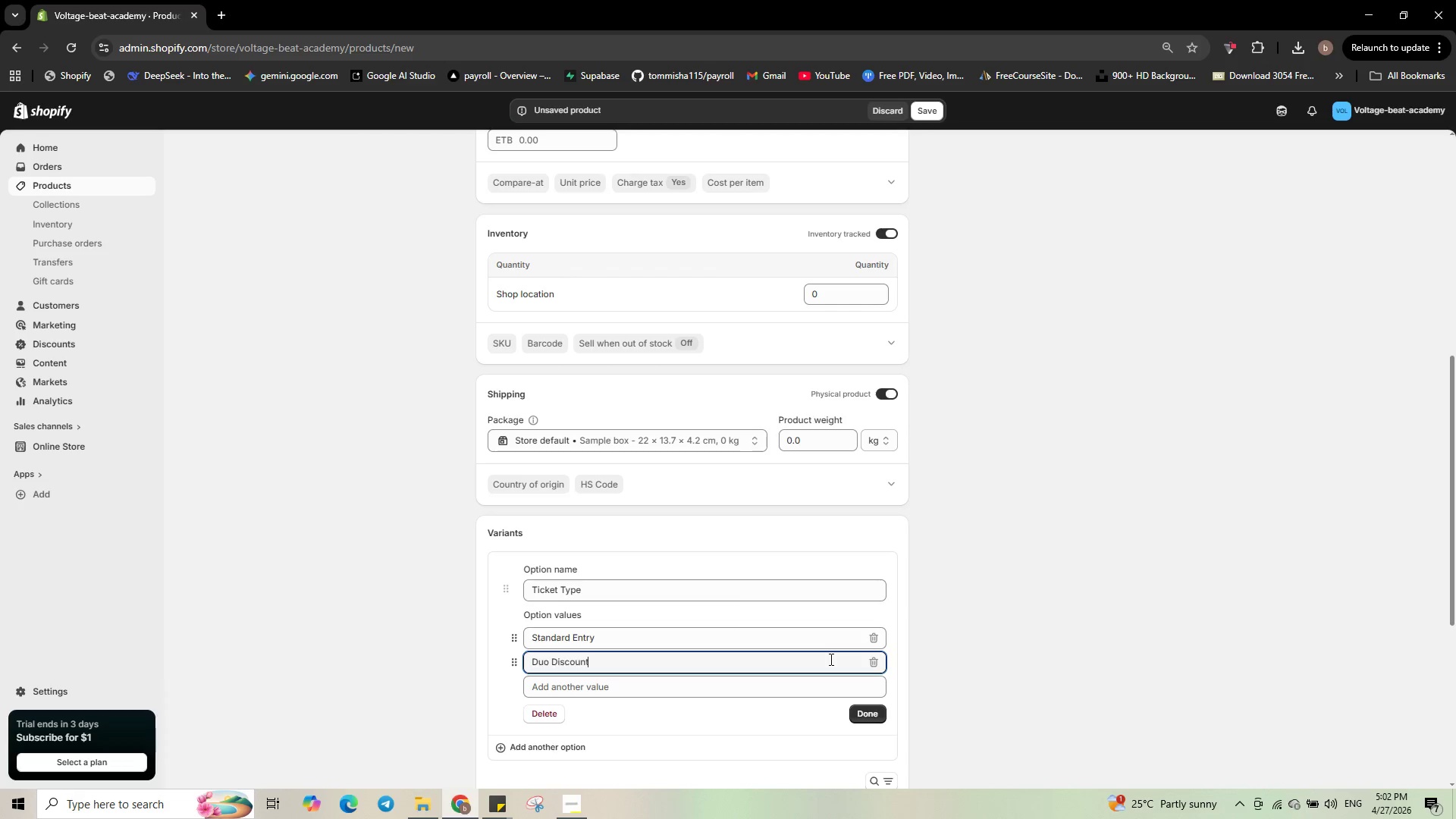 
left_click([879, 710])
 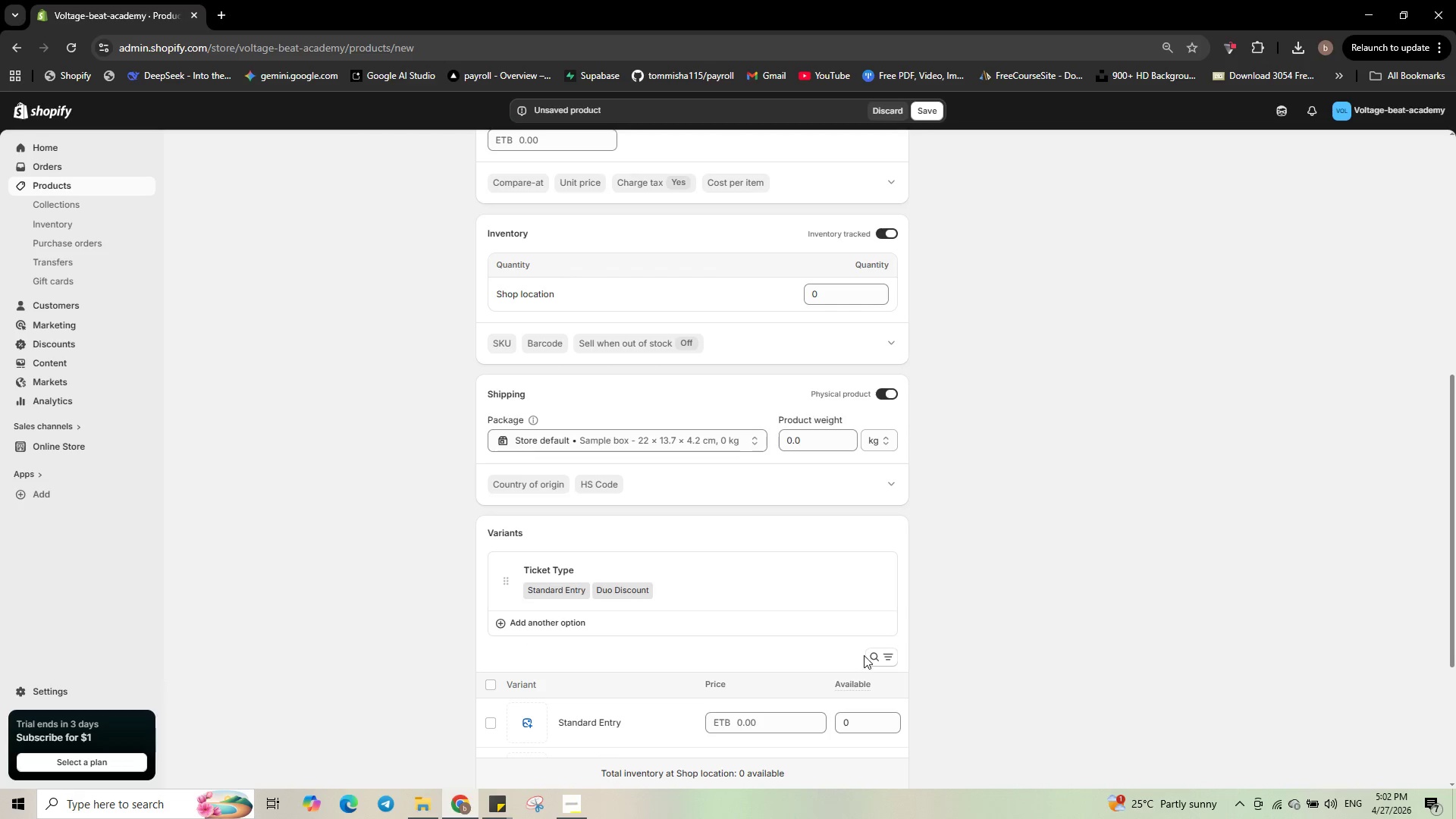 
scroll: coordinate [861, 651], scroll_direction: down, amount: 2.0
 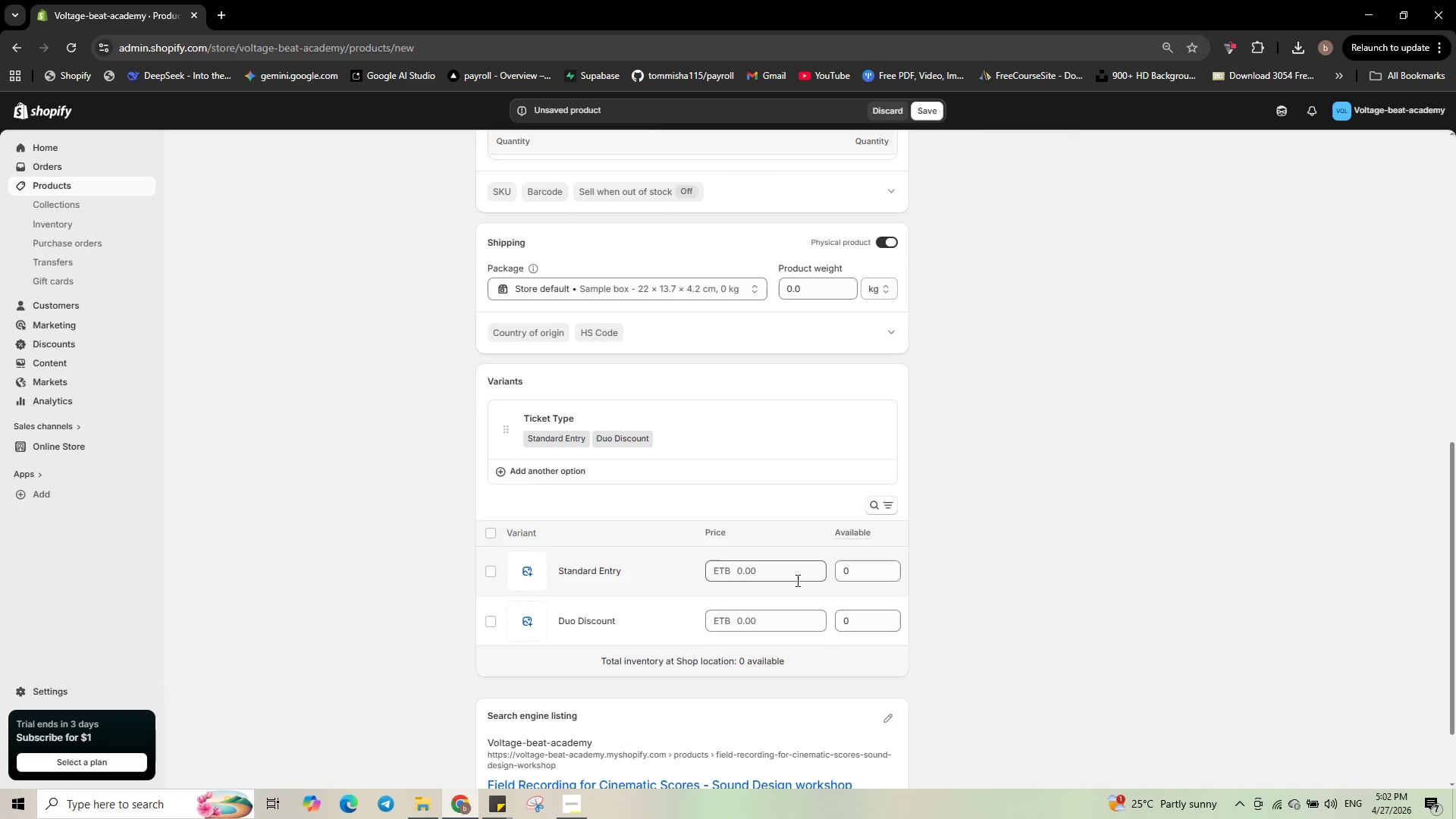 
left_click([785, 576])
 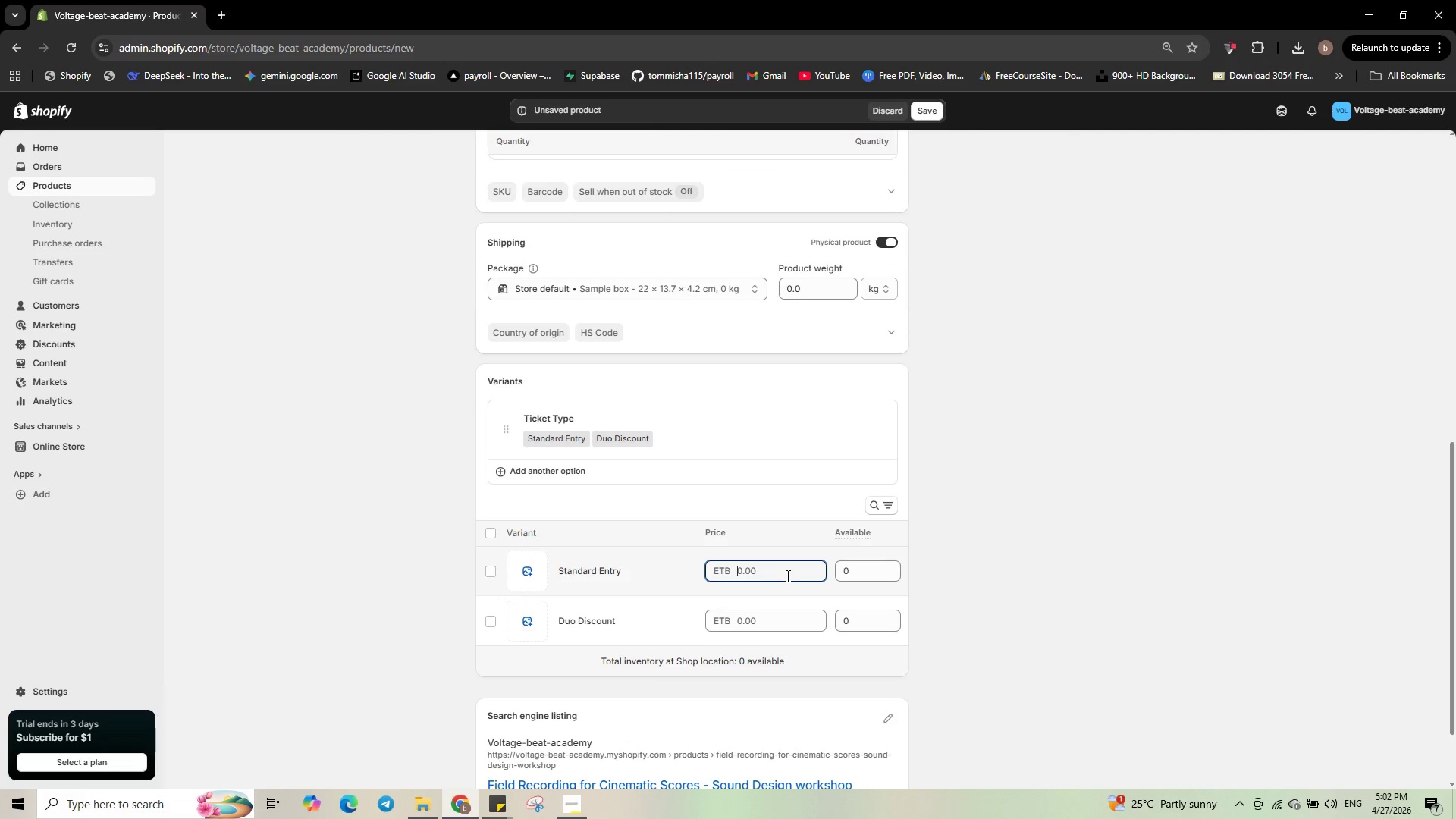 
key(Numpad1)
 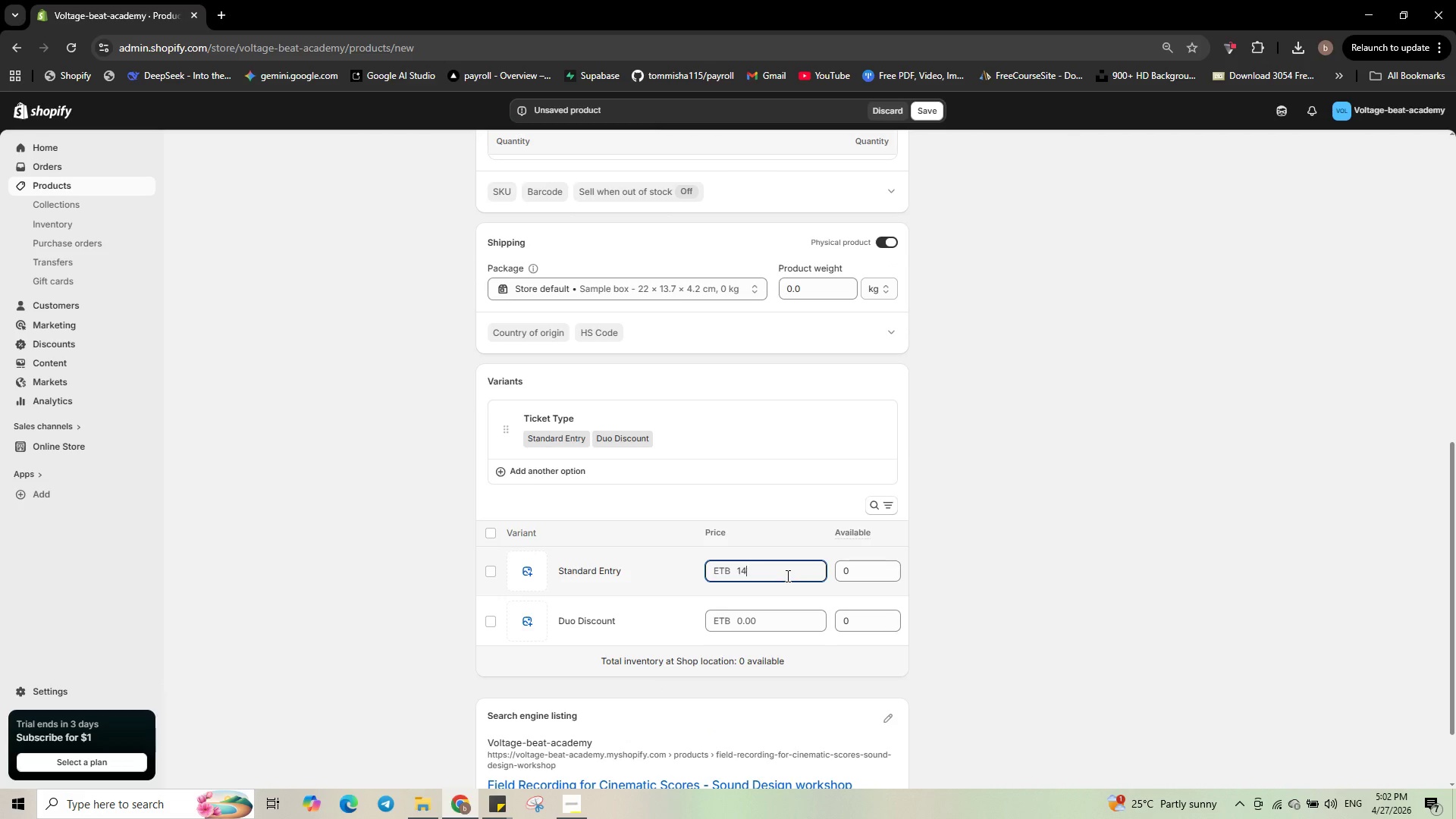 
key(Numpad4)
 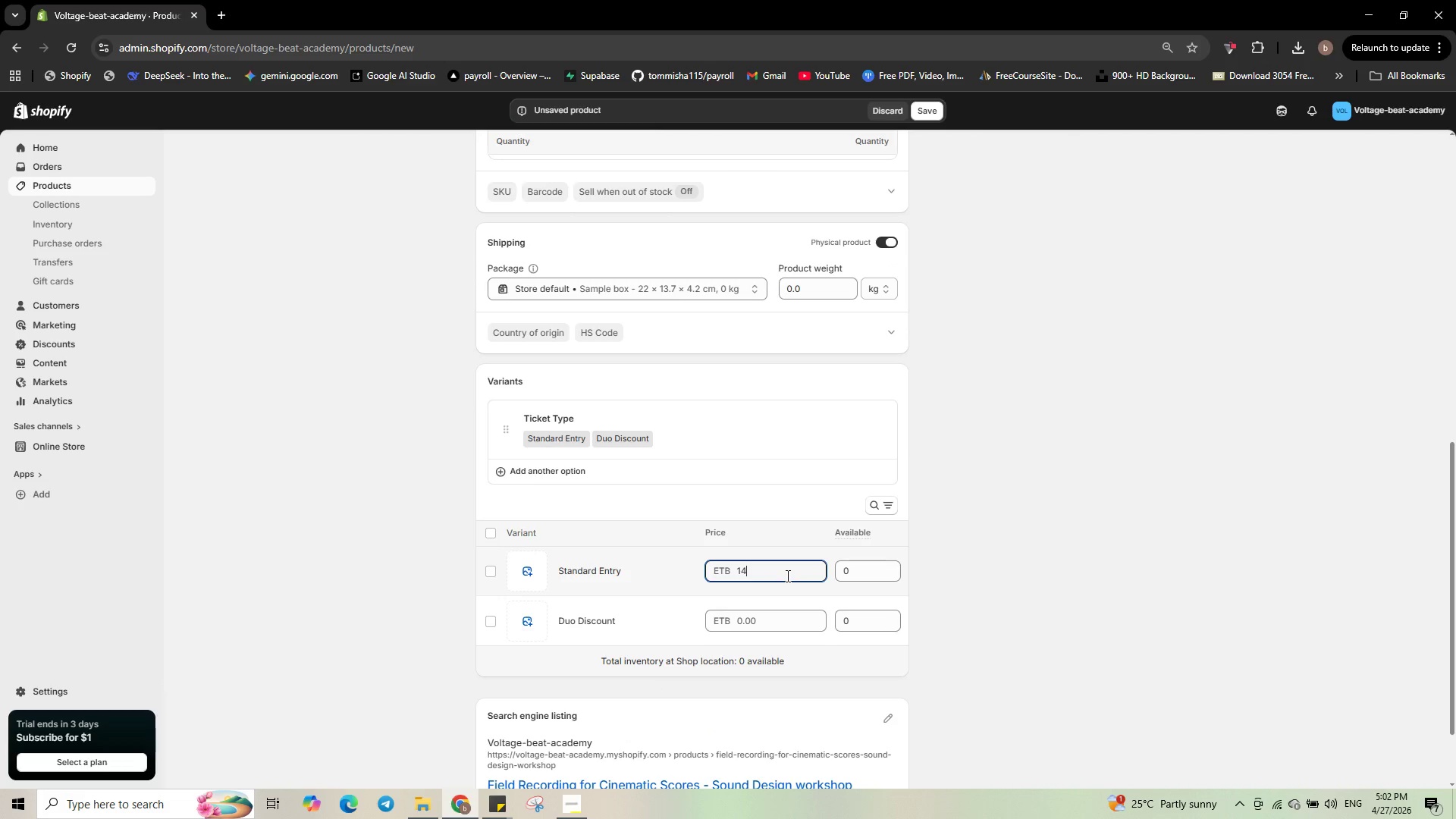 
key(Numpad9)
 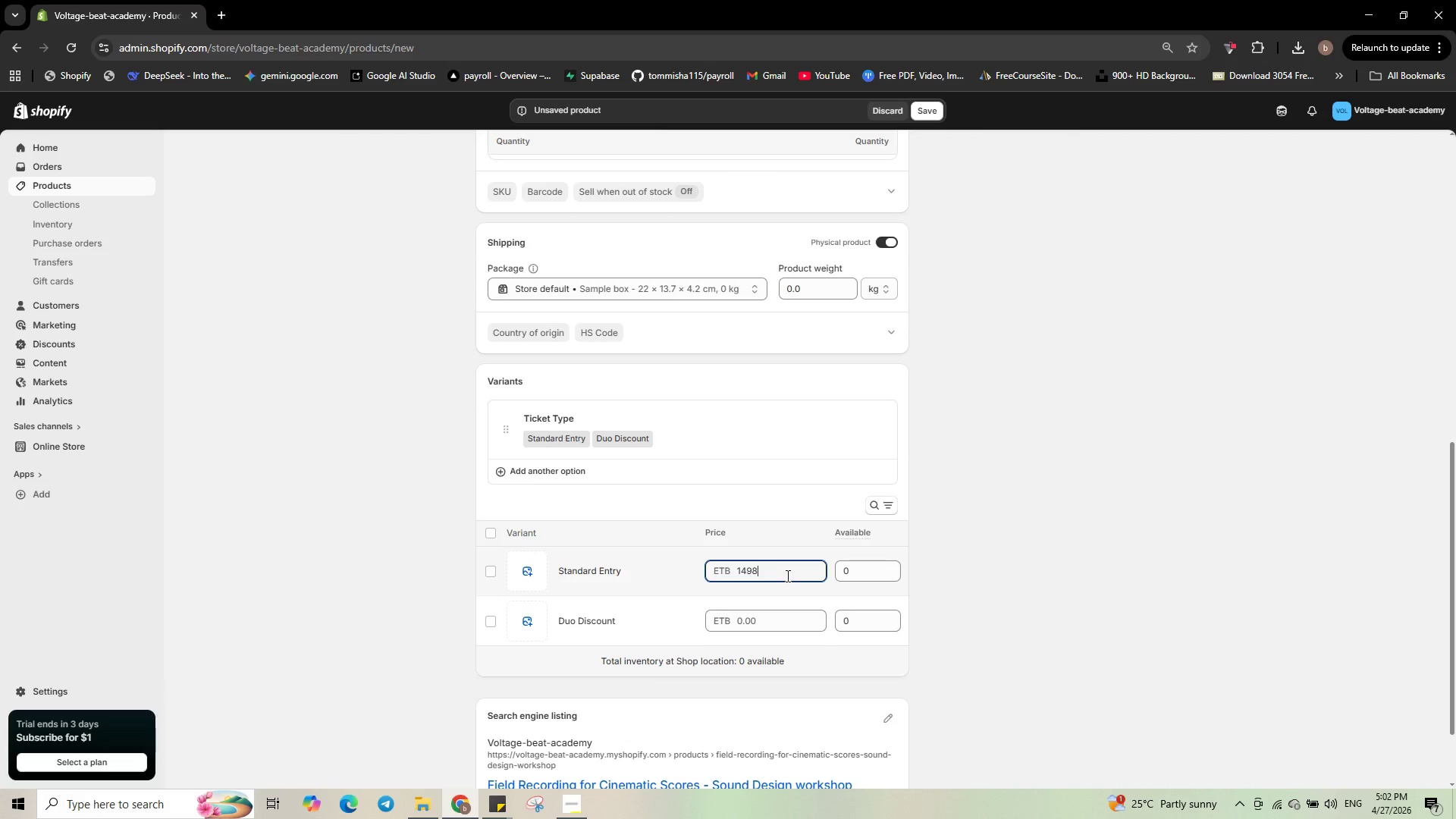 
key(Numpad8)
 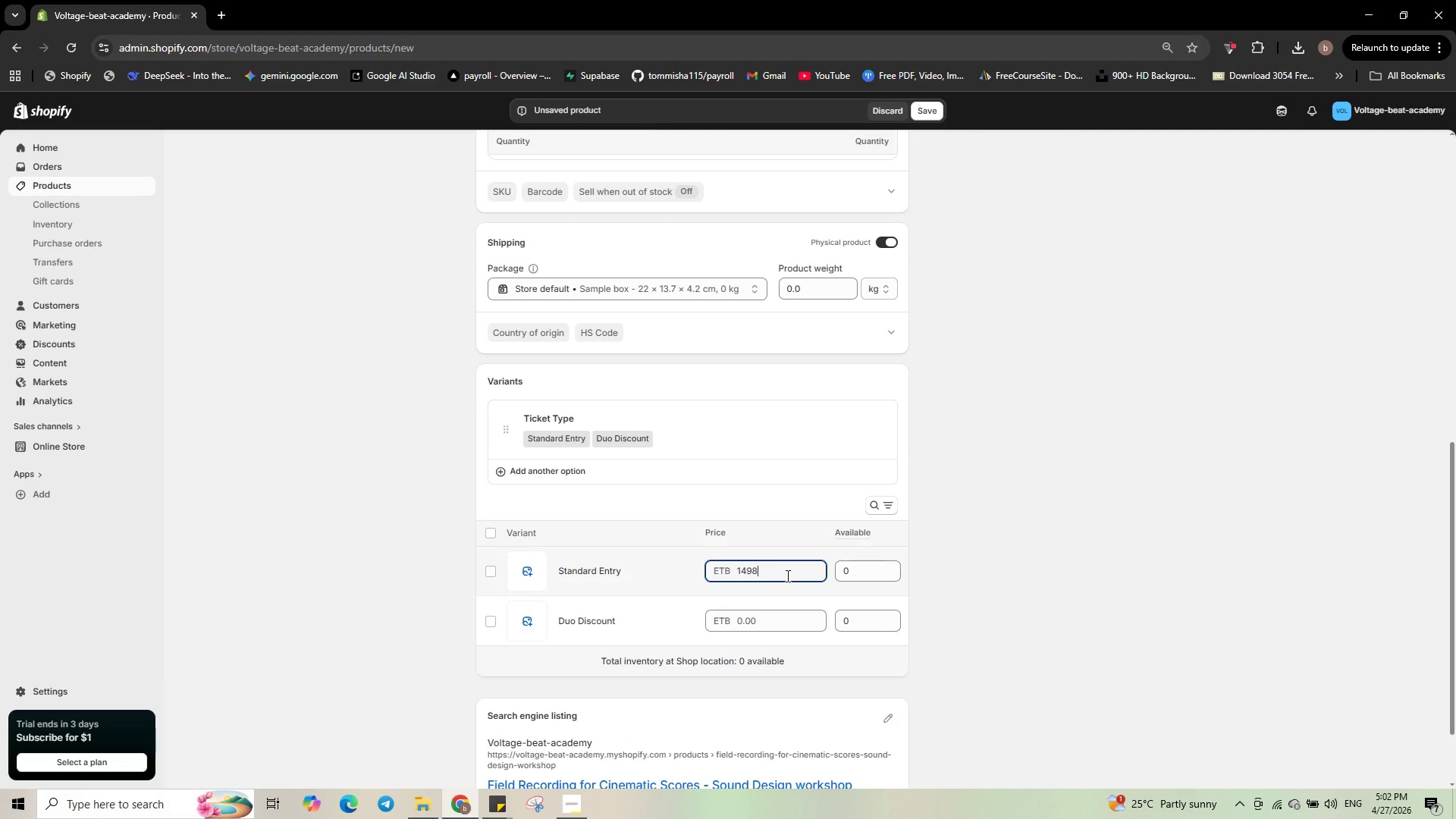 
key(Backspace)
 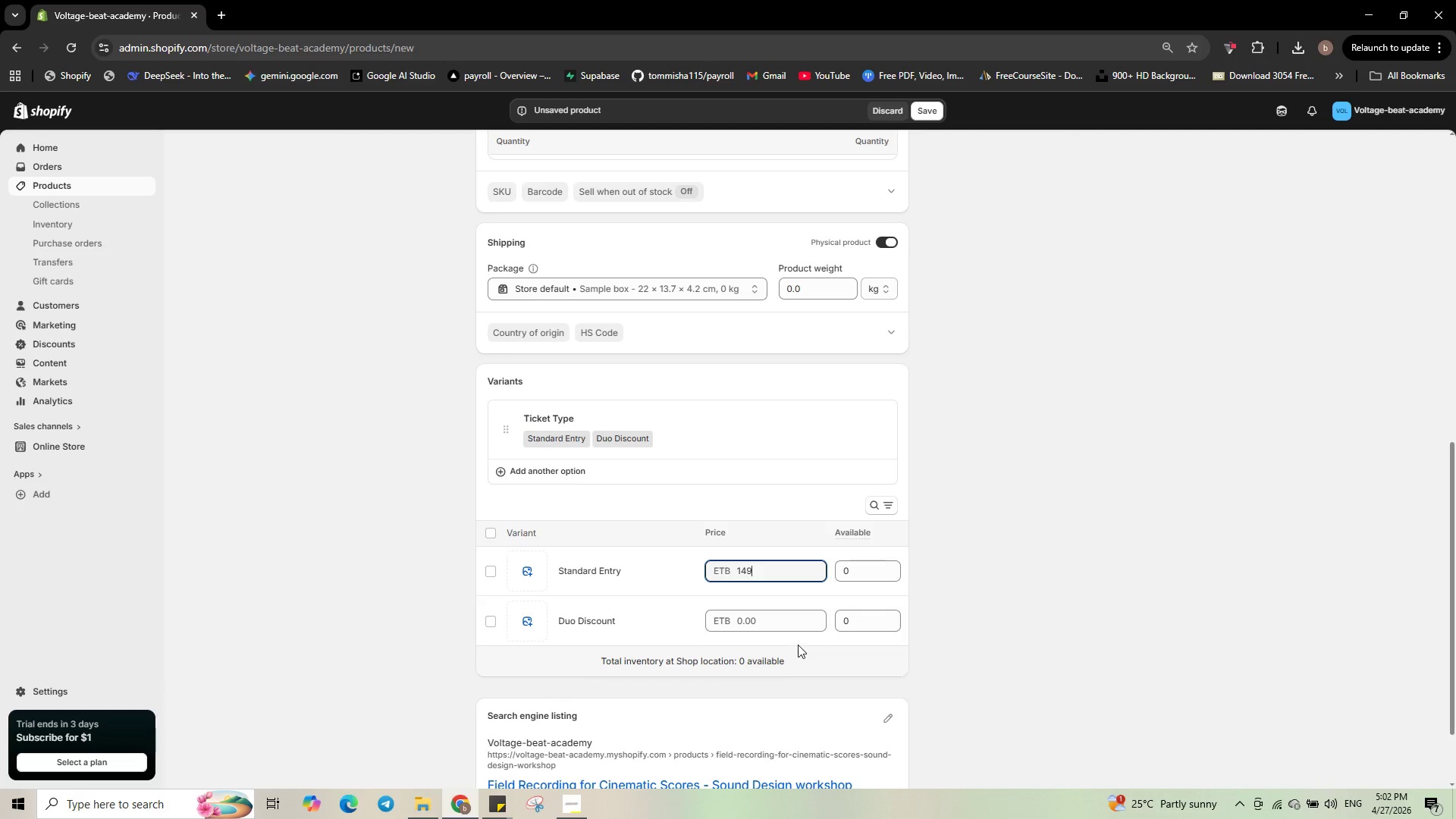 
left_click([799, 622])
 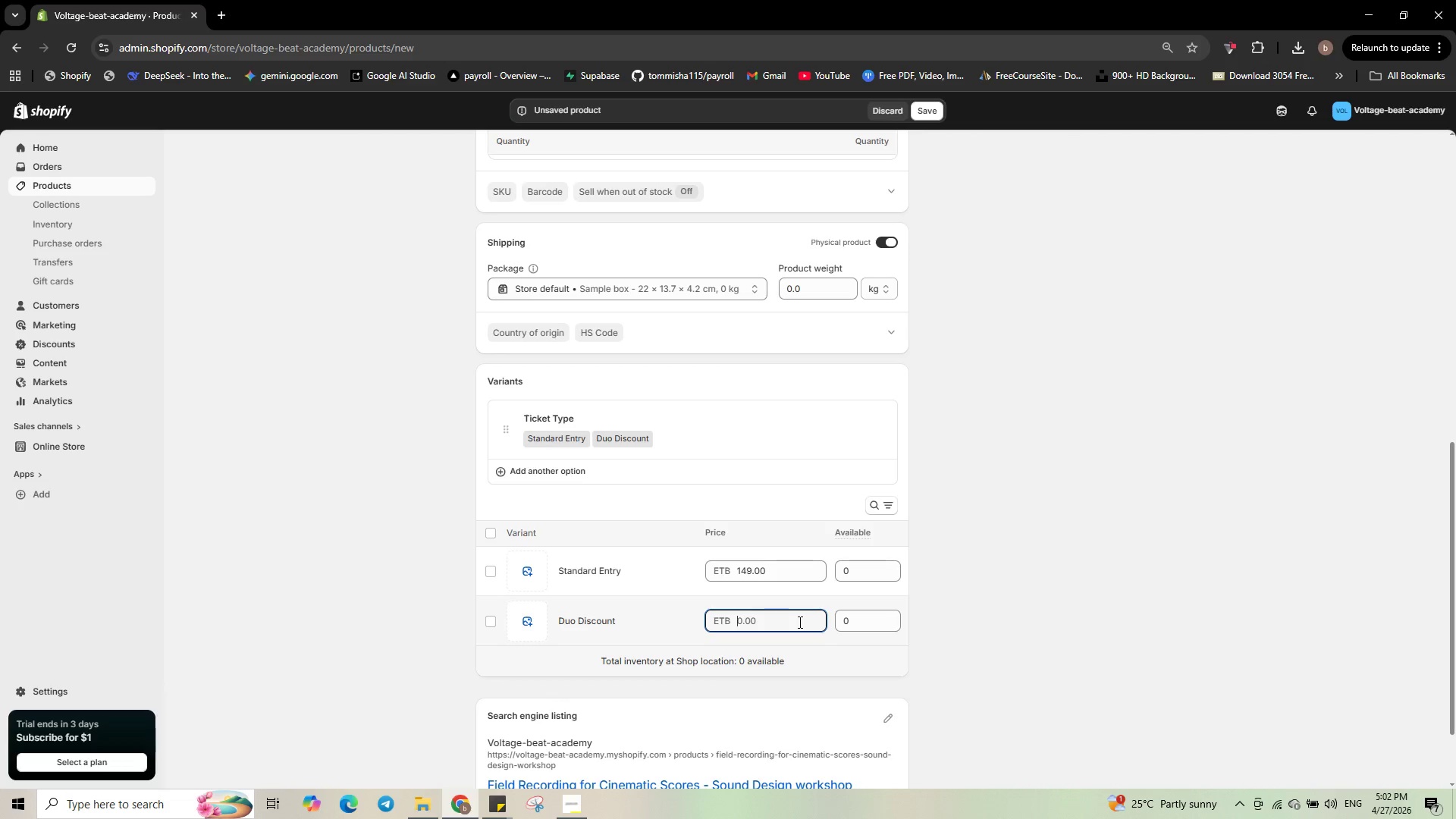 
key(Numpad2)
 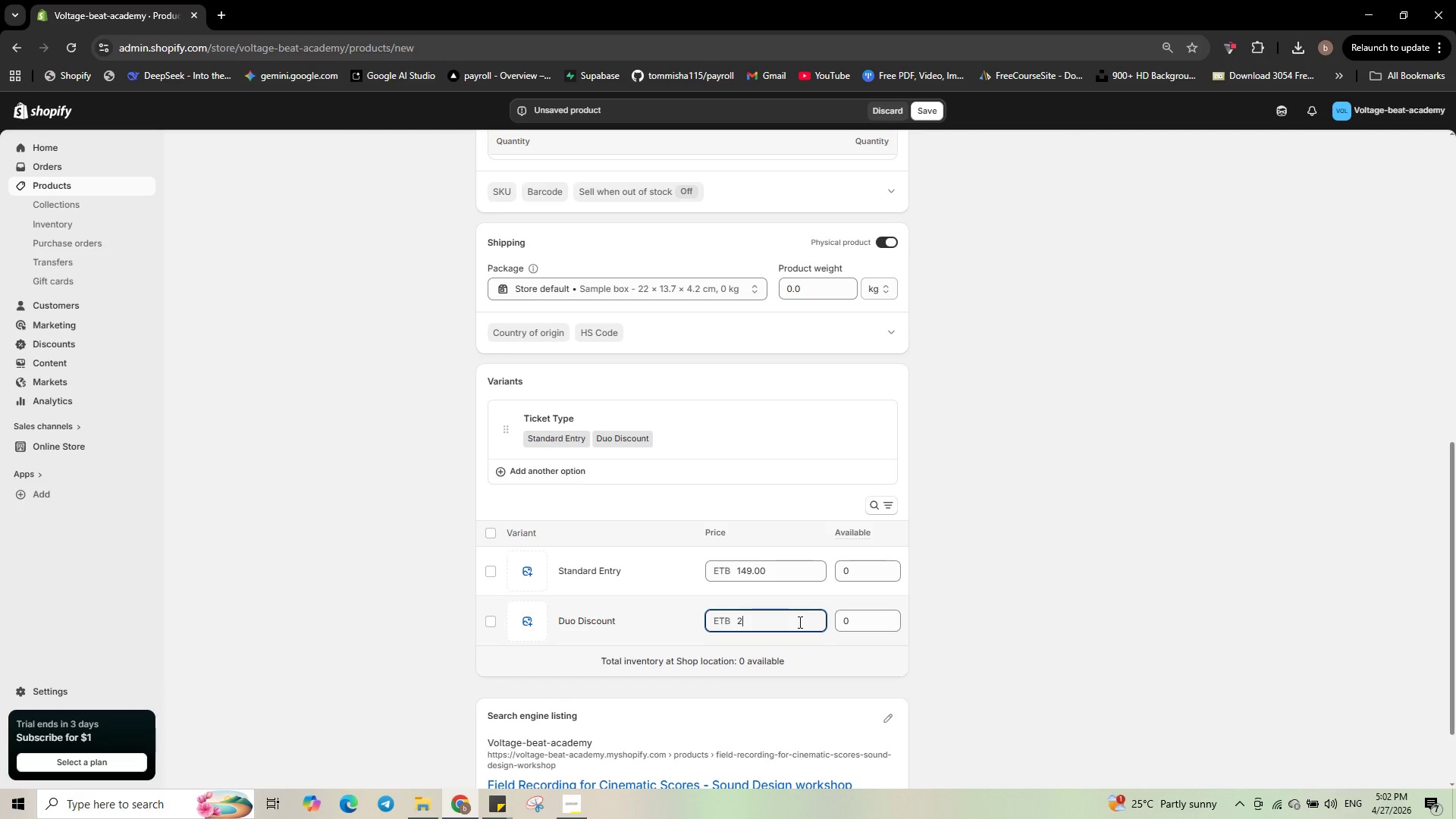 
key(Numpad4)
 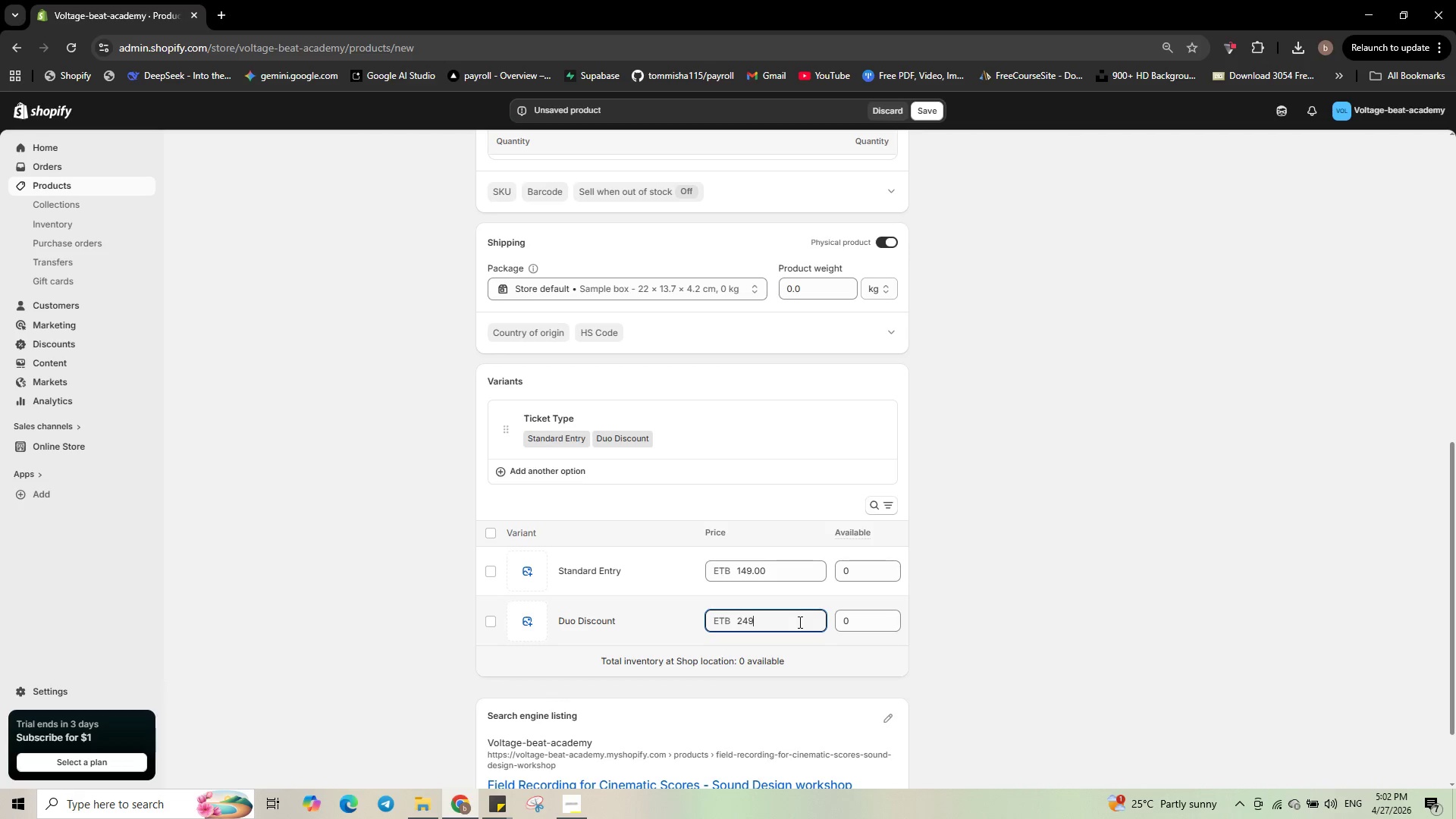 
key(Numpad9)
 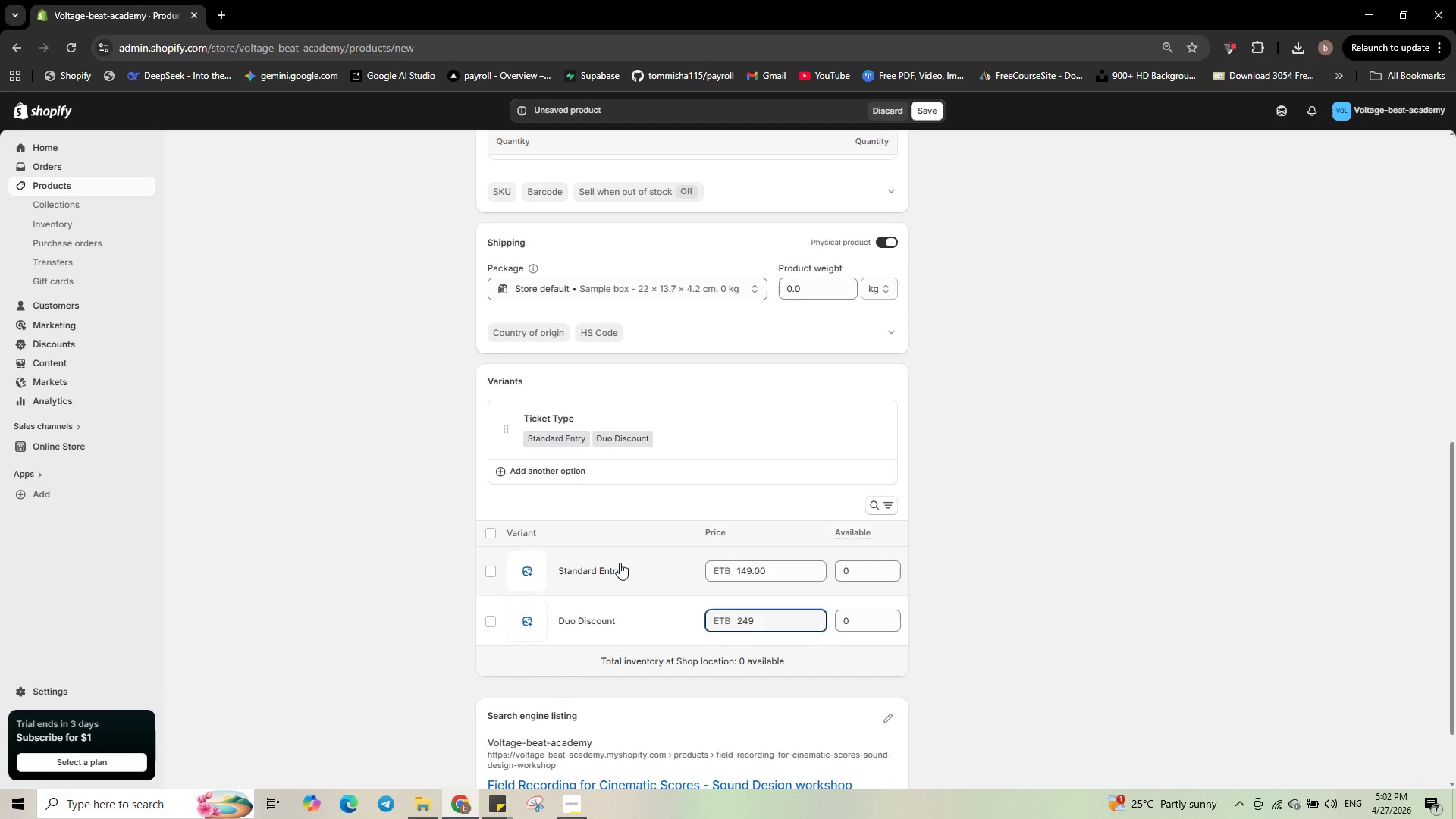 
wait(6.52)
 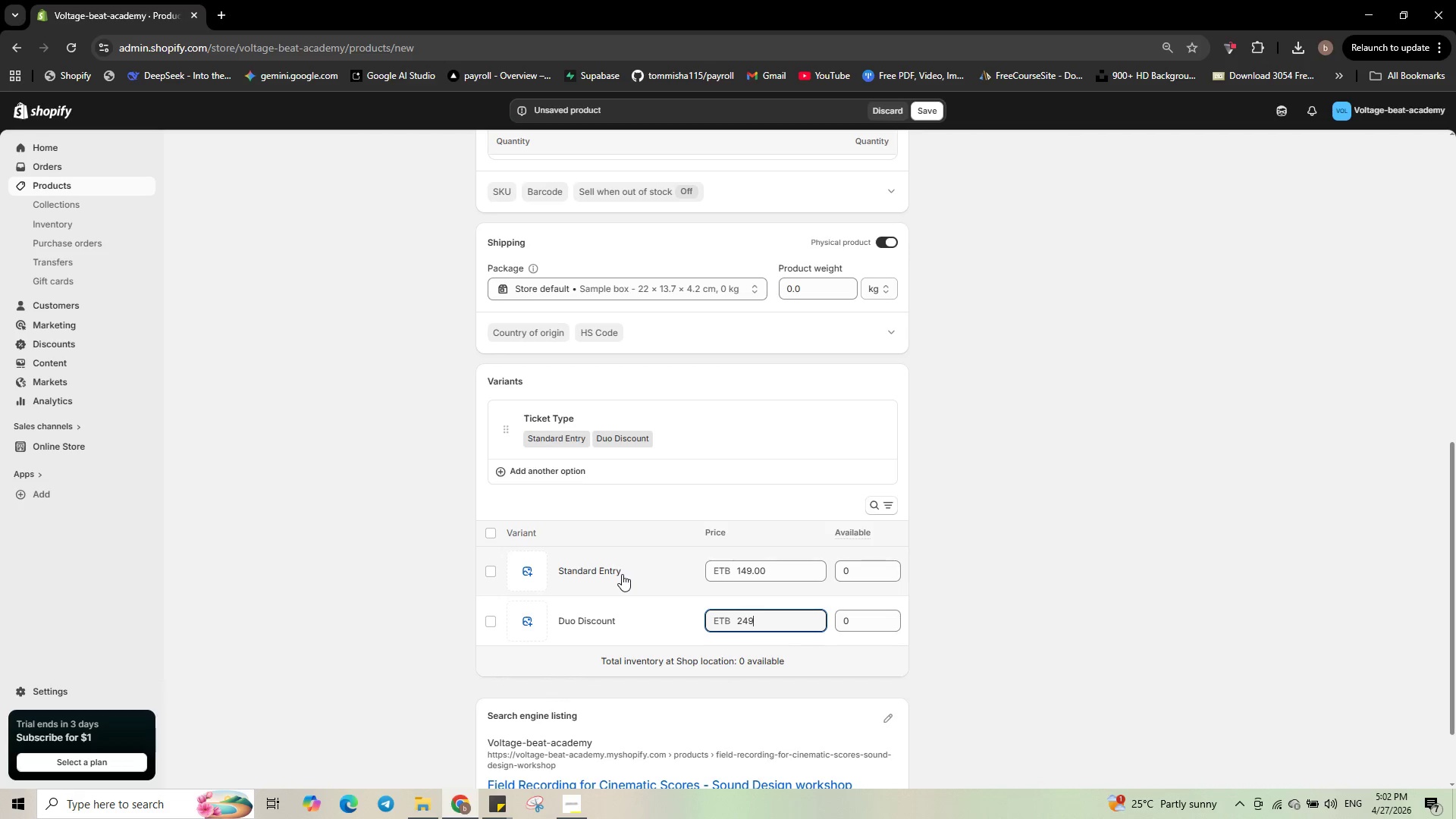 
left_click([876, 572])
 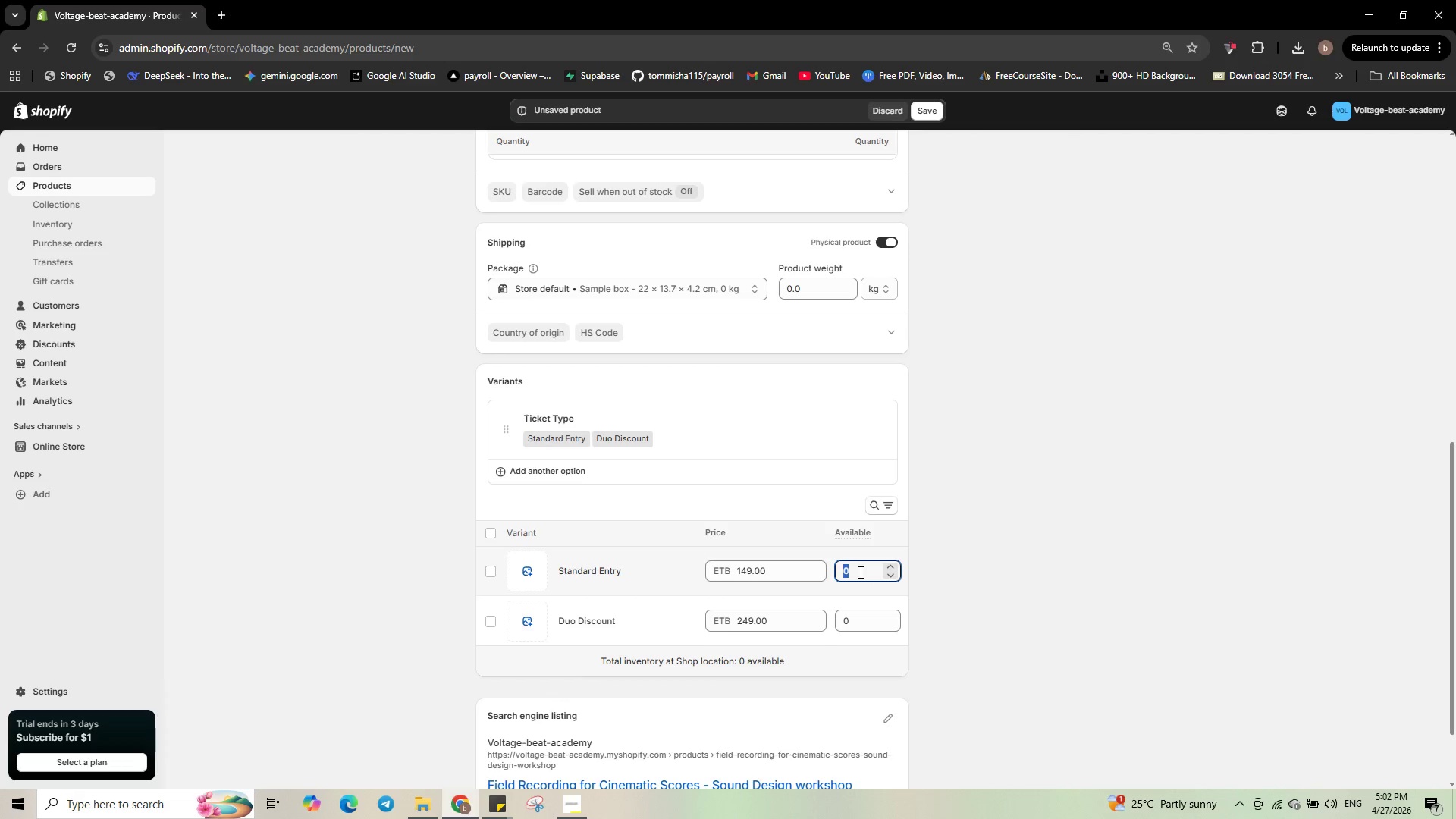 
key(Numpad4)
 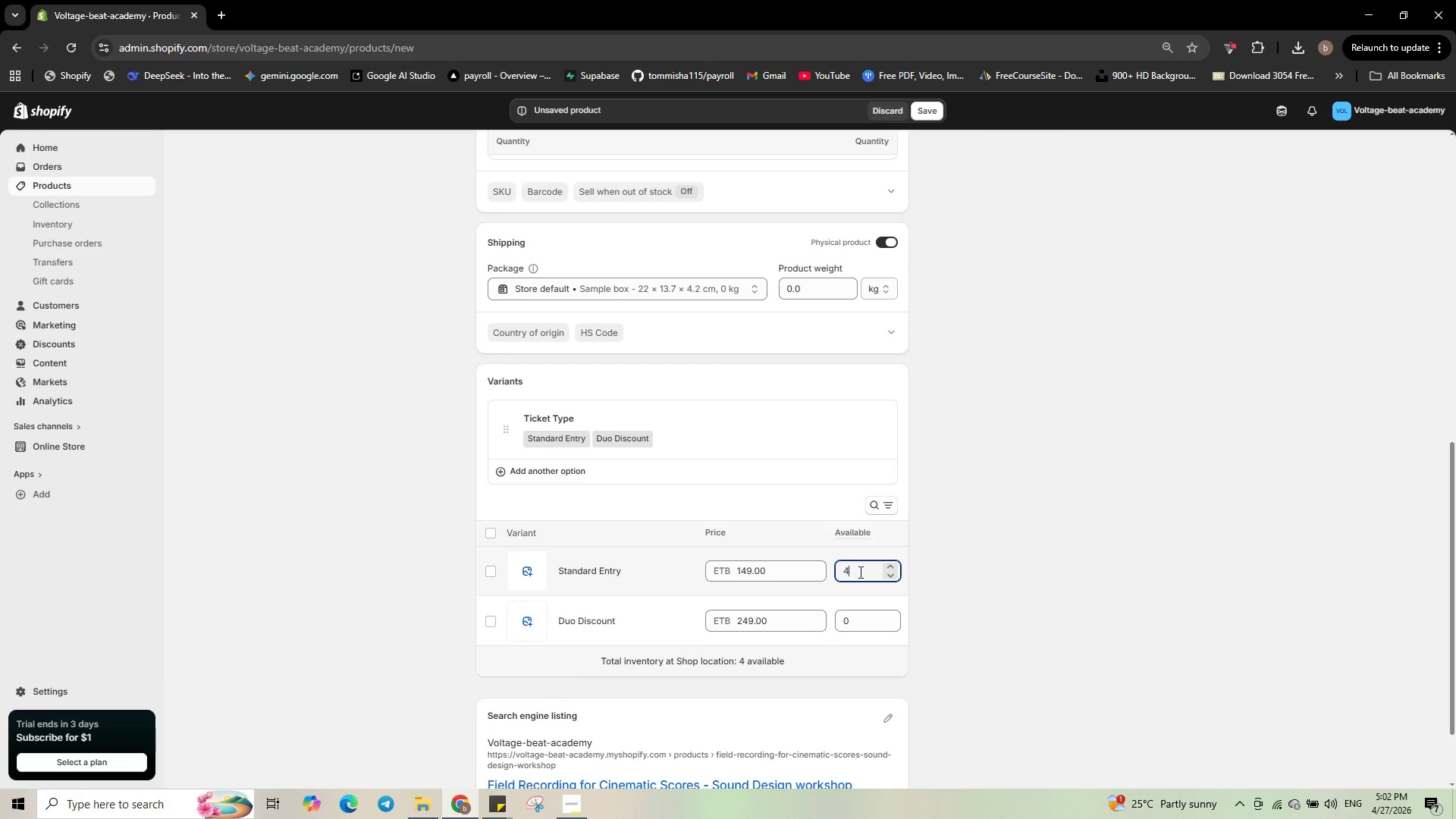 
key(Numpad0)
 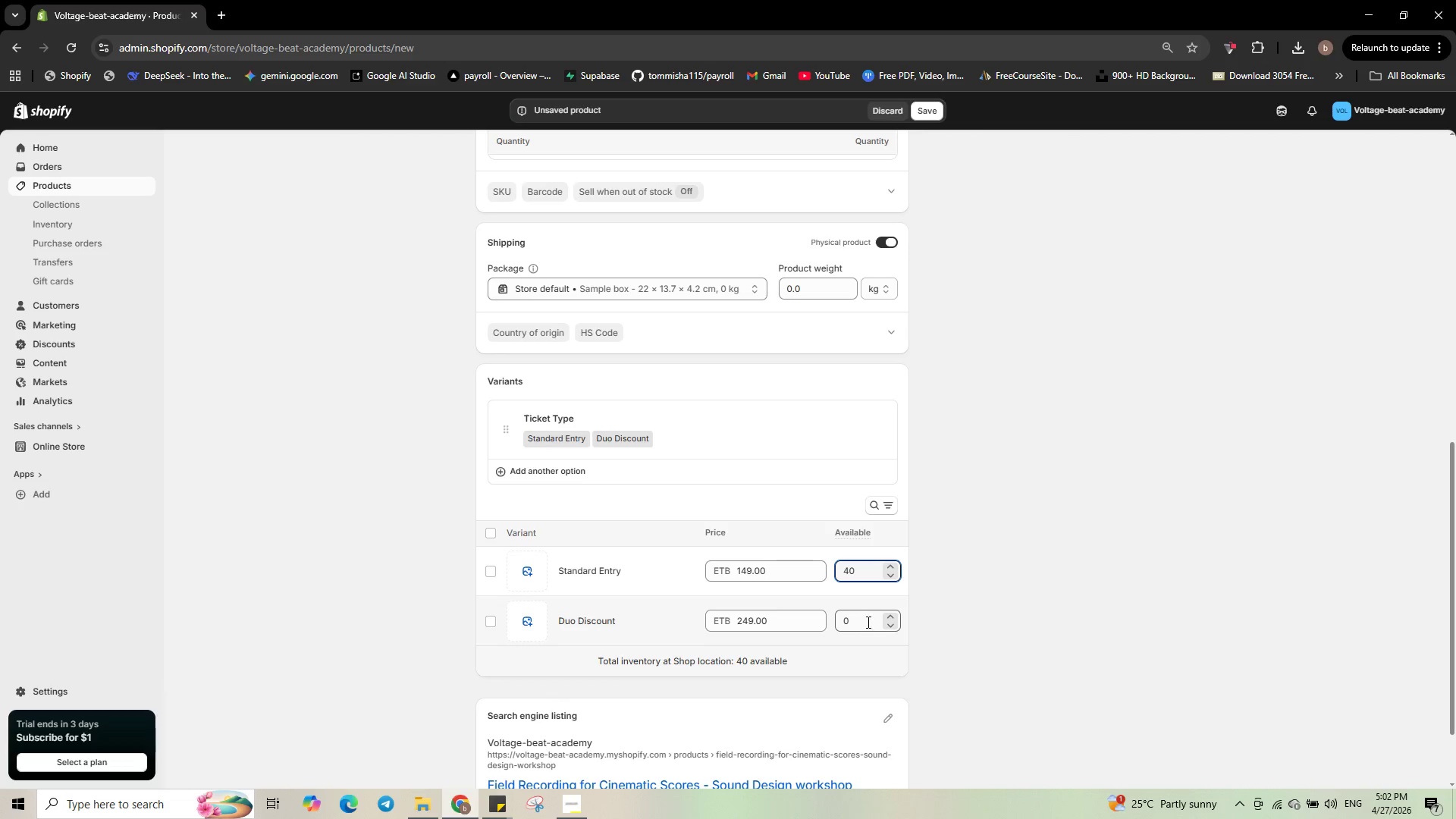 
left_click([868, 622])
 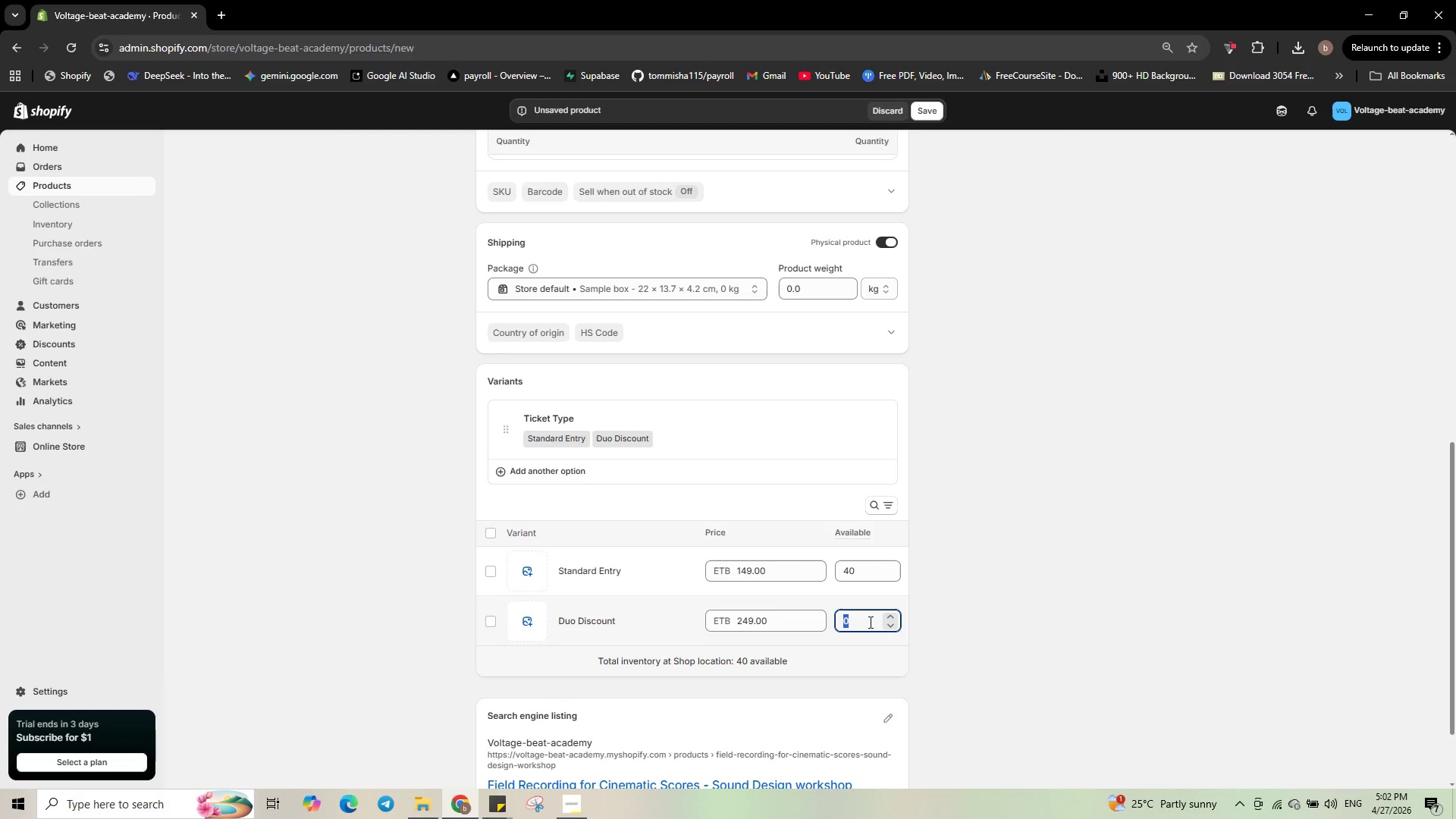 
key(Numpad2)
 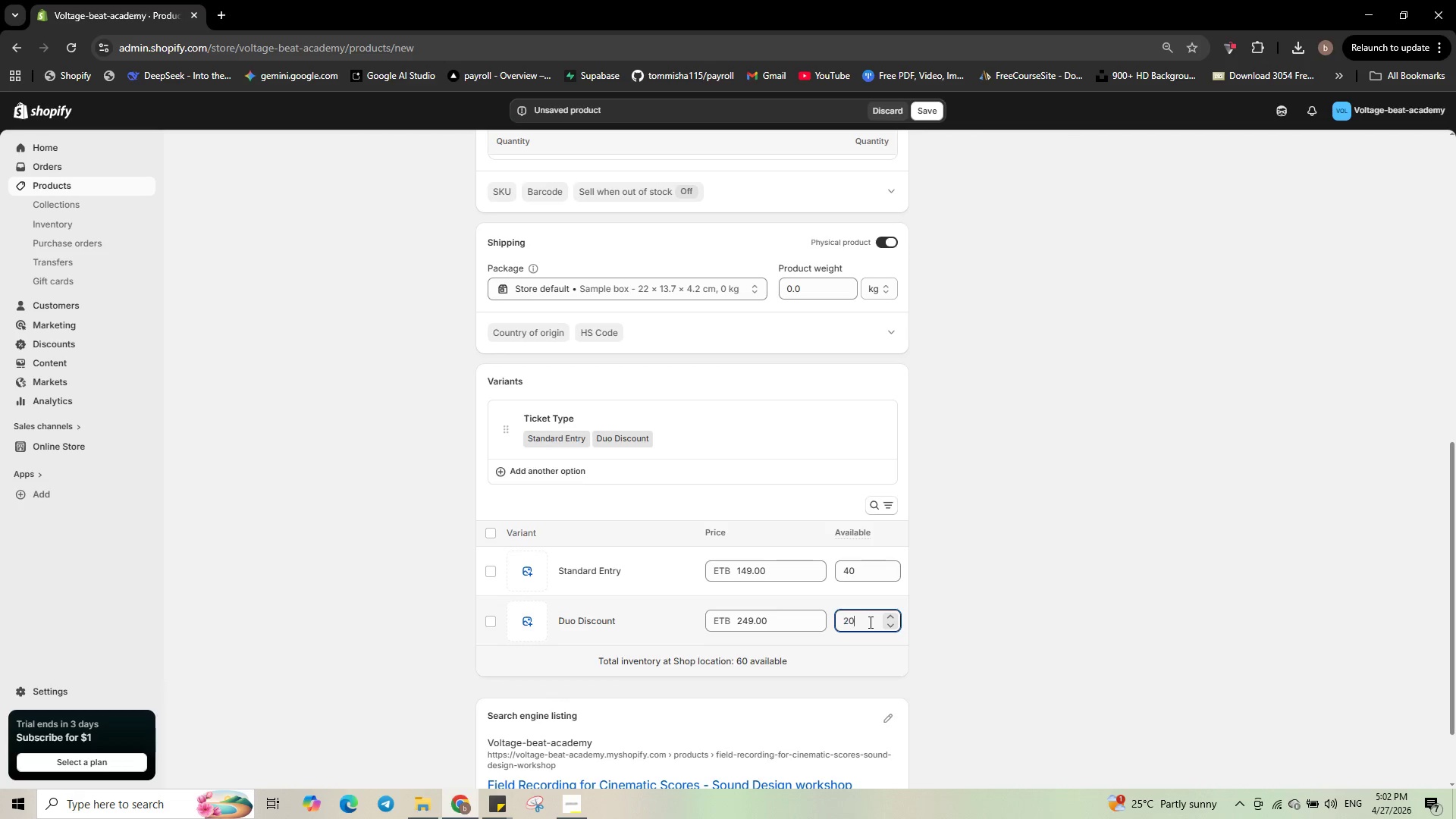 
key(Numpad0)
 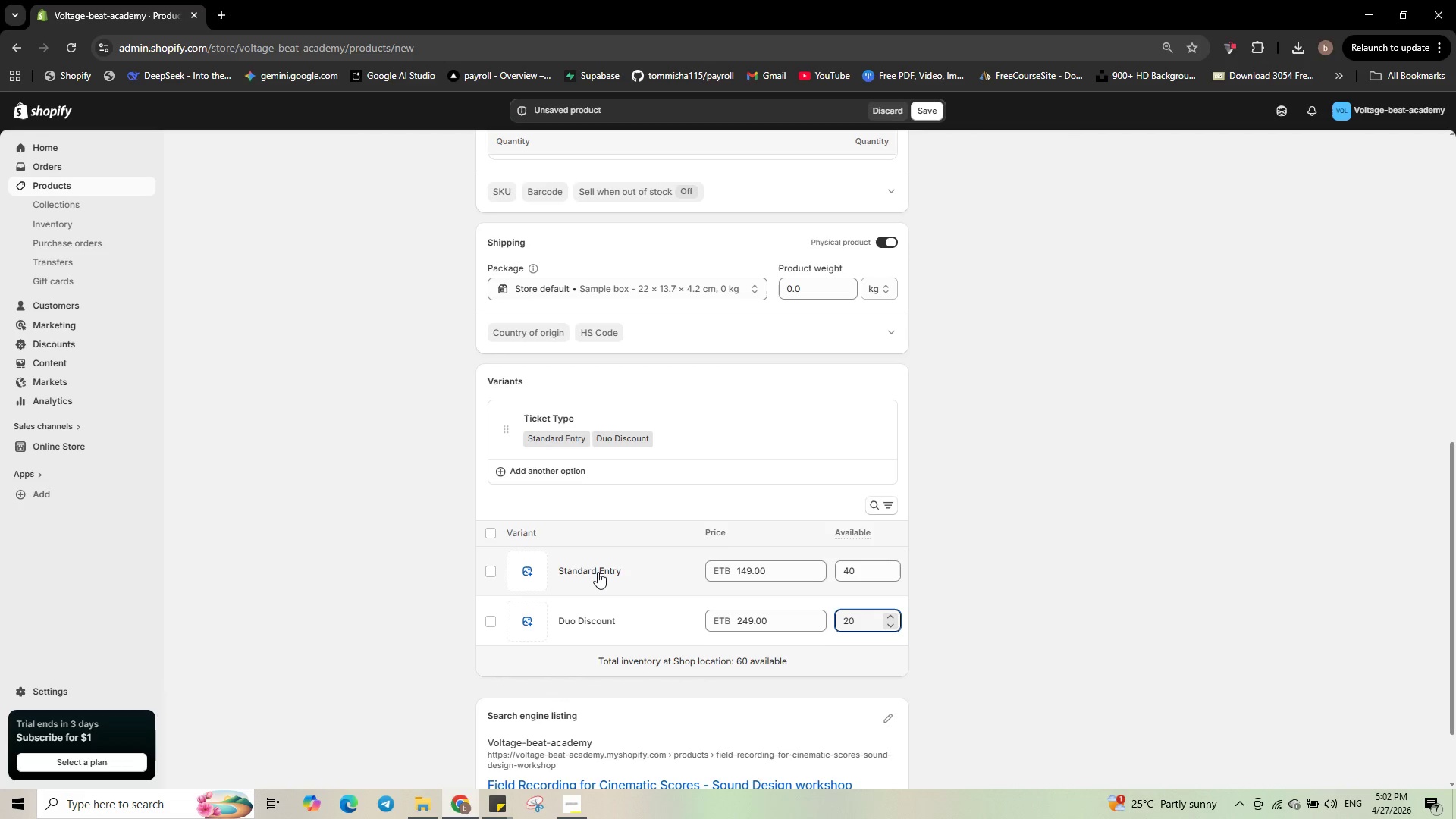 
left_click([598, 572])
 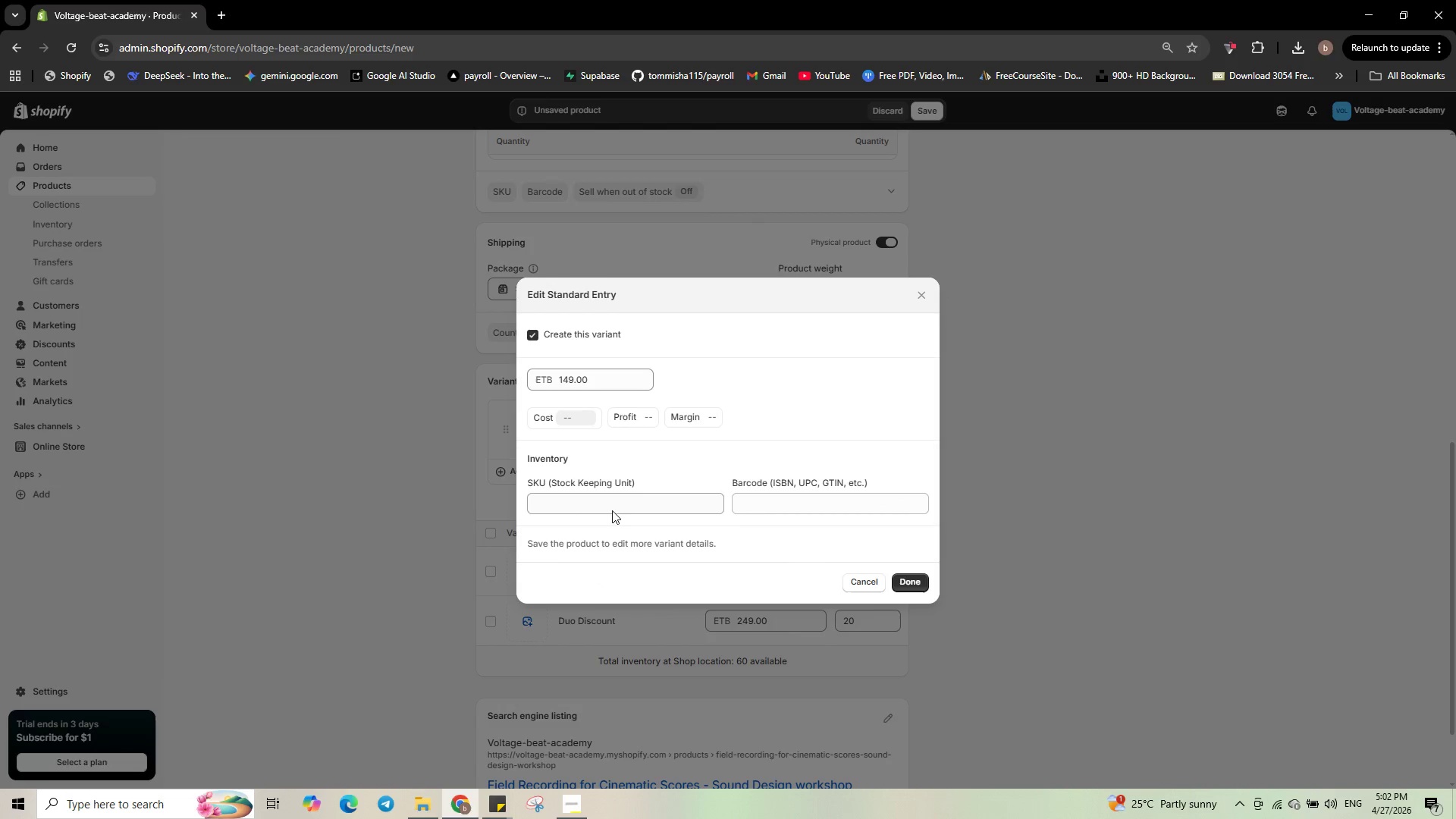 
left_click([617, 497])
 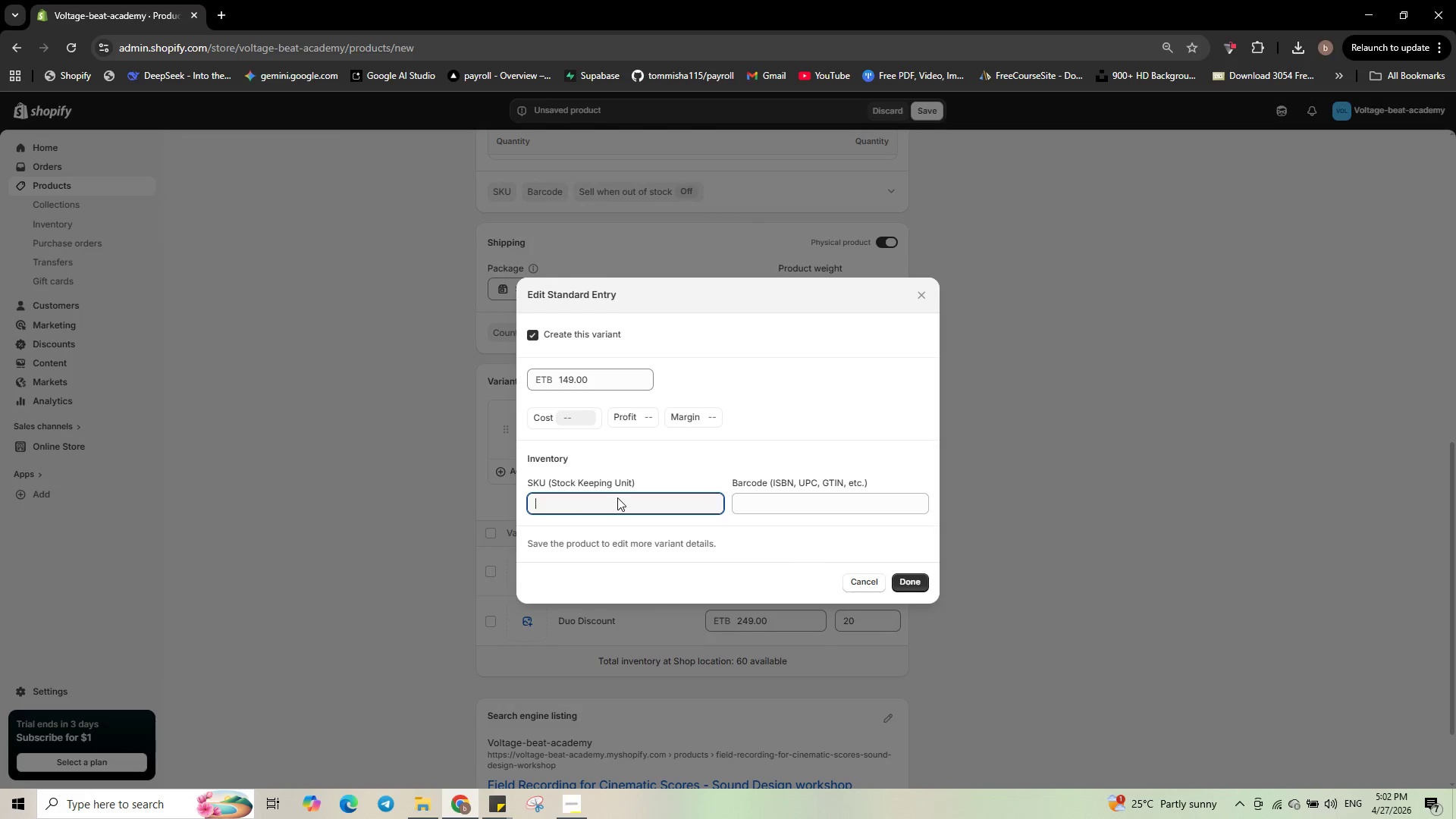 
hold_key(key=ShiftLeft, duration=1.64)
 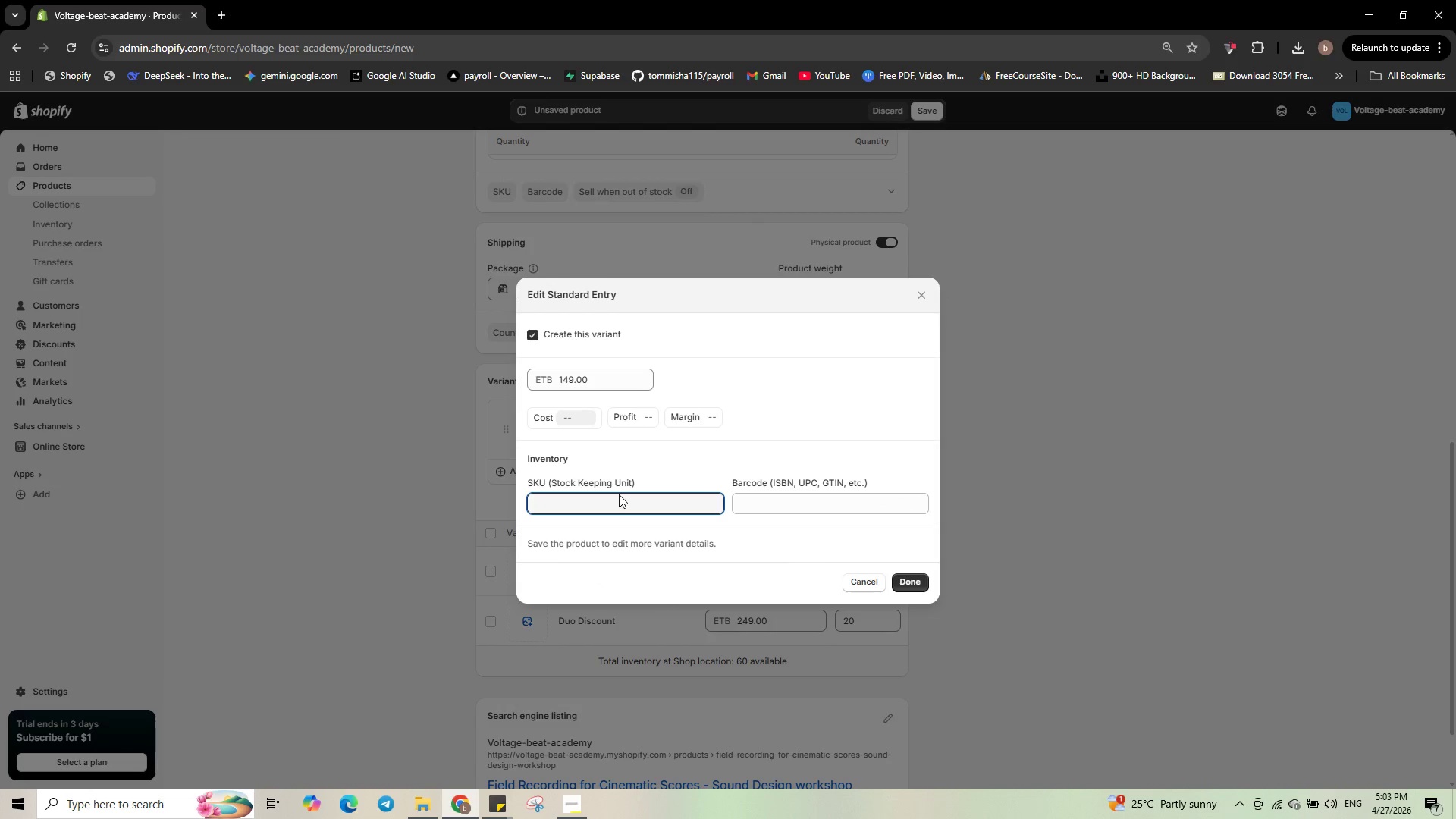 
type(VBA-F)
 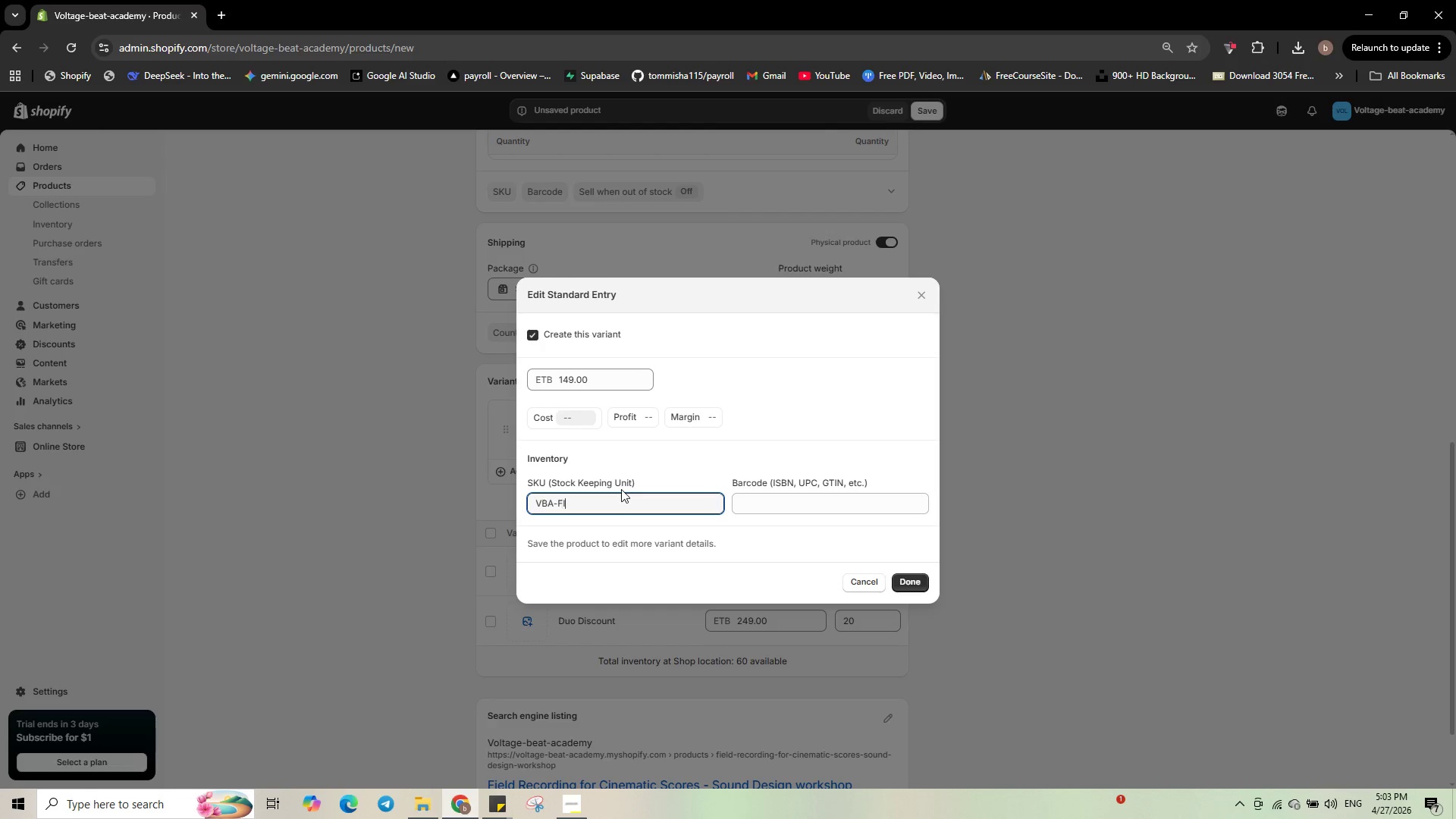 
type(IELD-STD)
 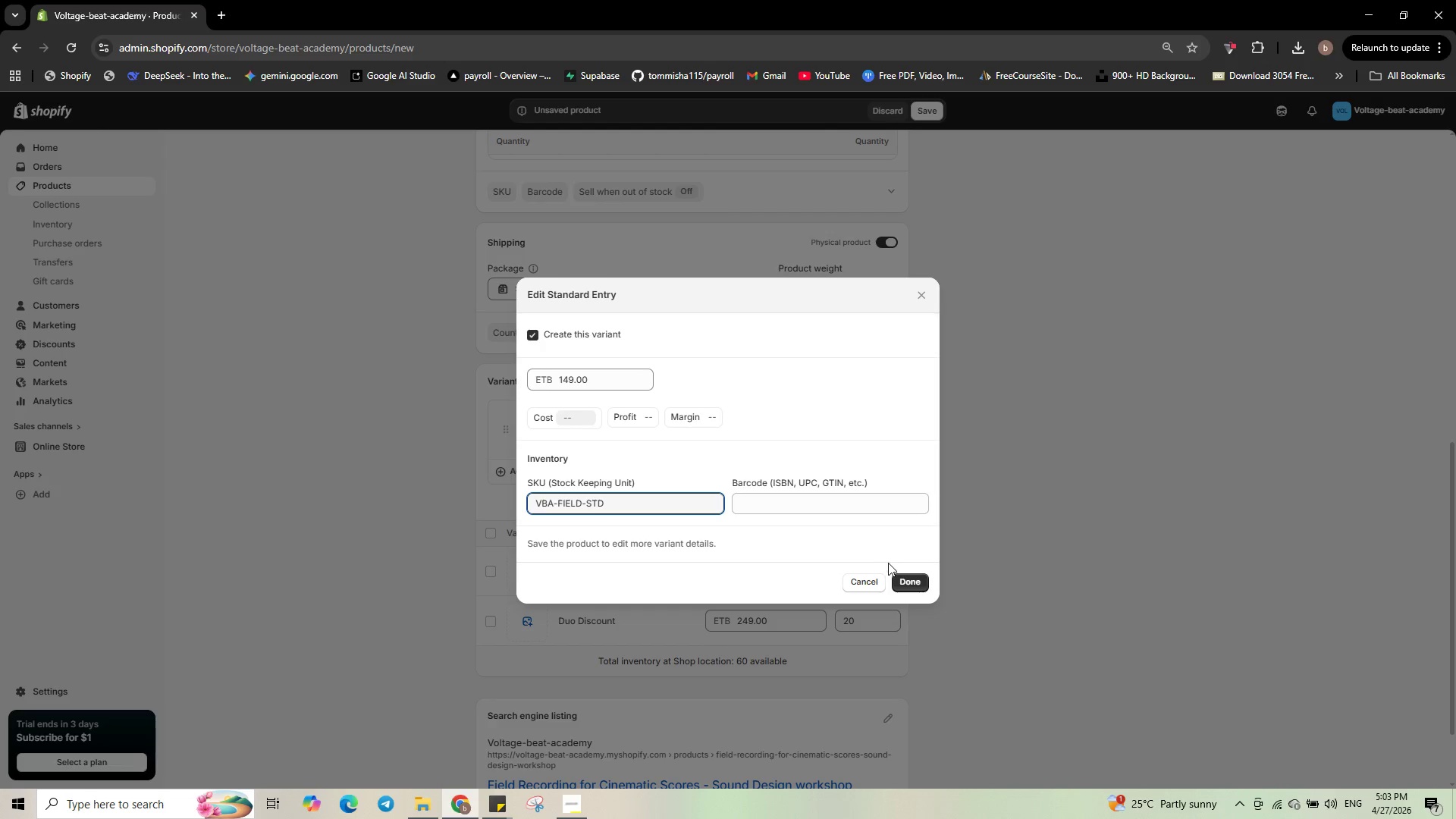 
wait(5.14)
 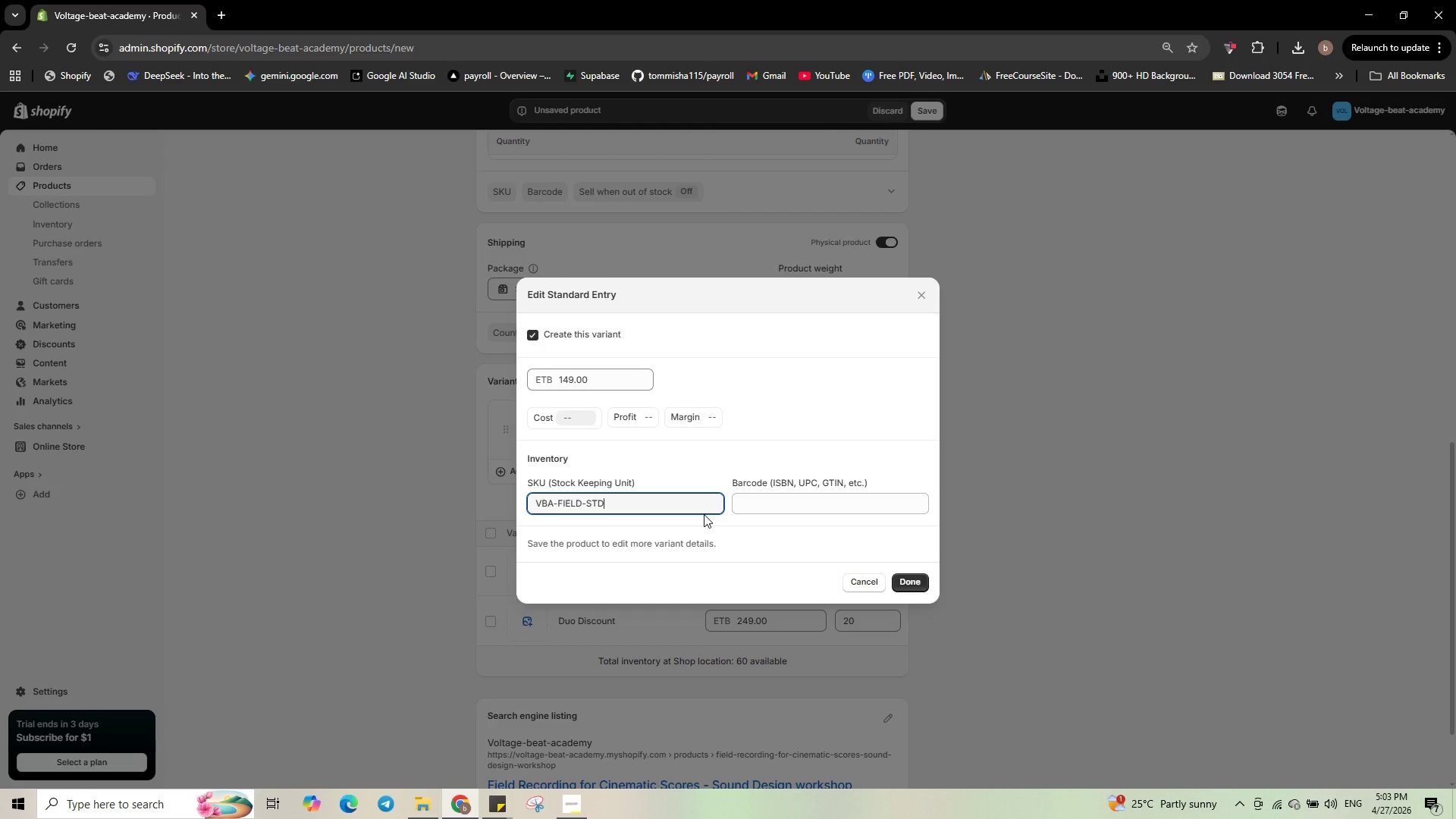 
left_click([920, 579])
 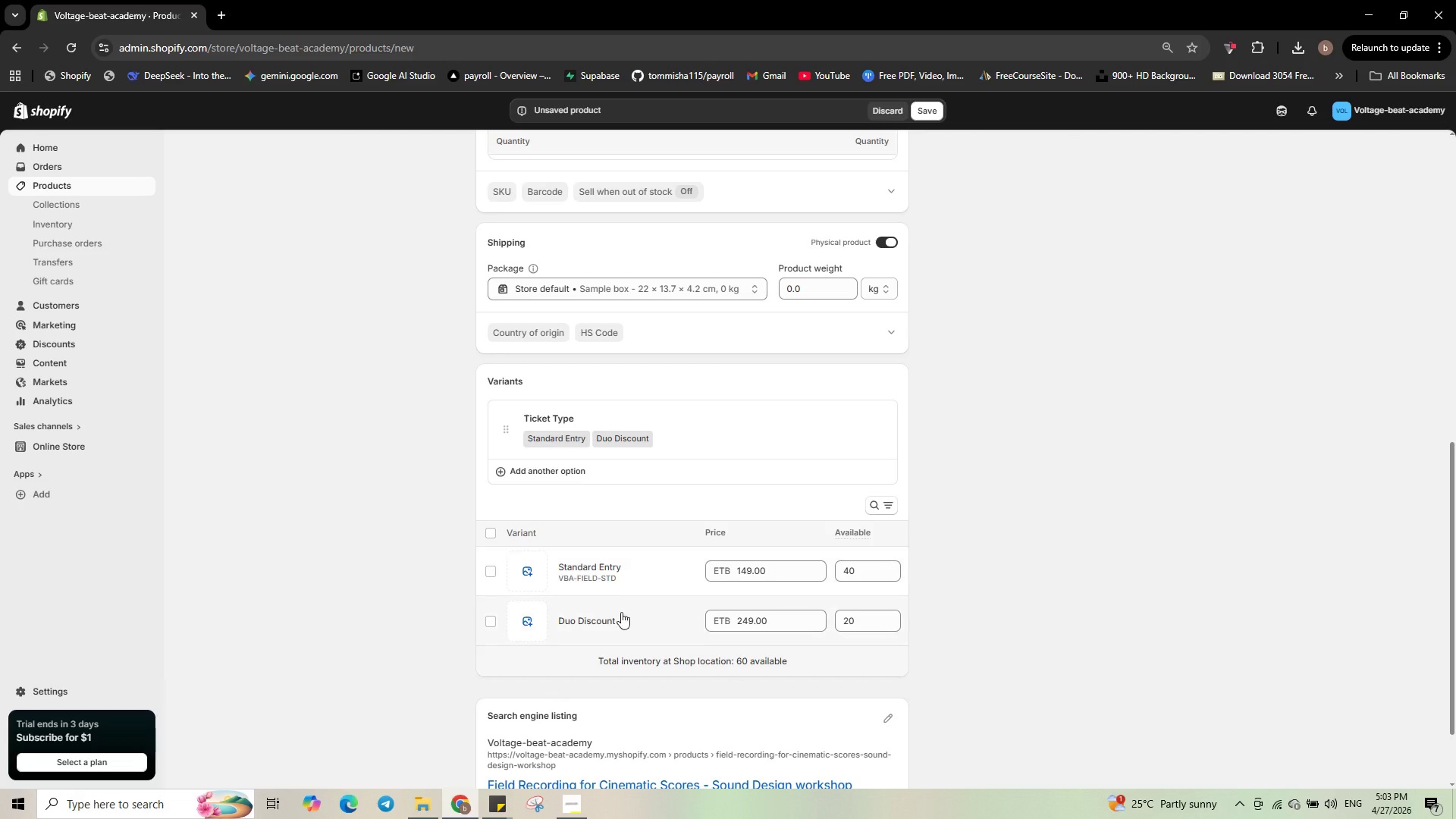 
left_click([620, 613])
 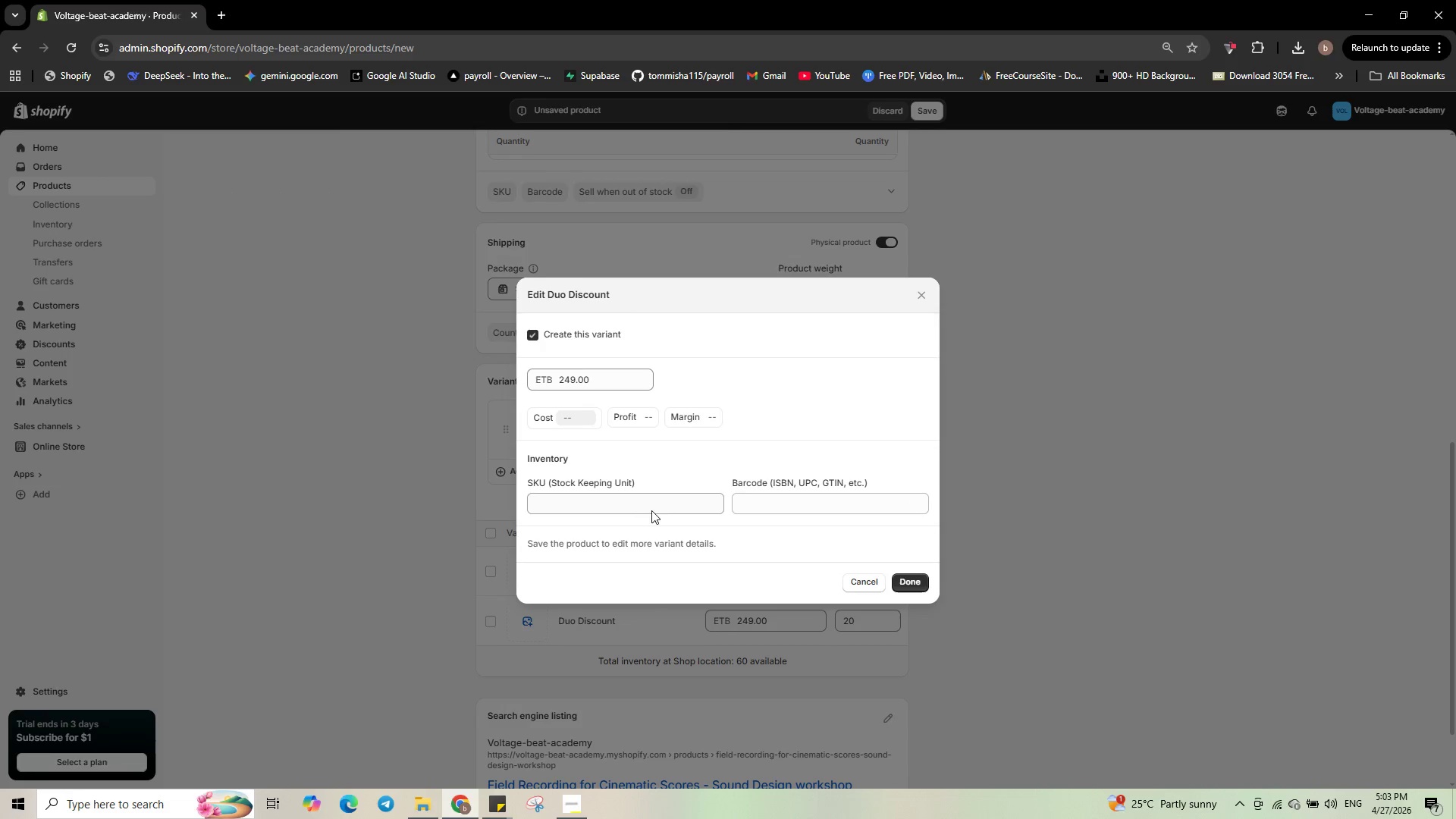 
left_click([654, 503])
 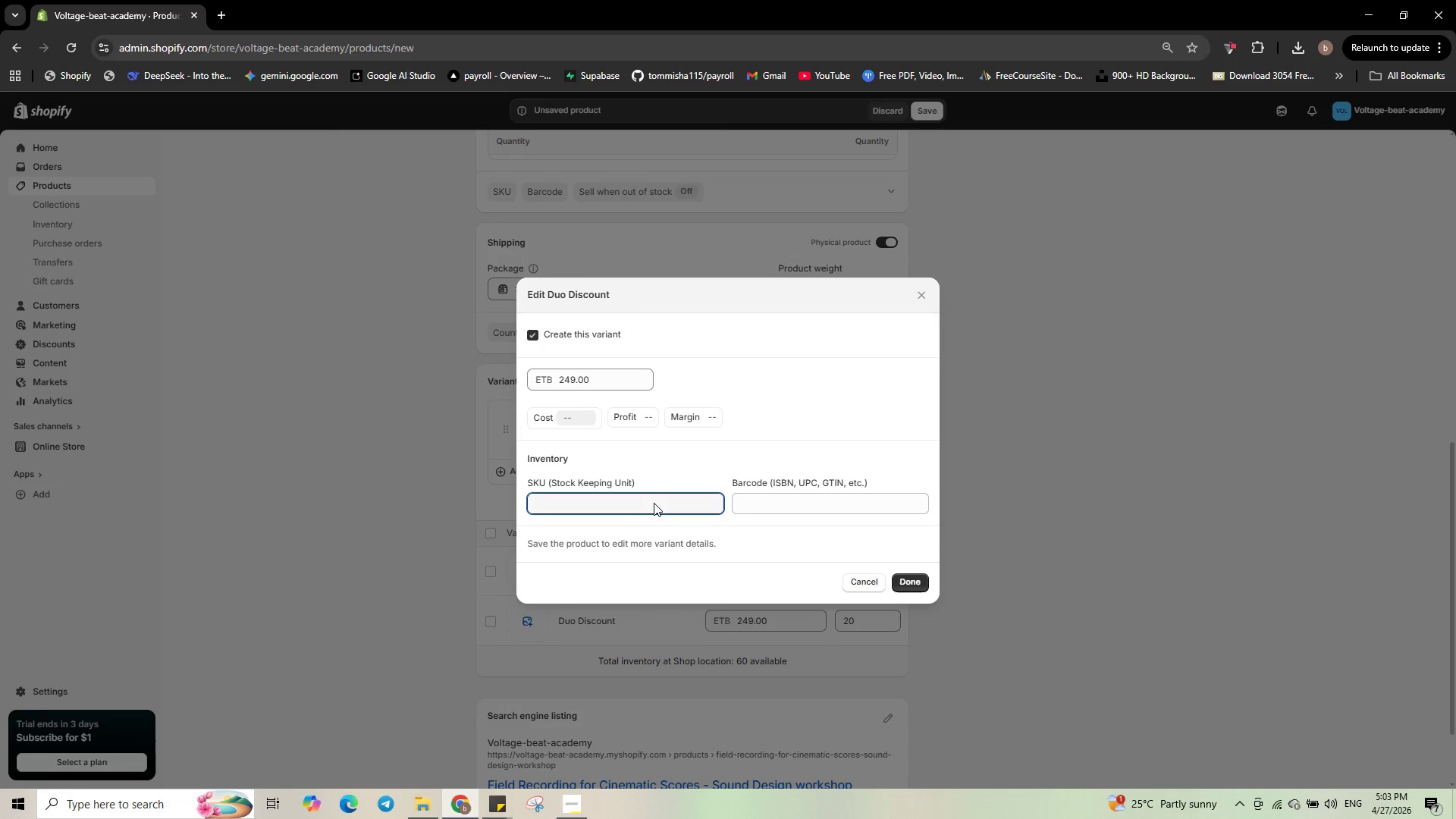 
type(VBA-FIELD-DUO)
 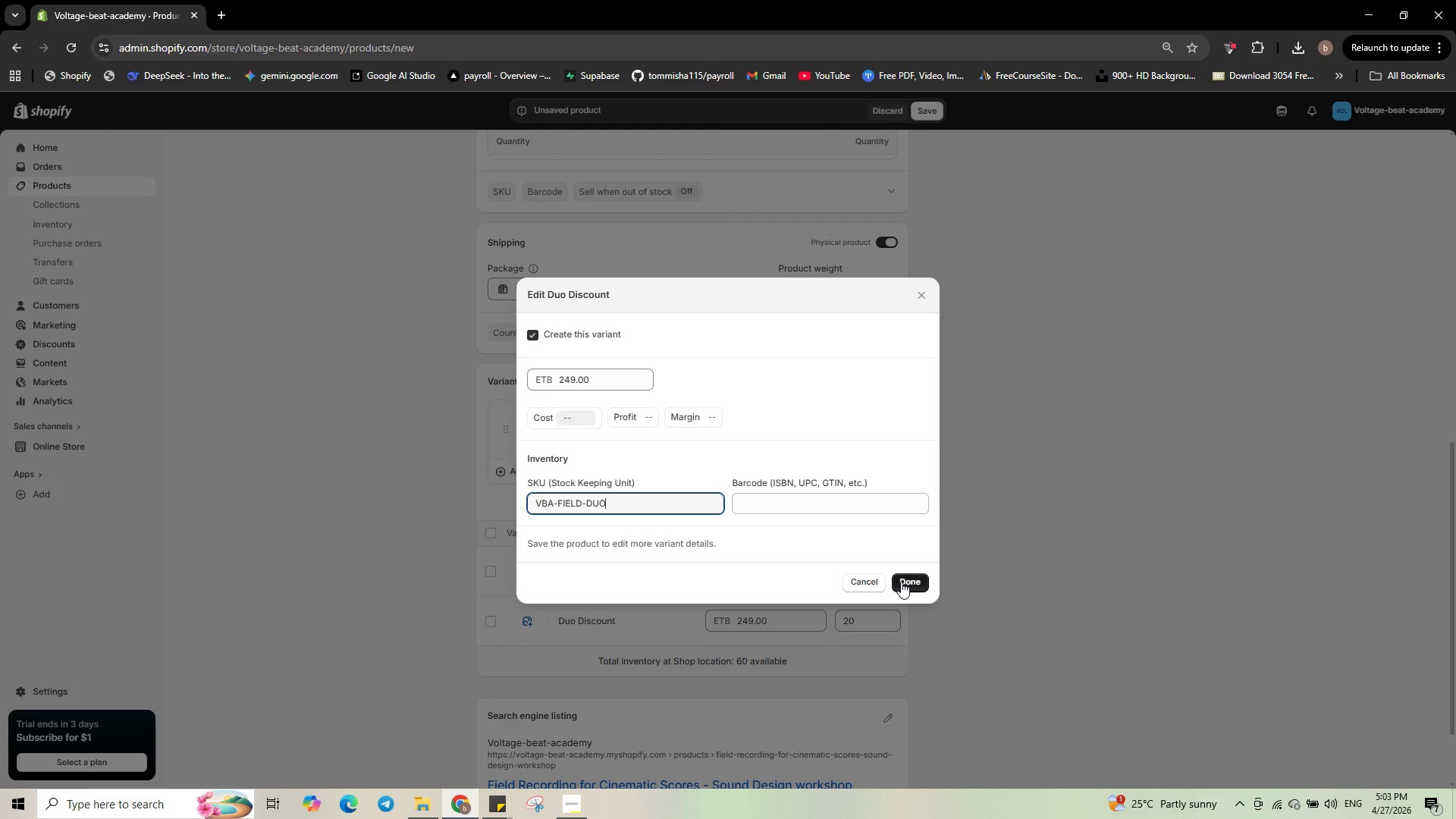 
left_click([901, 582])
 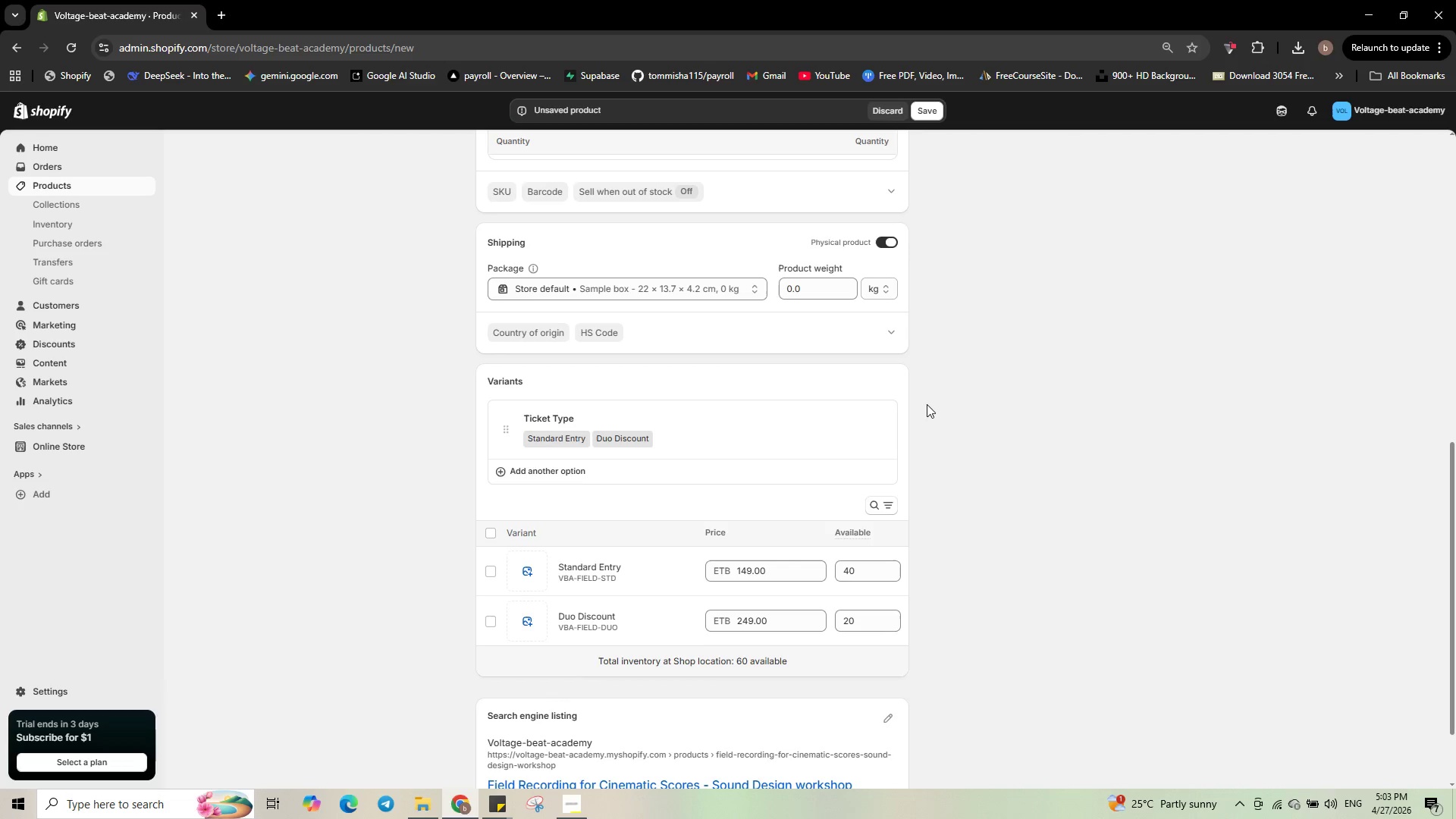 
wait(7.3)
 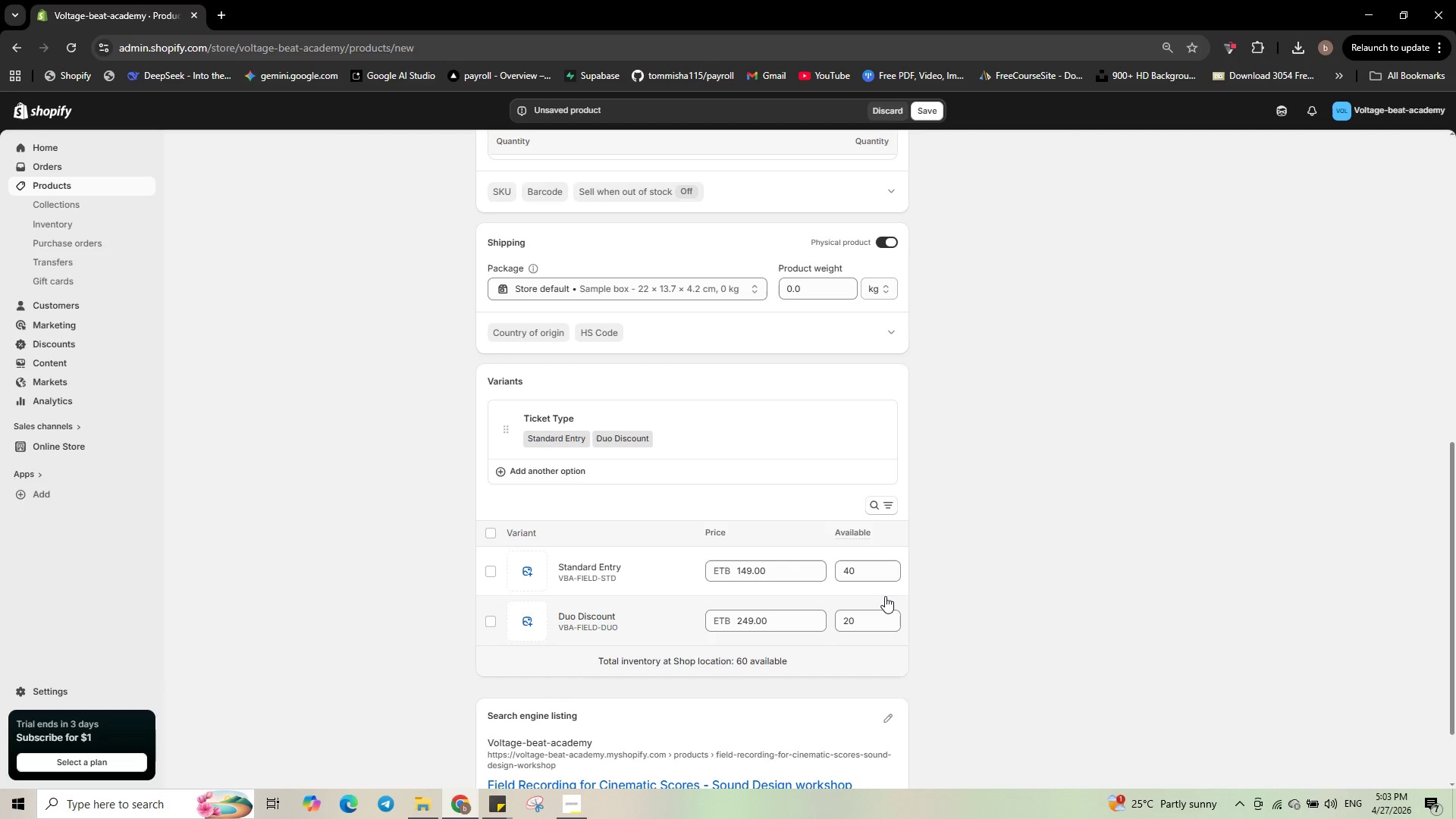 
left_click([522, 572])
 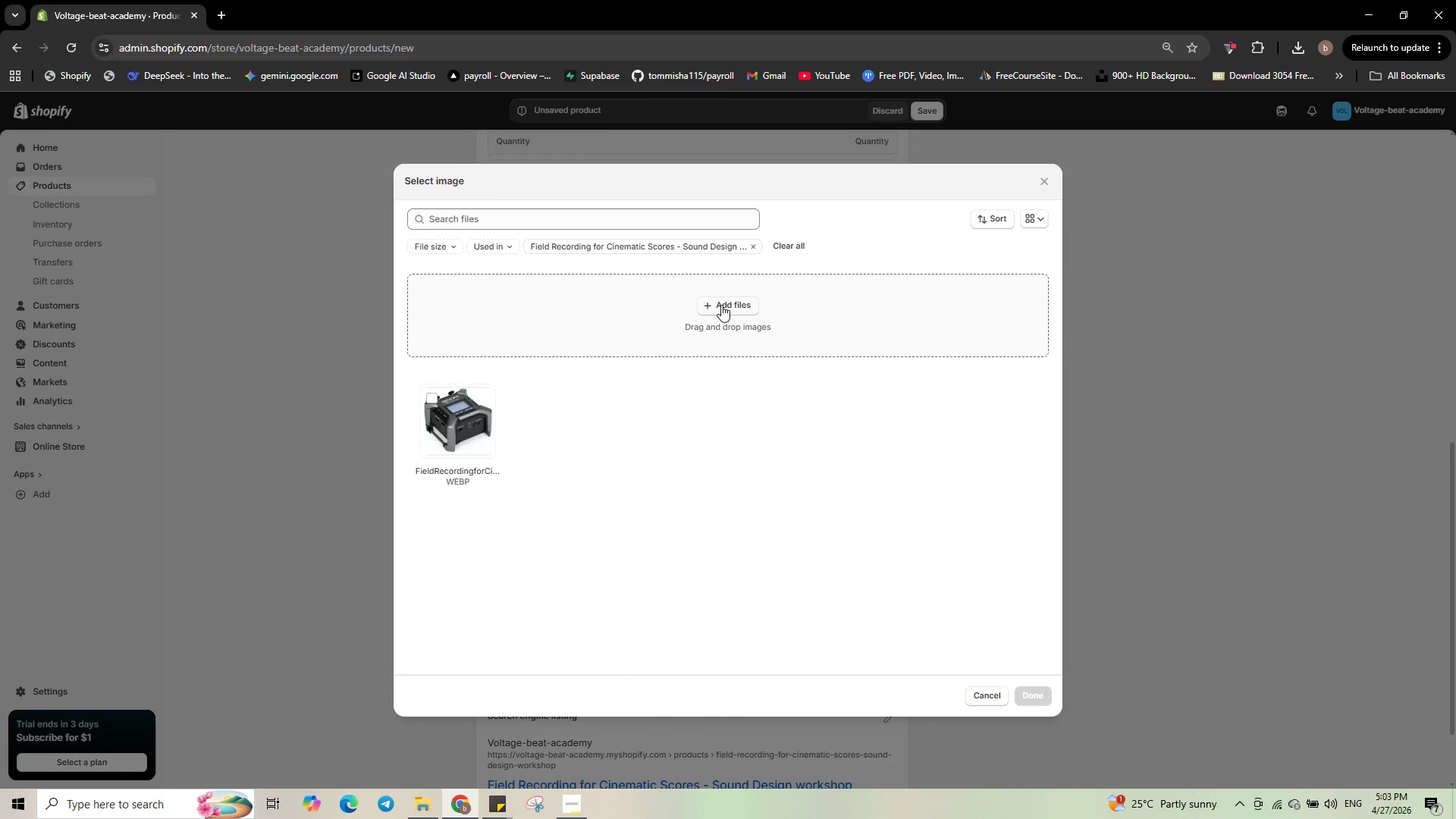 
wait(6.36)
 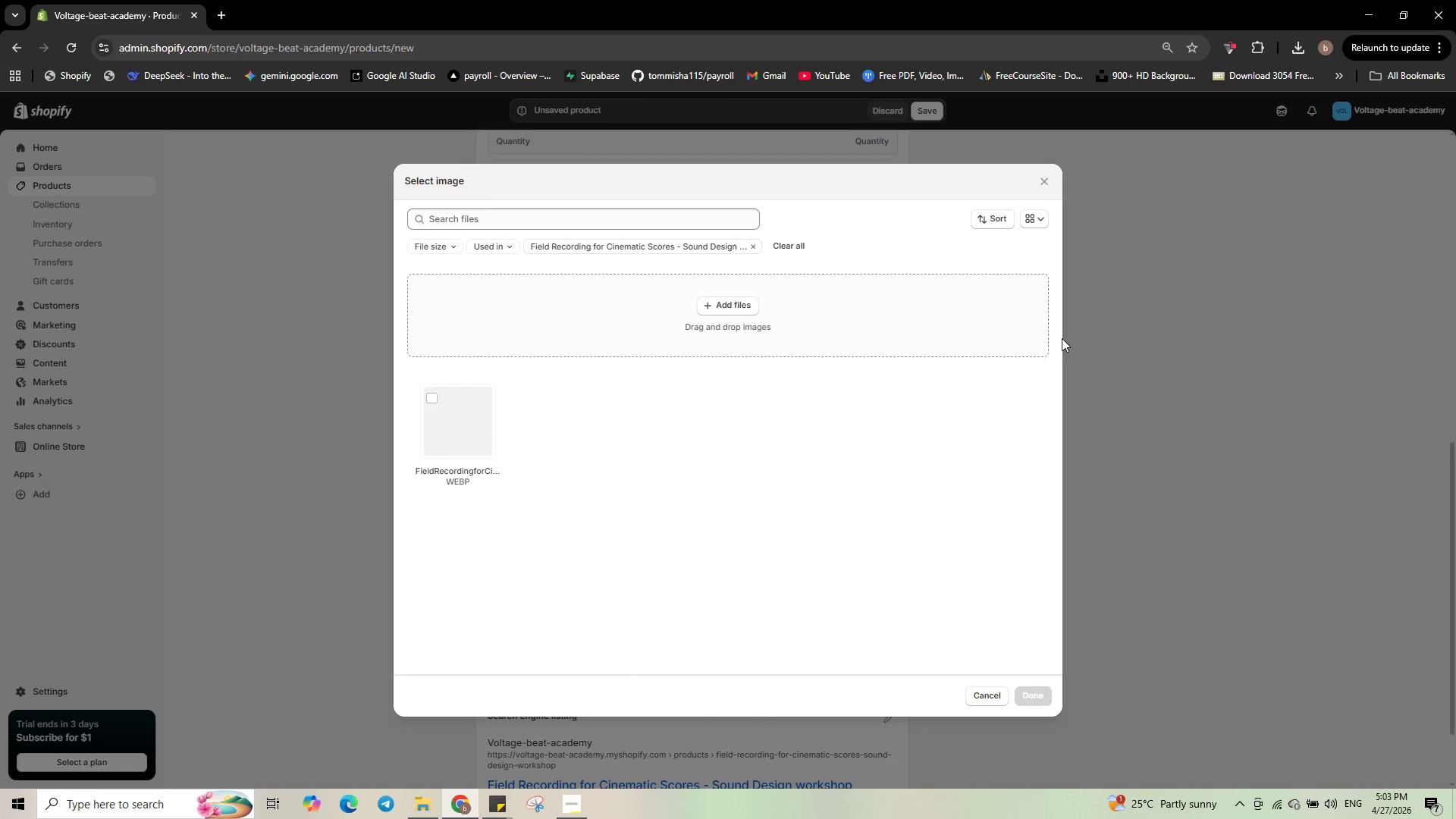 
left_click([430, 400])
 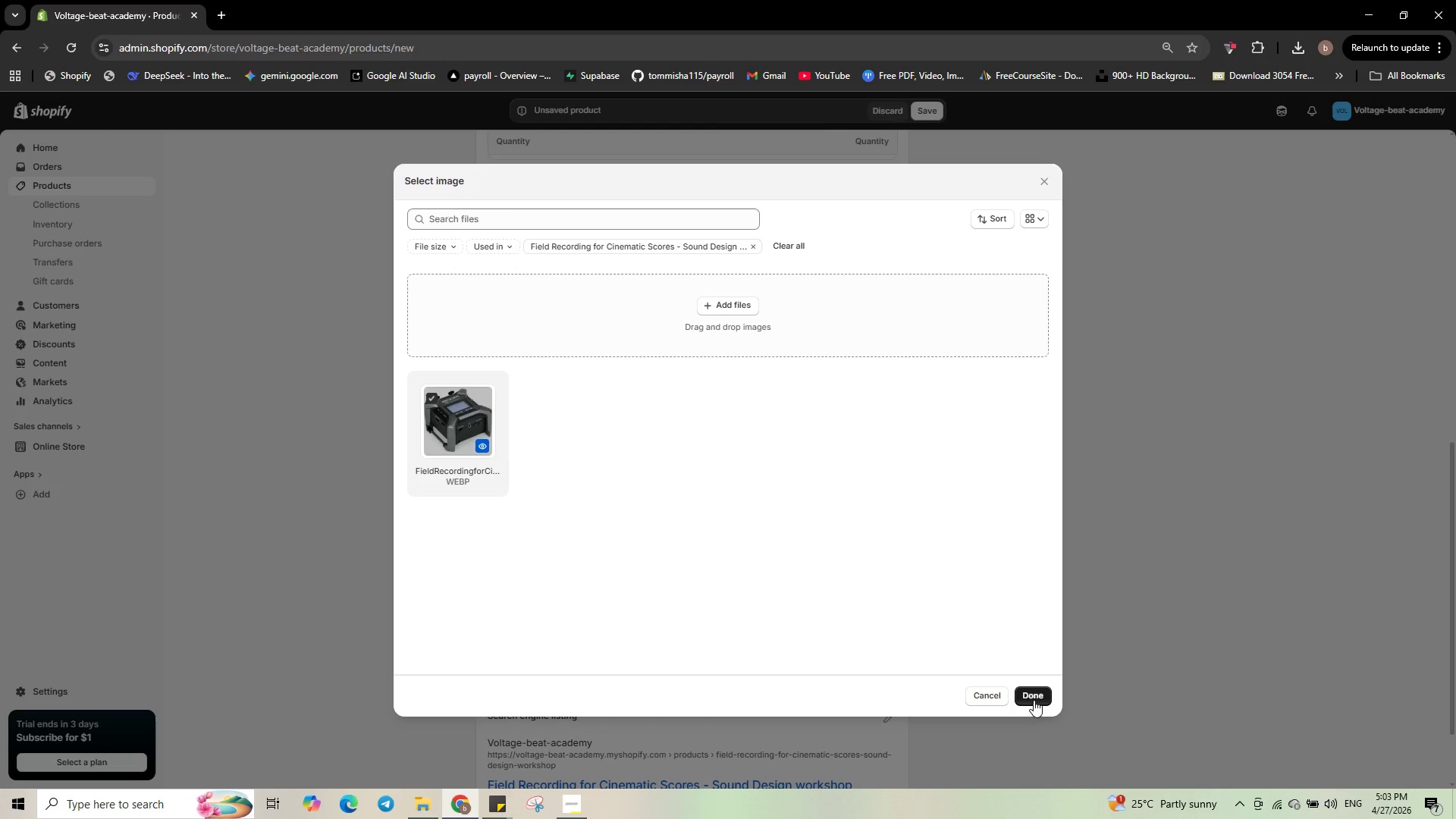 
left_click([1033, 696])
 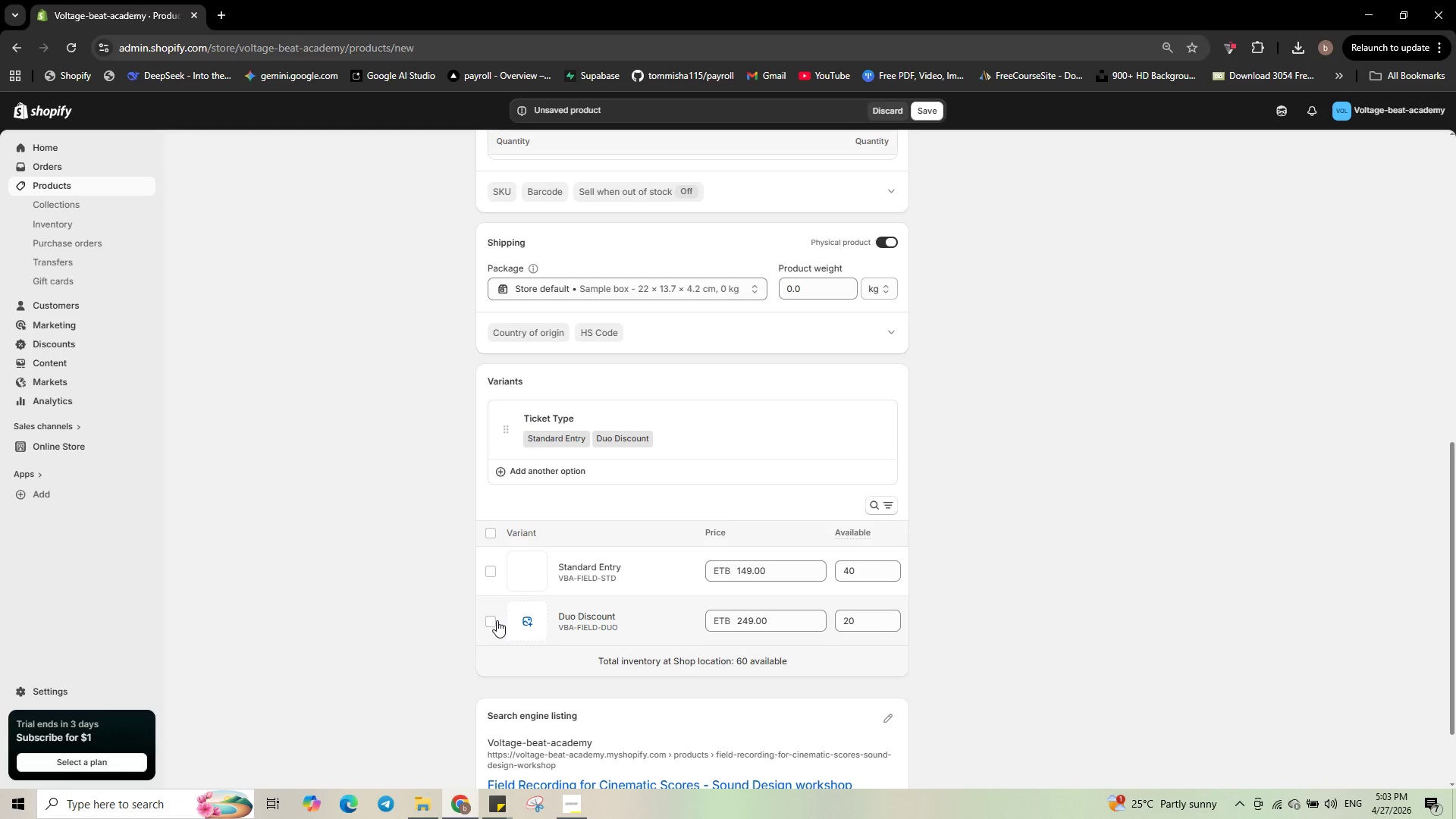 
left_click([526, 623])
 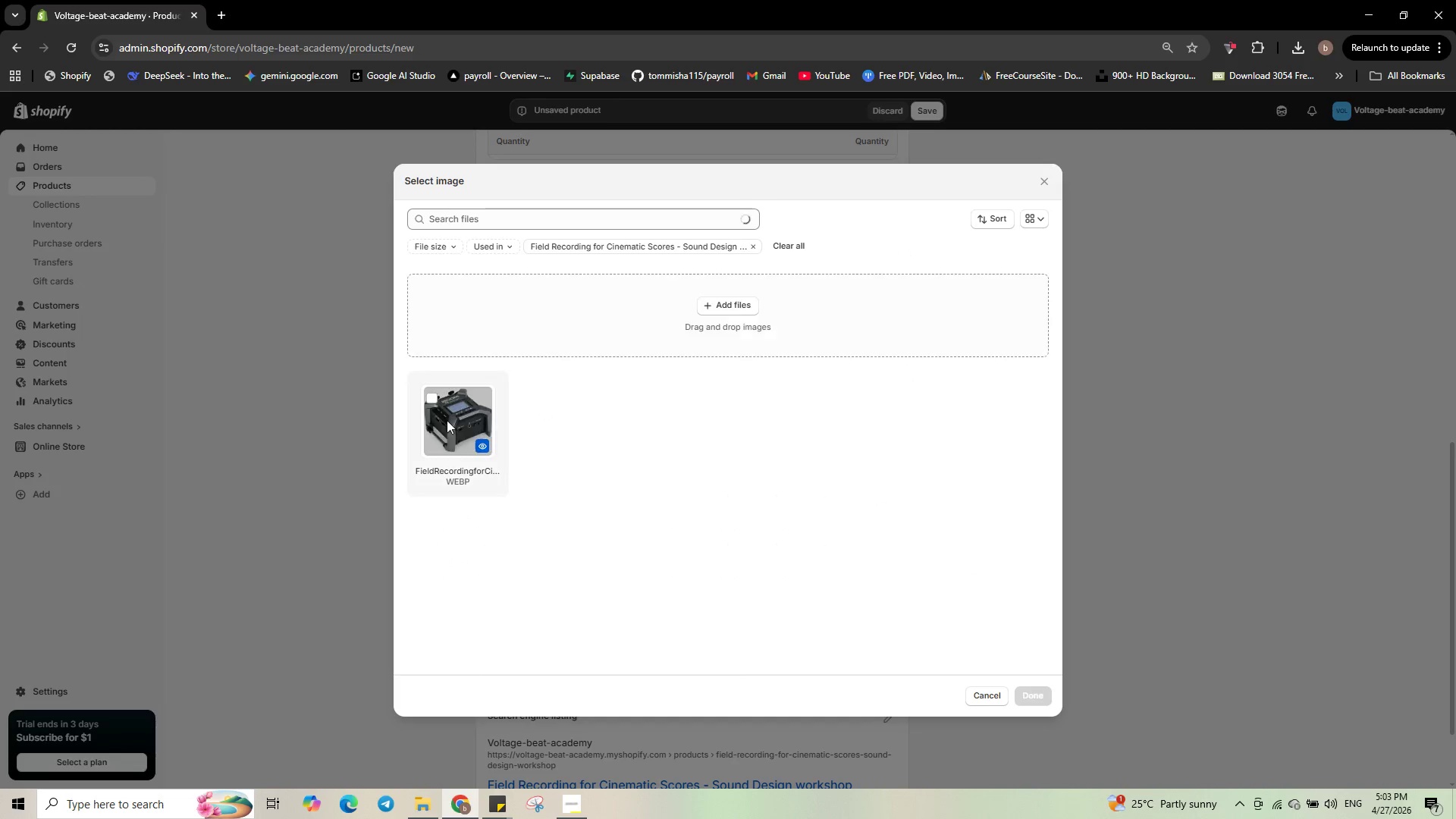 
left_click([447, 420])
 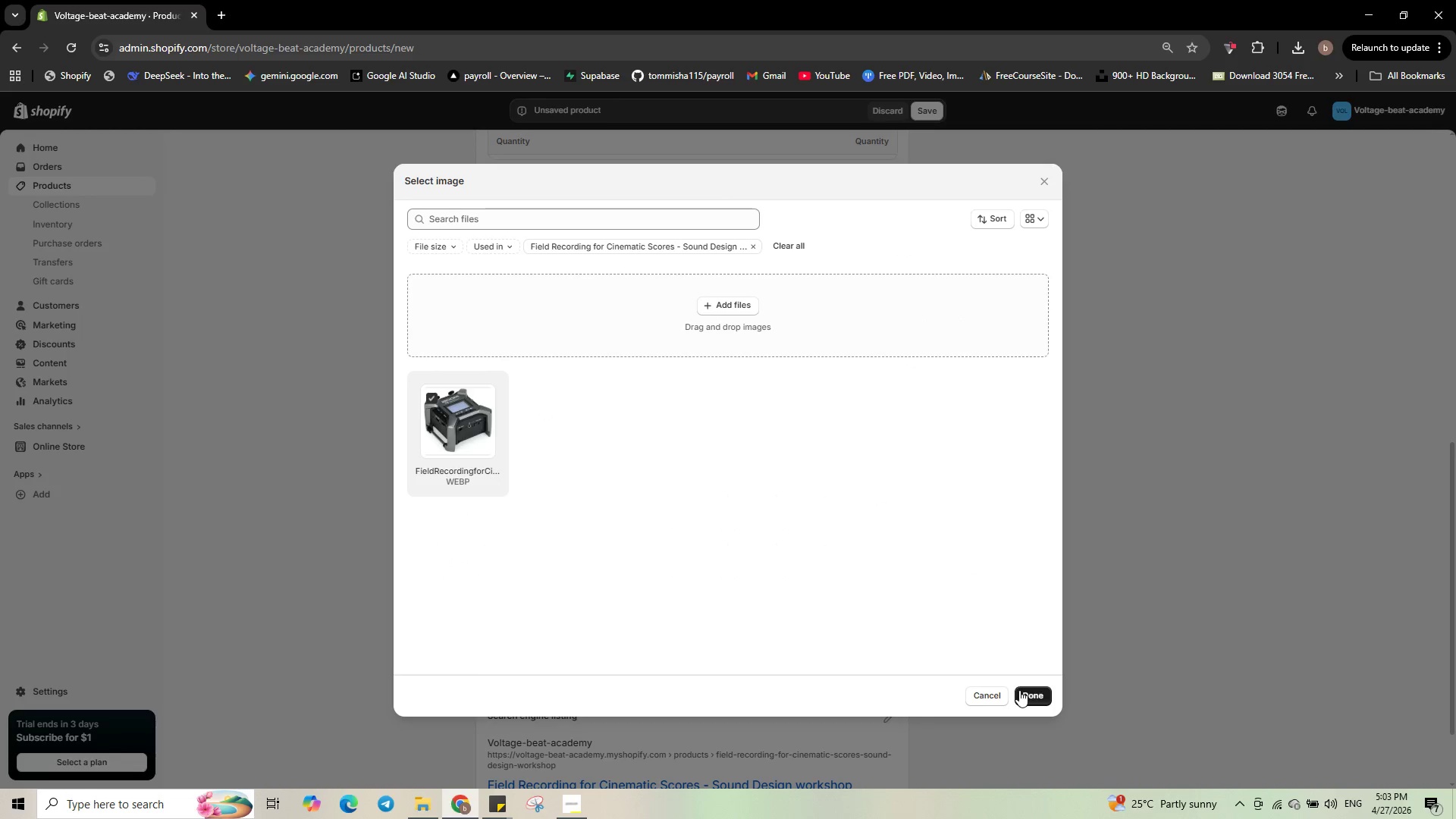 
left_click([1019, 690])
 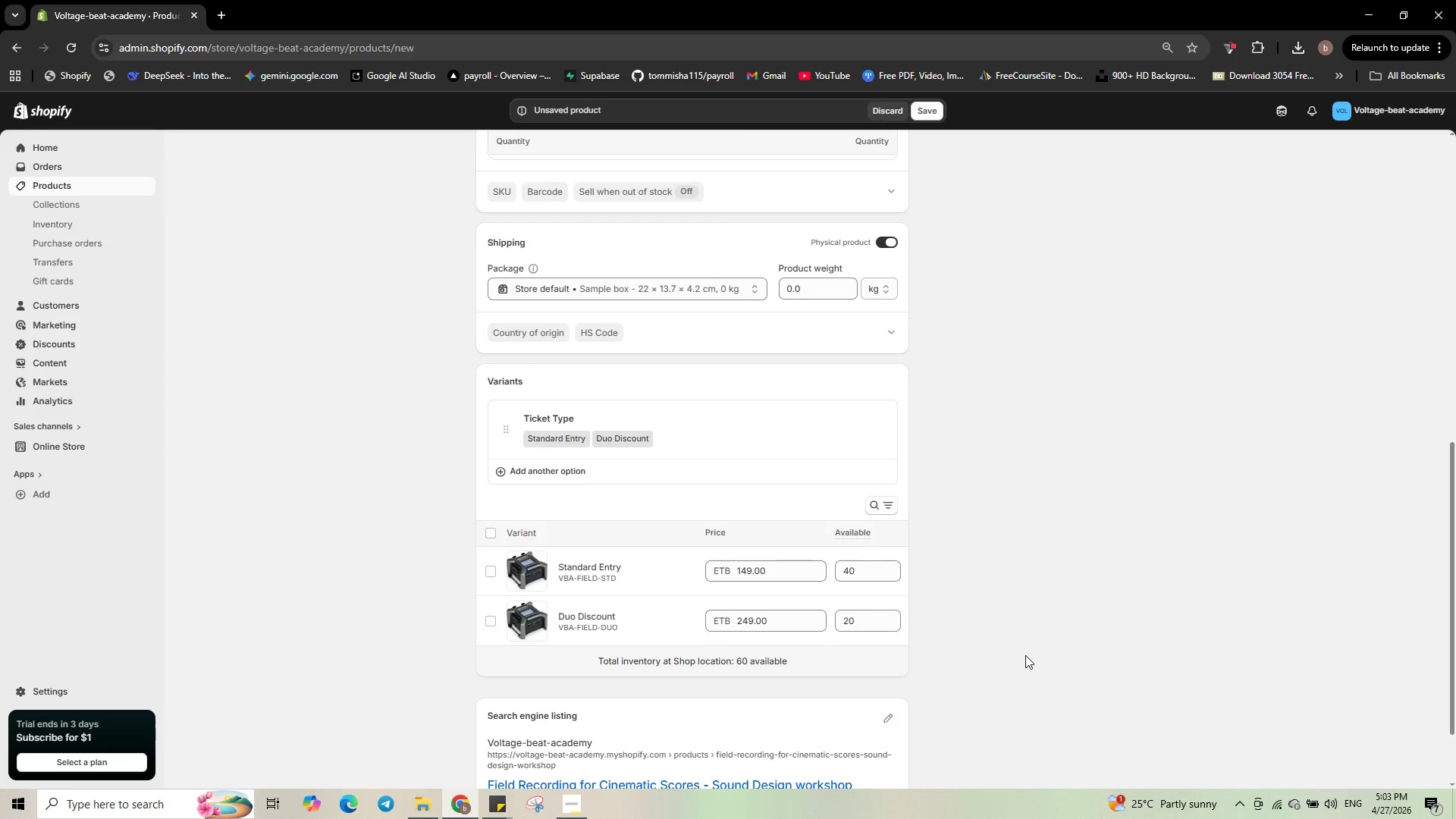 
scroll: coordinate [1025, 655], scroll_direction: down, amount: 3.0
 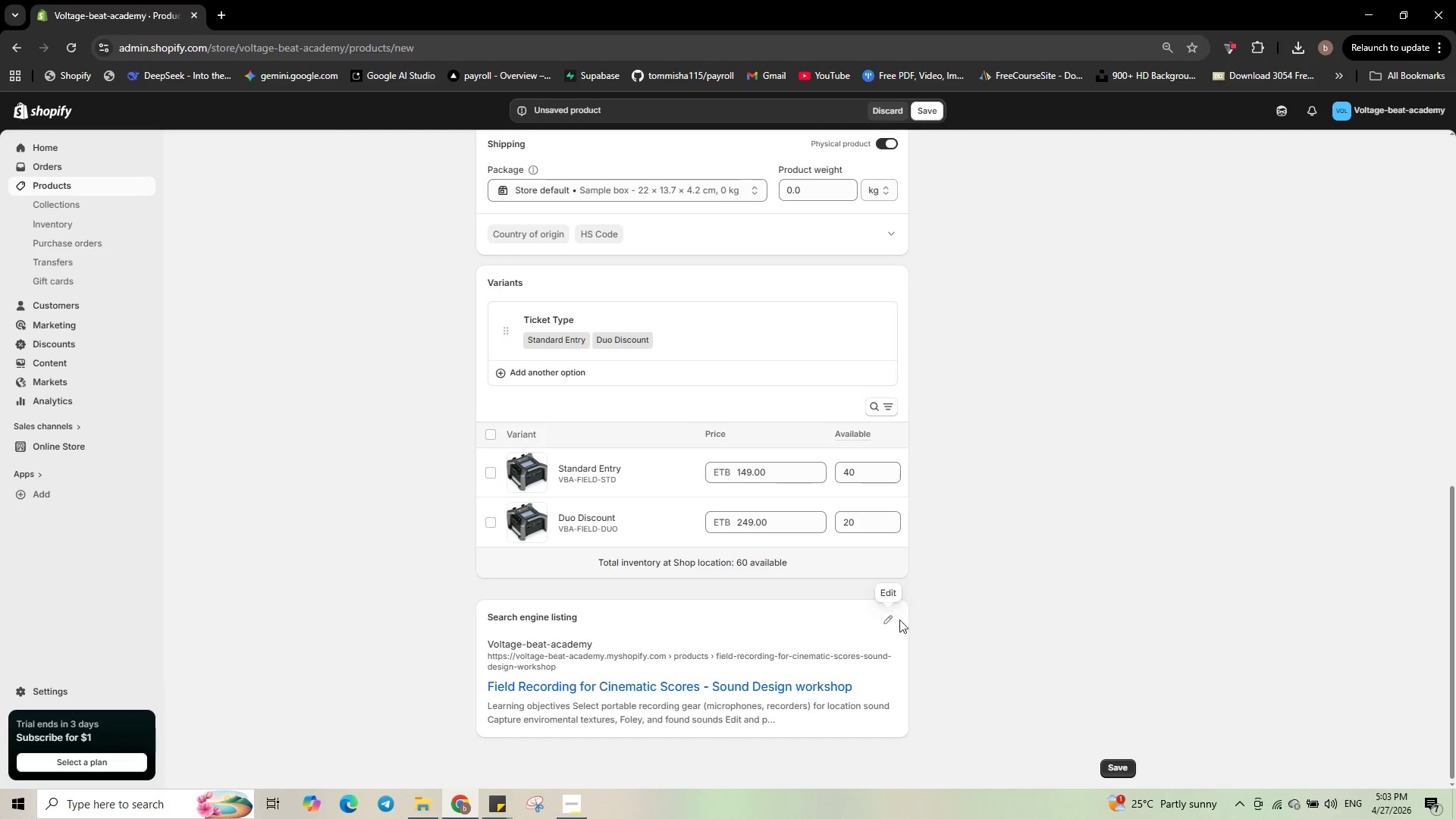 
left_click([892, 617])
 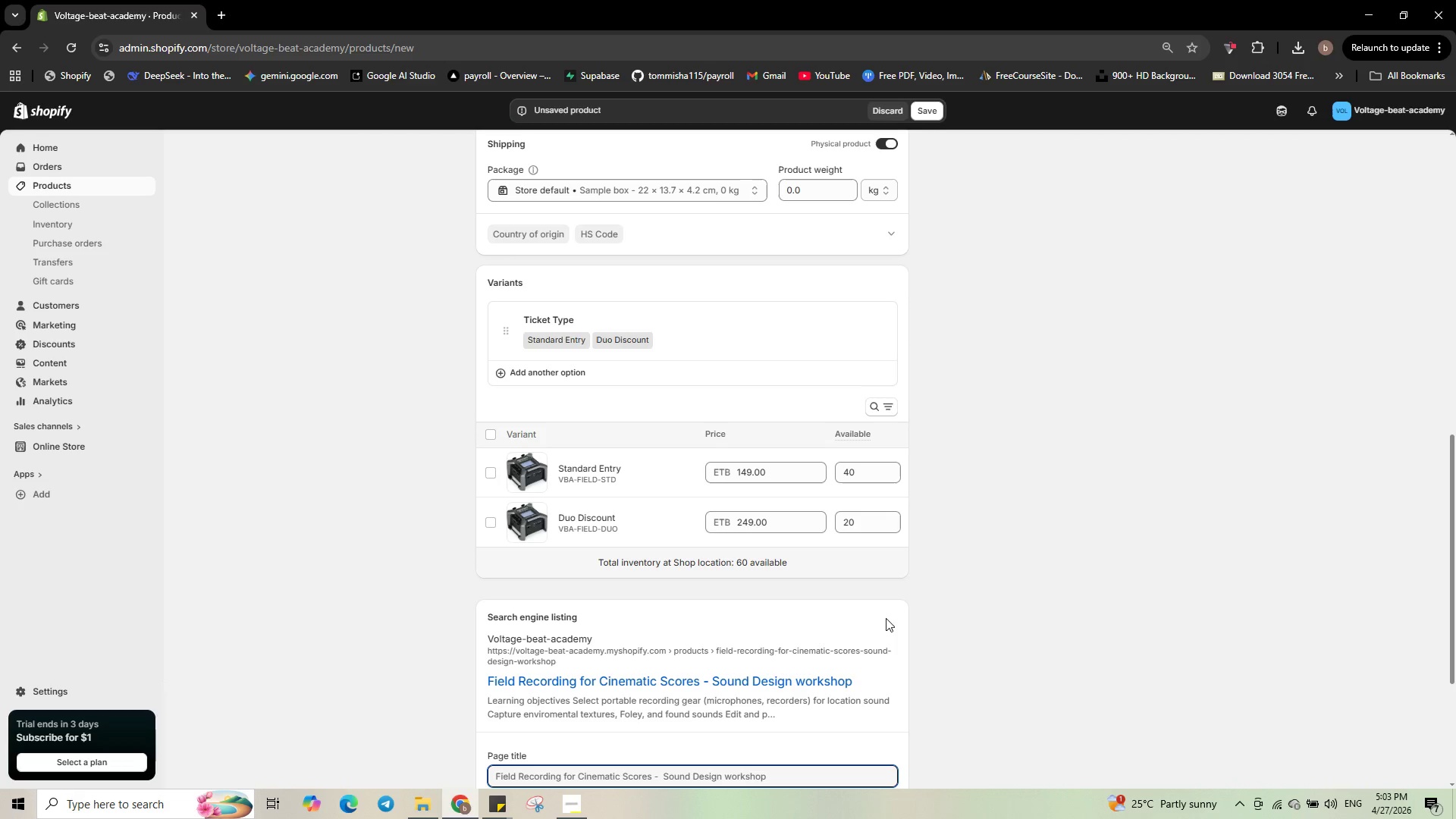 
scroll: coordinate [856, 623], scroll_direction: down, amount: 4.0
 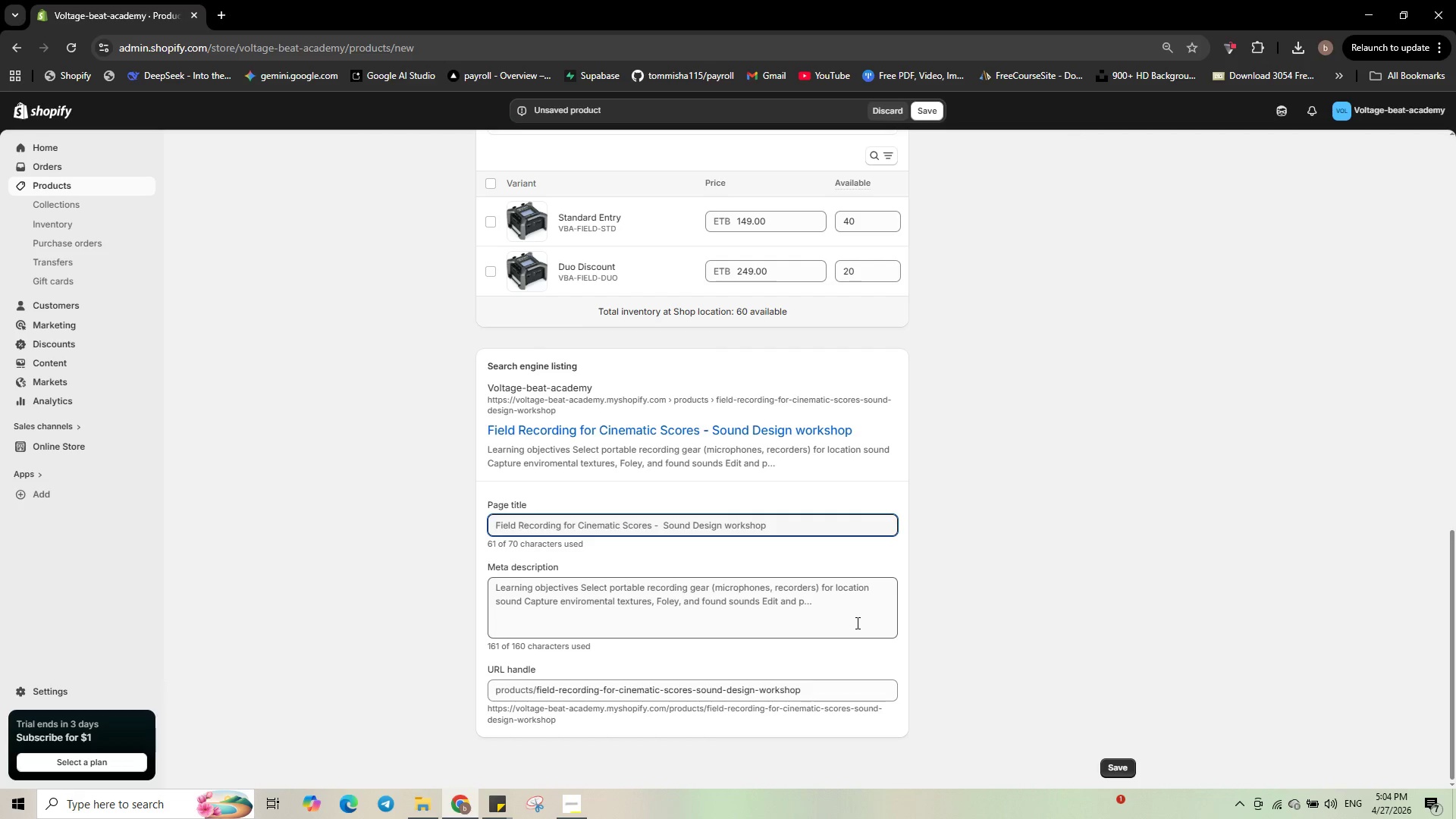 
wait(12.73)
 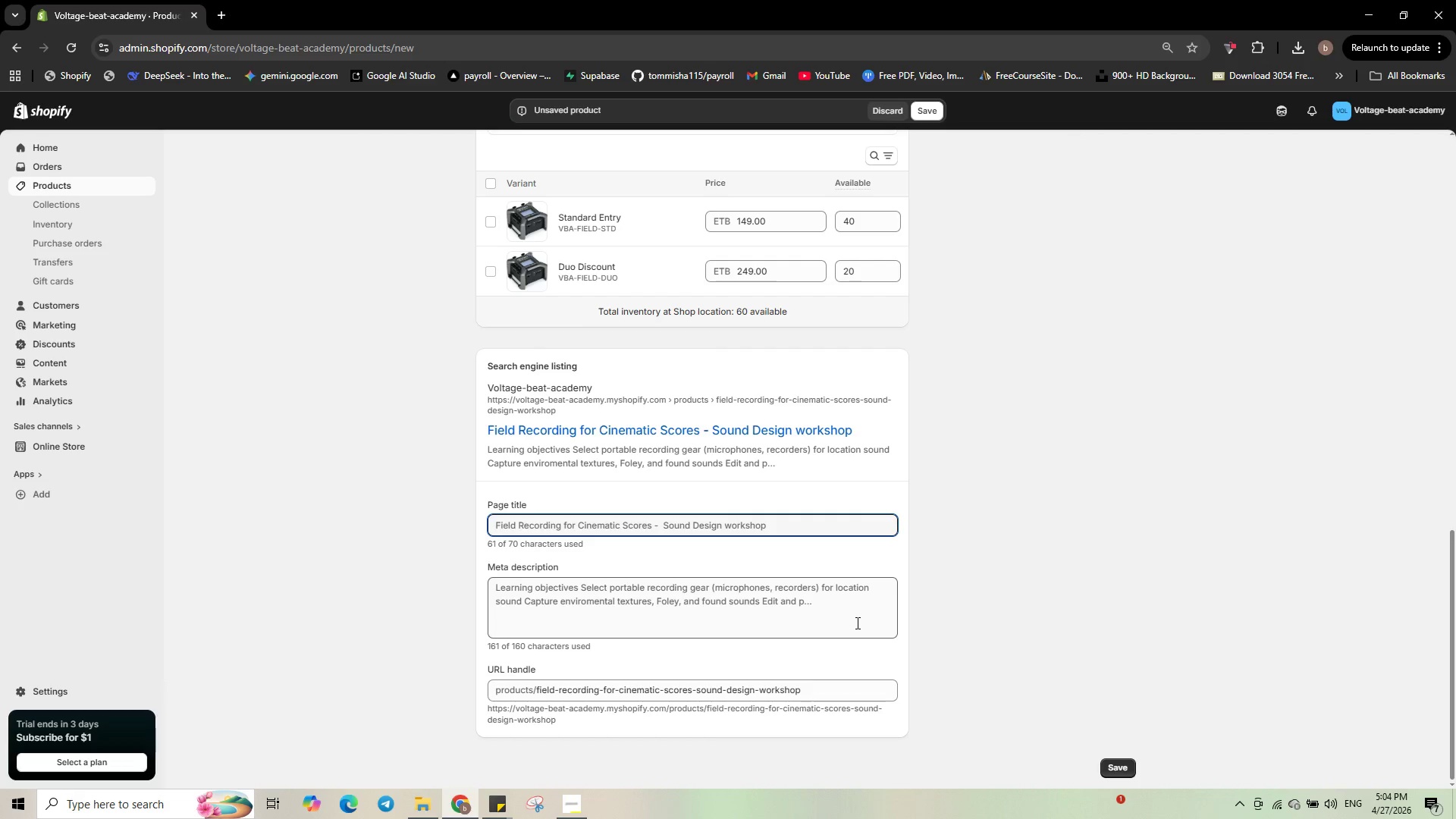 
left_click_drag(start_coordinate=[693, 693], to_coordinate=[875, 723])
 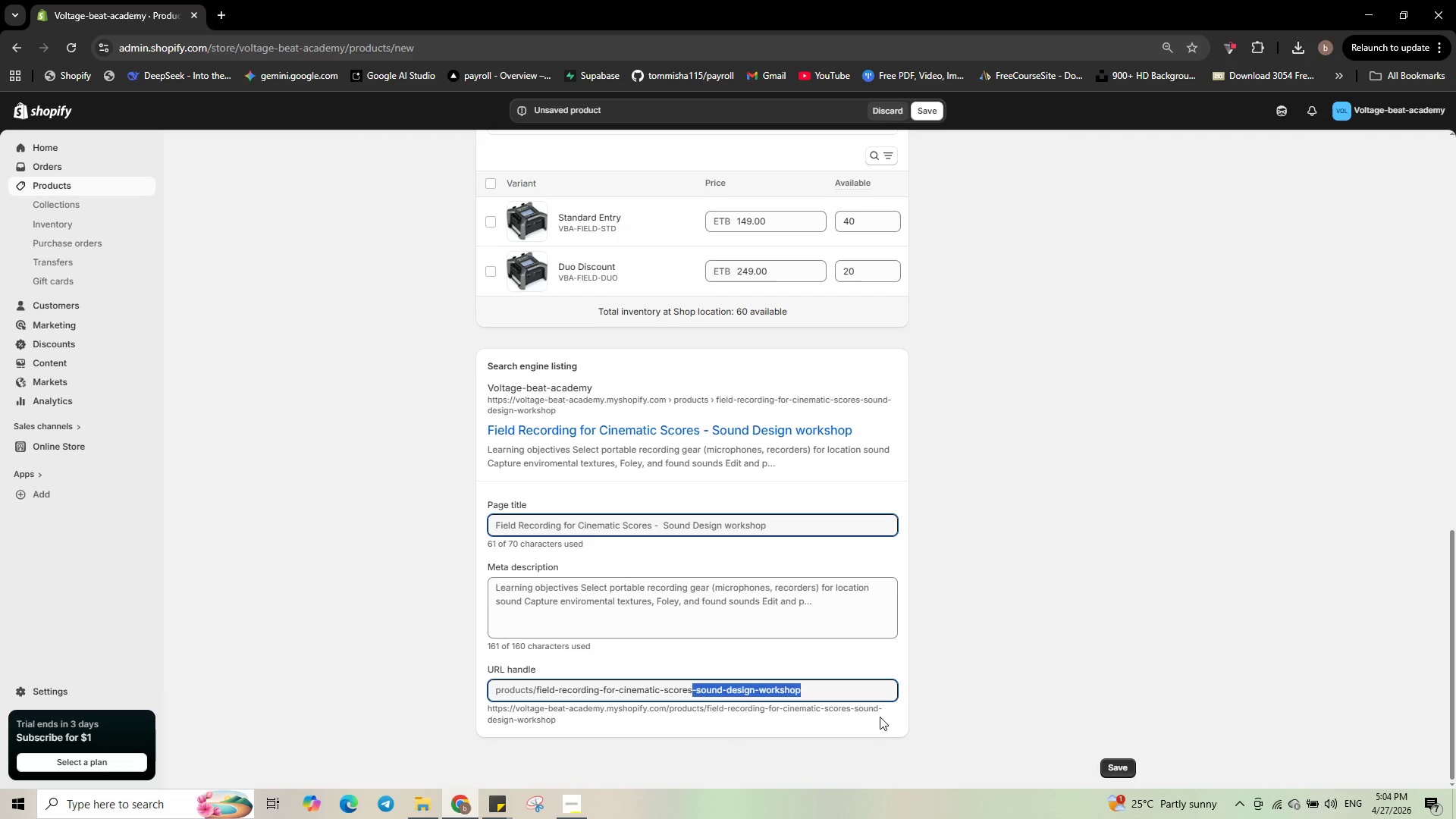 
key(Backspace)
 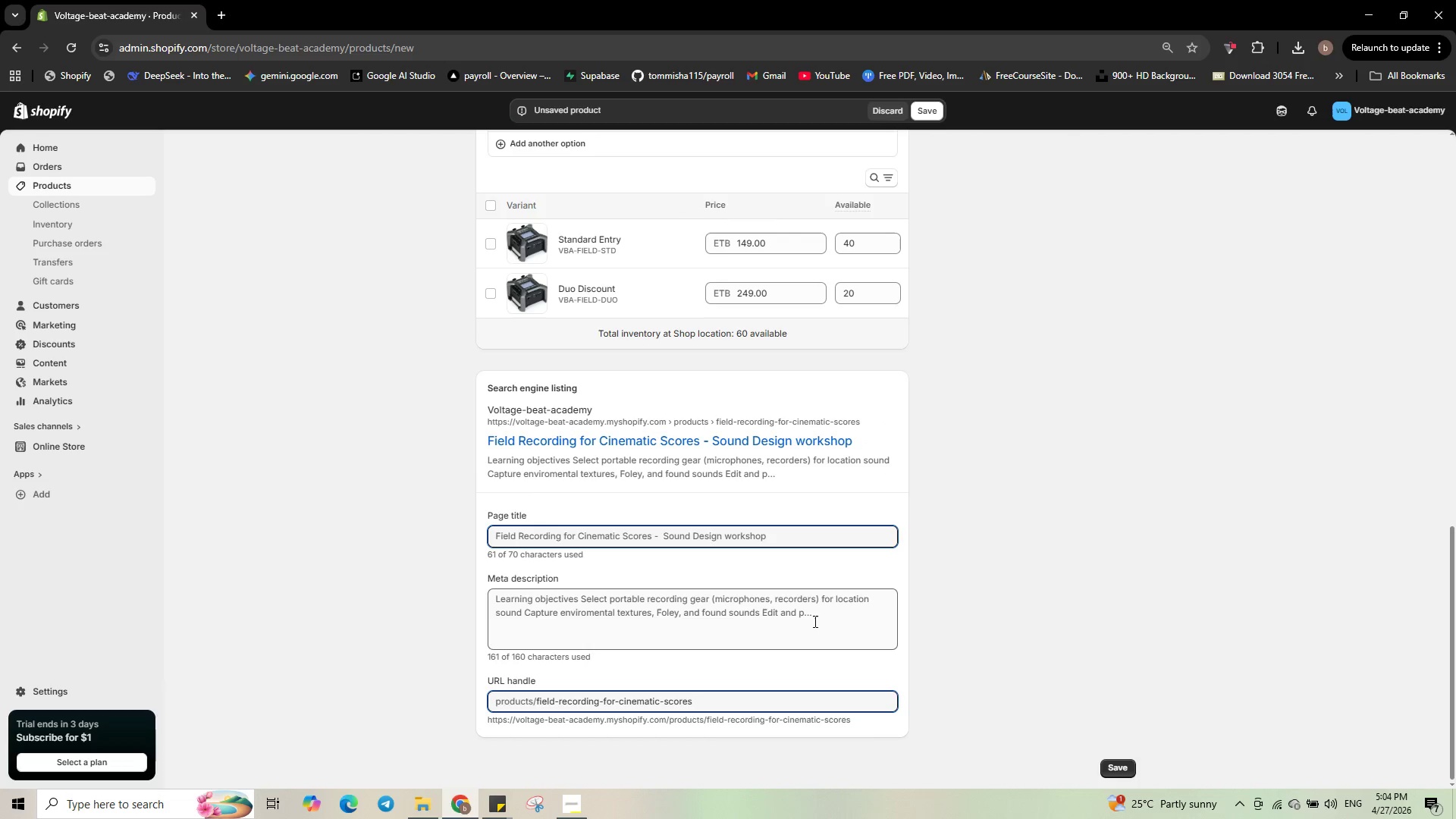 
left_click([814, 621])
 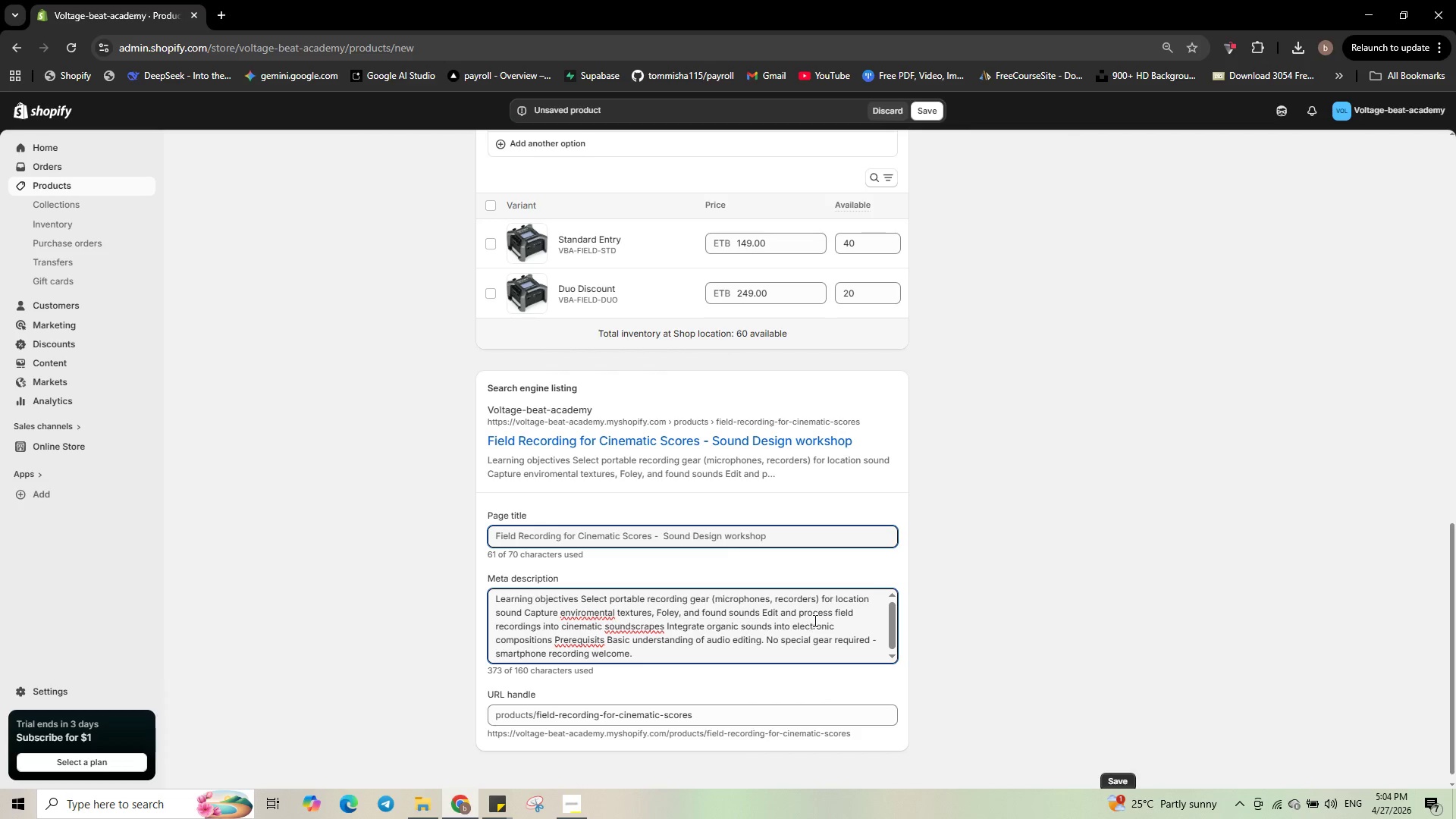 
key(Control+ControlLeft)
 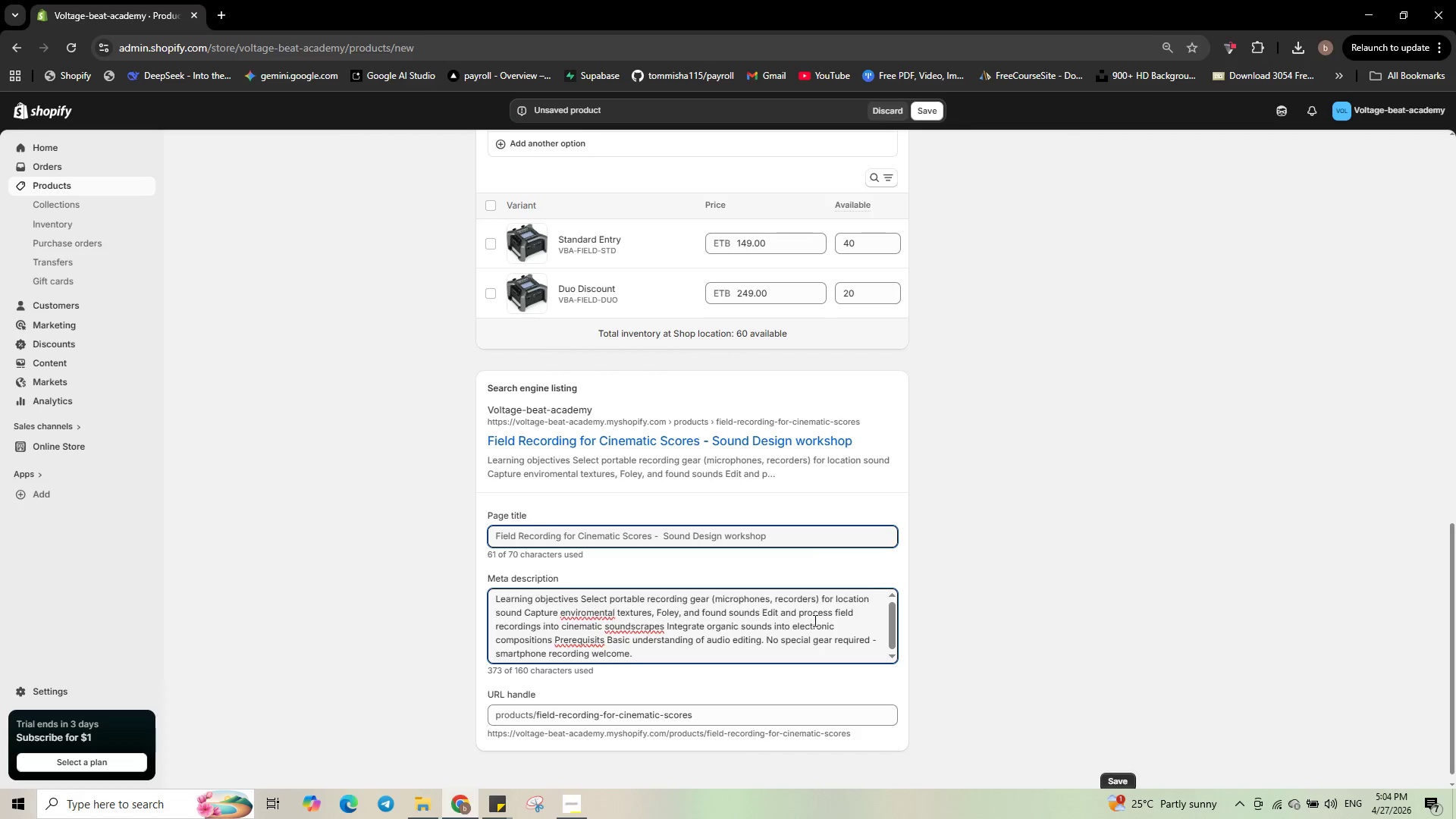 
key(Control+A)
 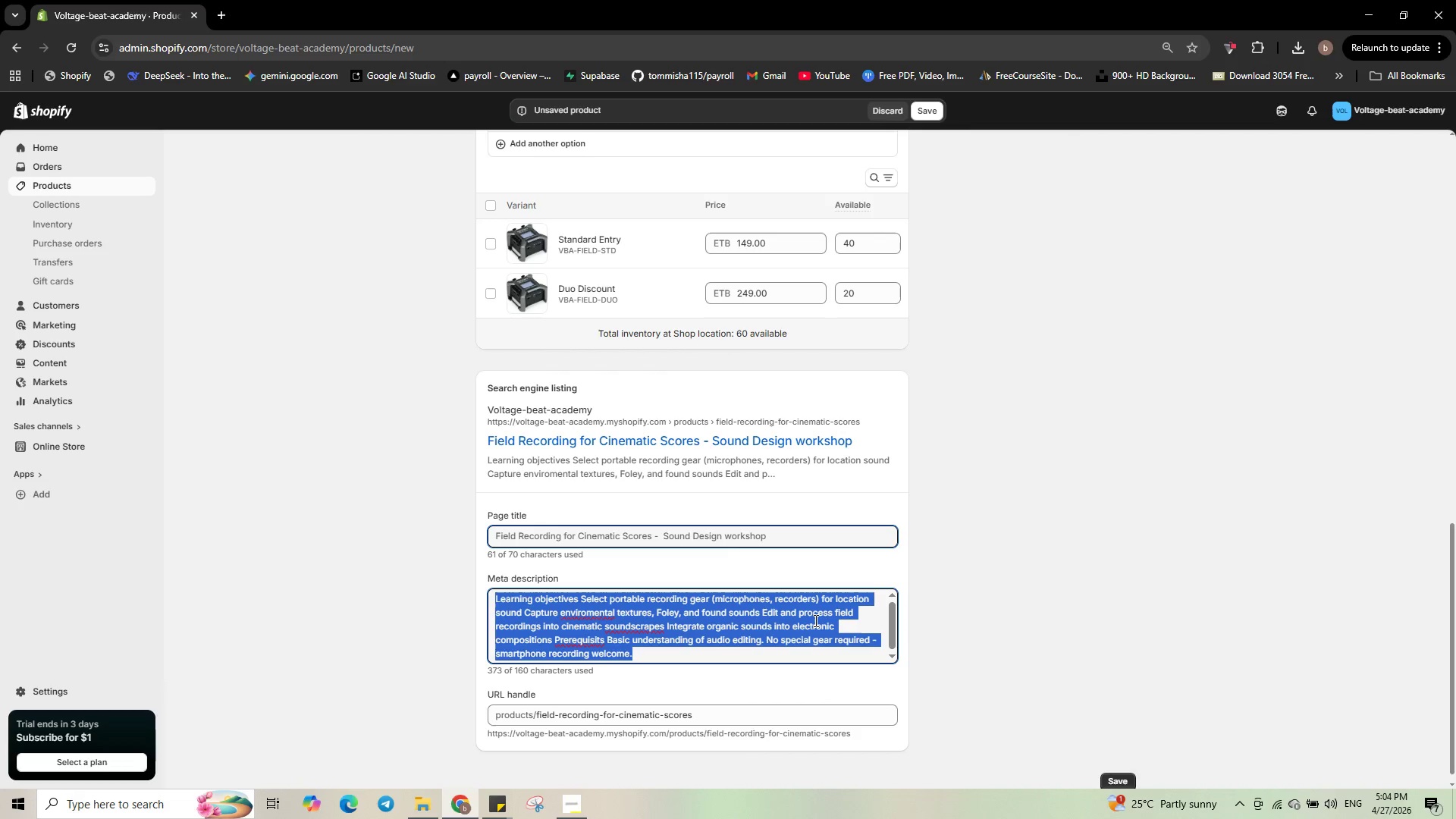 
type(c)
key(Backspace)
type(Capture enviromental sounds and)
 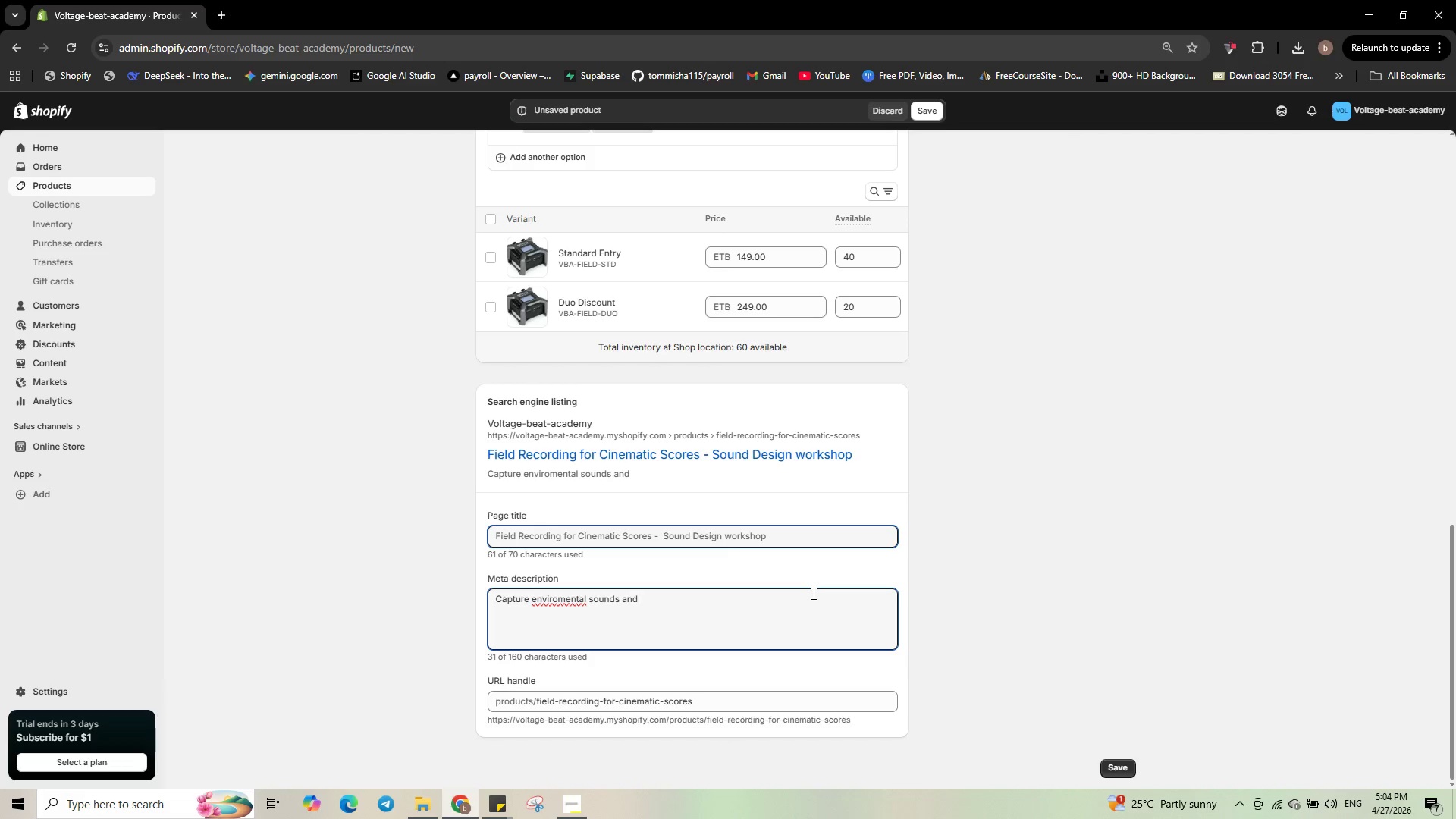 
wait(17.38)
 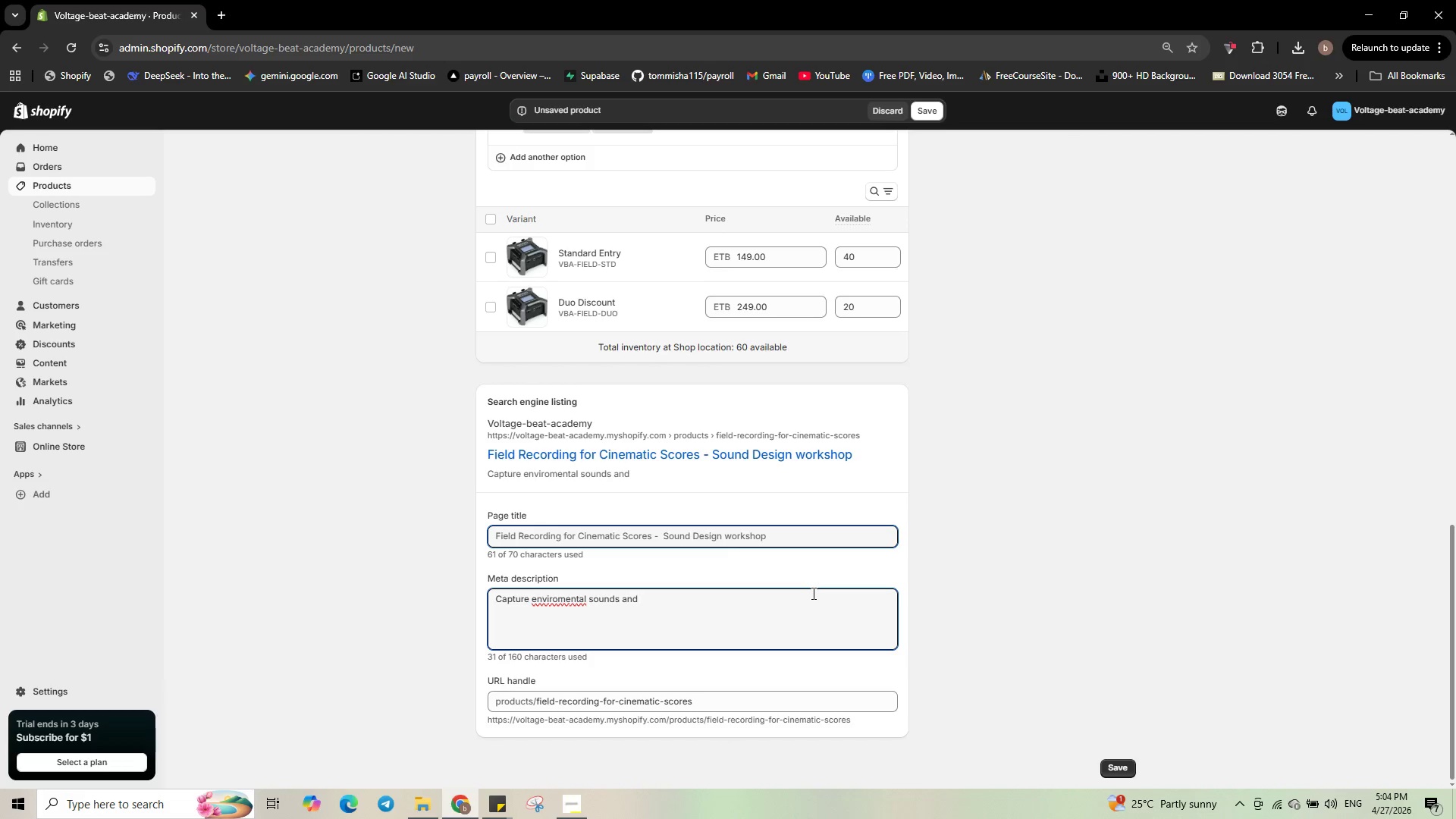 
key(ArrowLeft)
 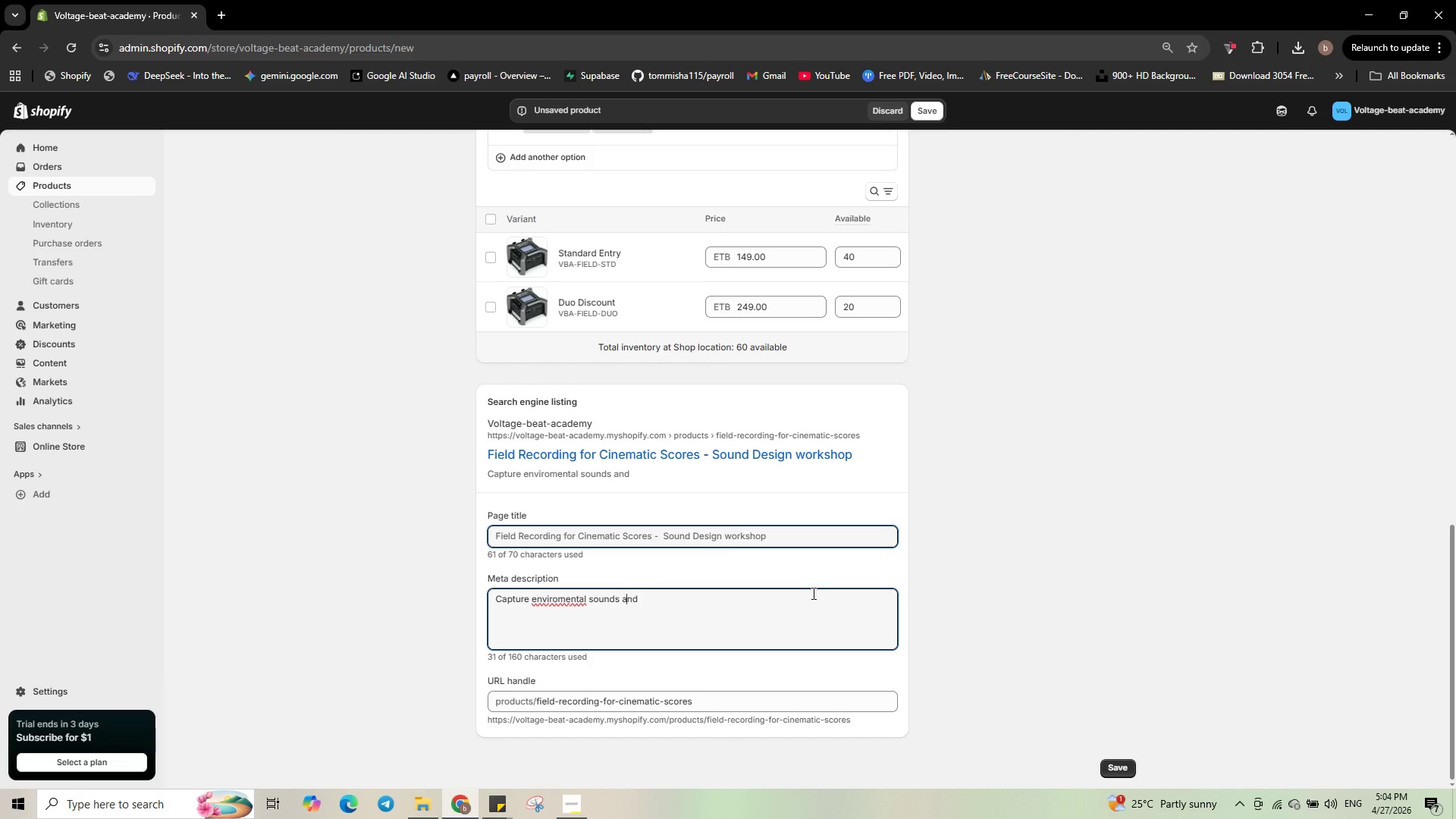 
key(ArrowLeft)
 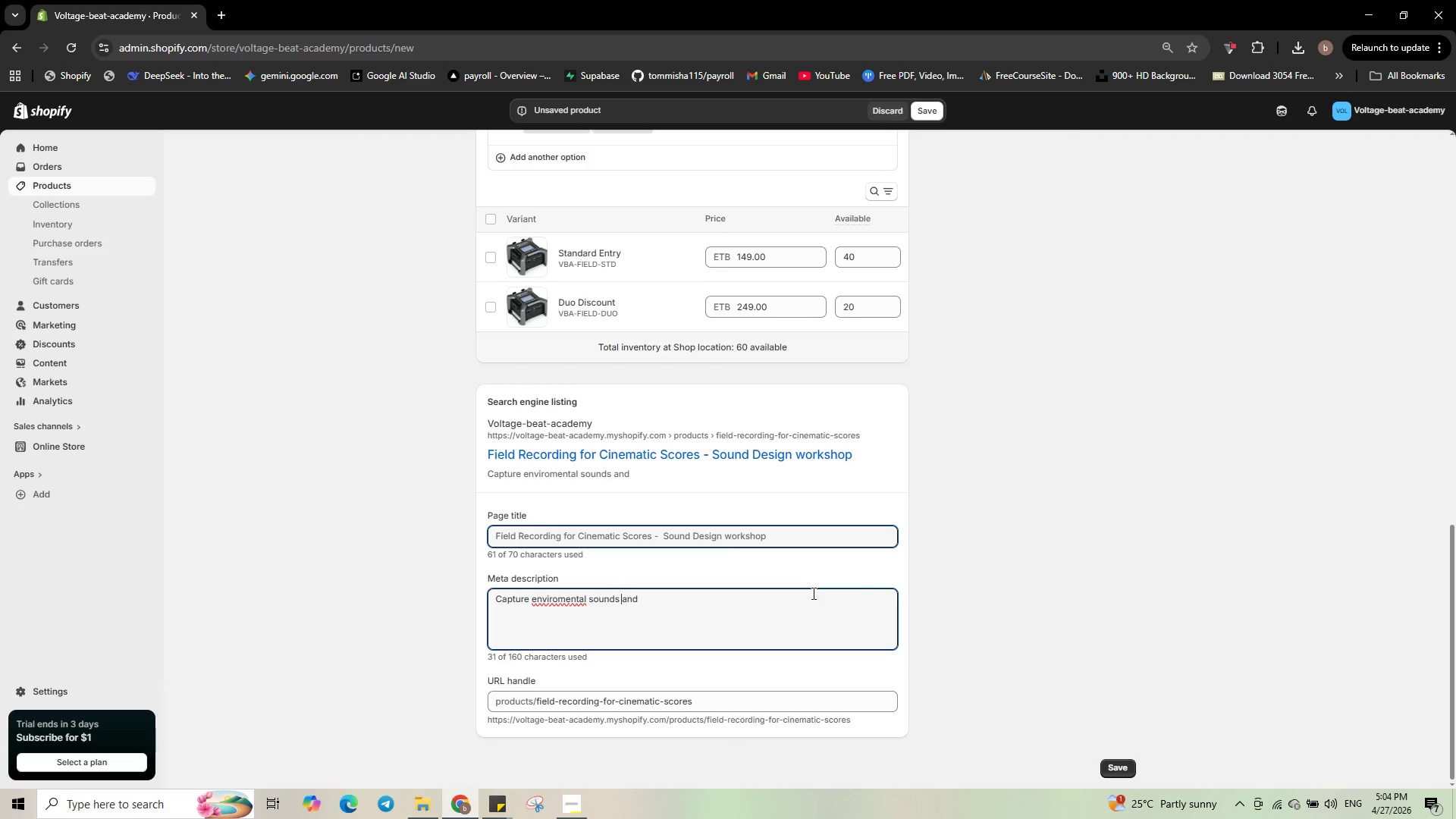 
key(ArrowLeft)
 